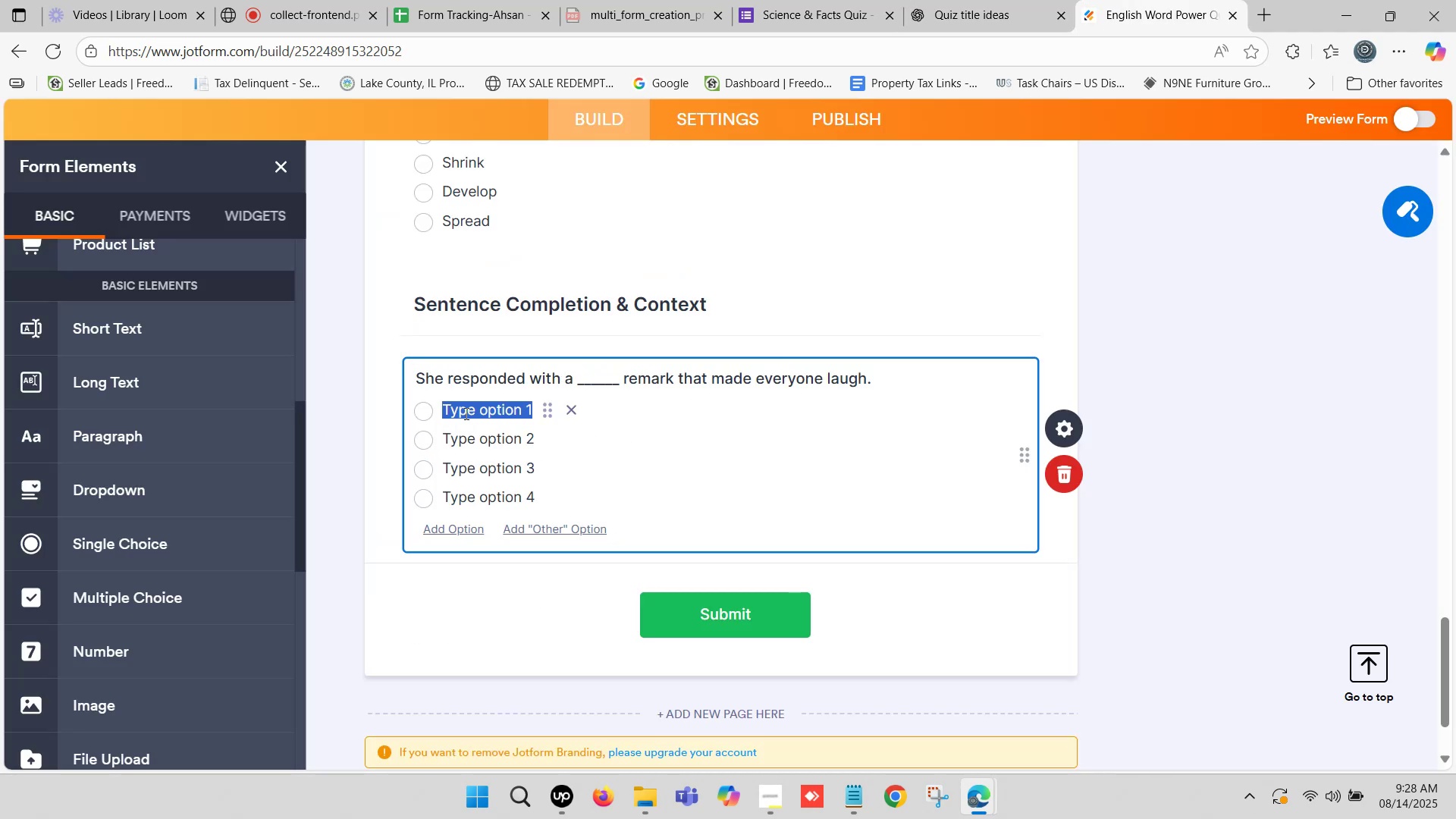 
key(Control+ControlLeft)
 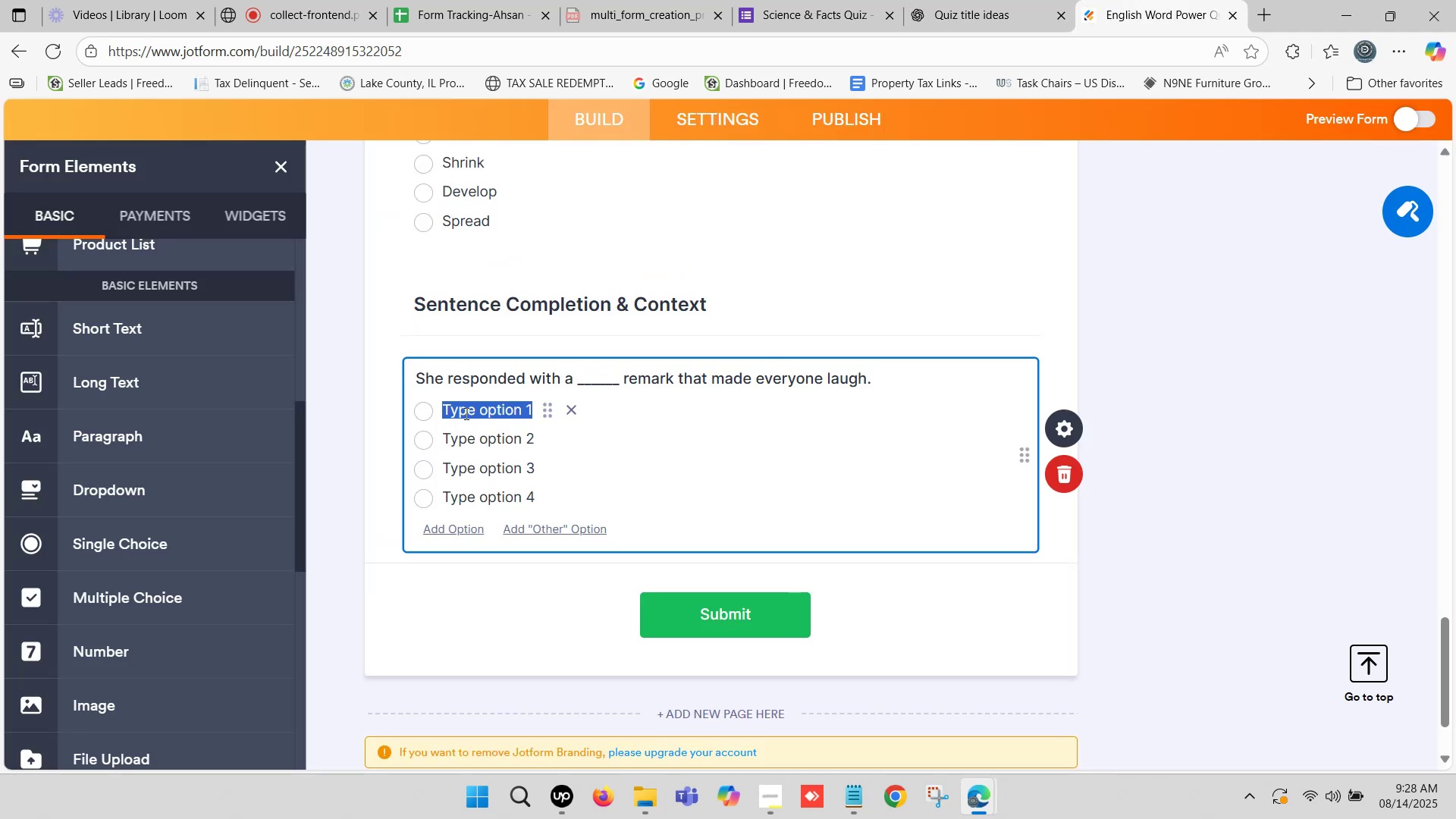 
key(Control+V)
 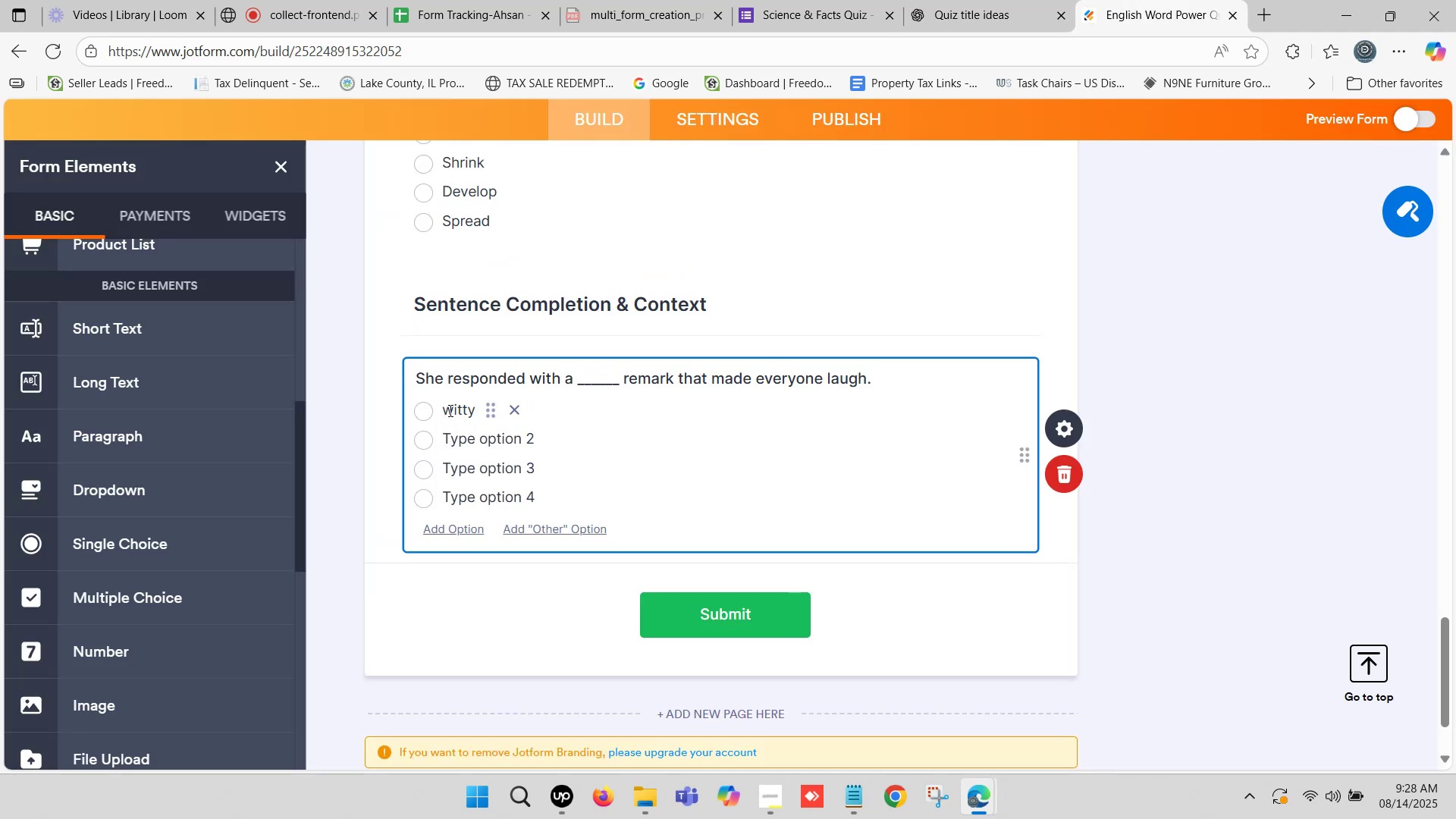 
left_click_drag(start_coordinate=[451, 413], to_coordinate=[447, 413])
 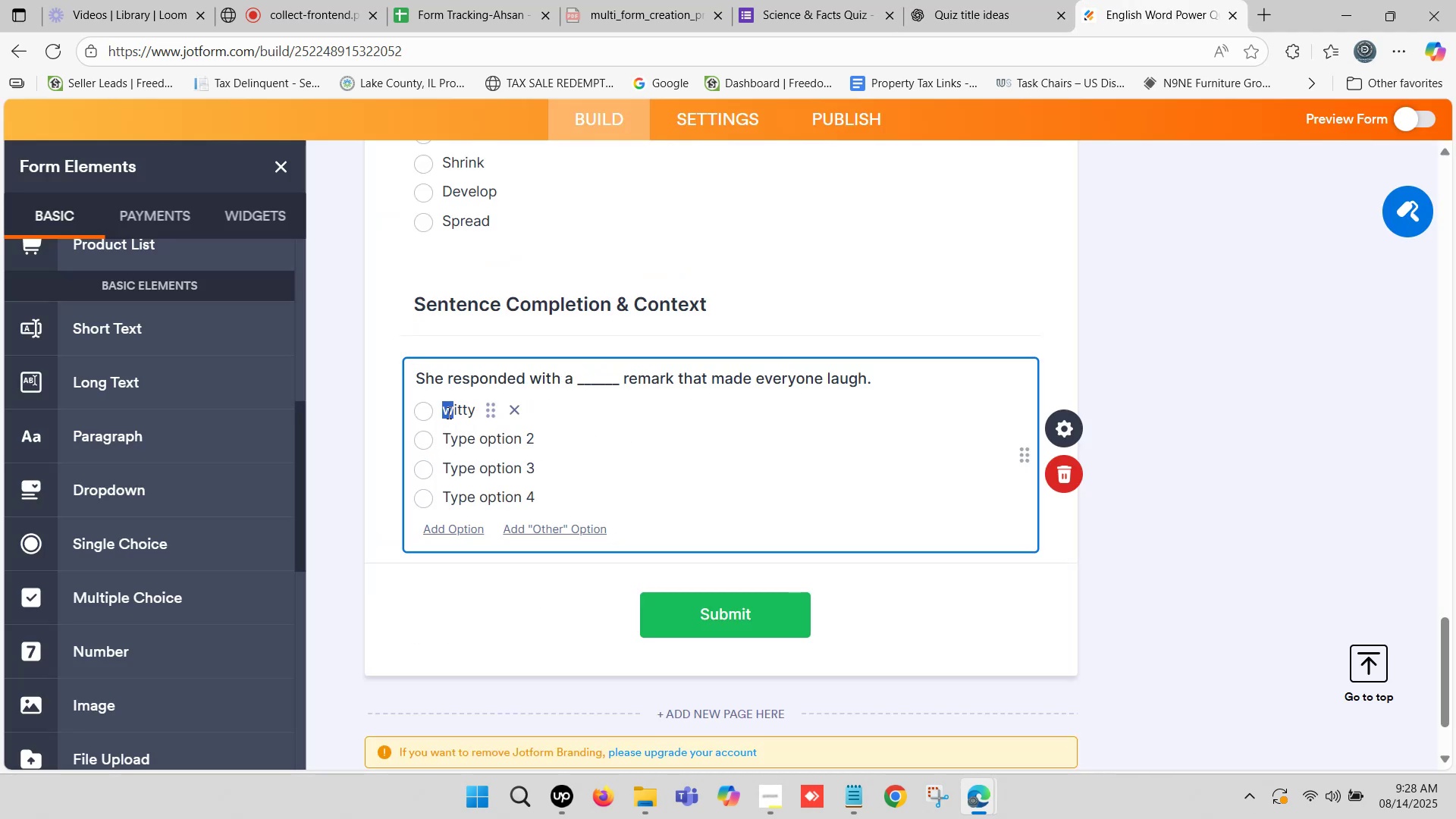 
key(Shift+W)
 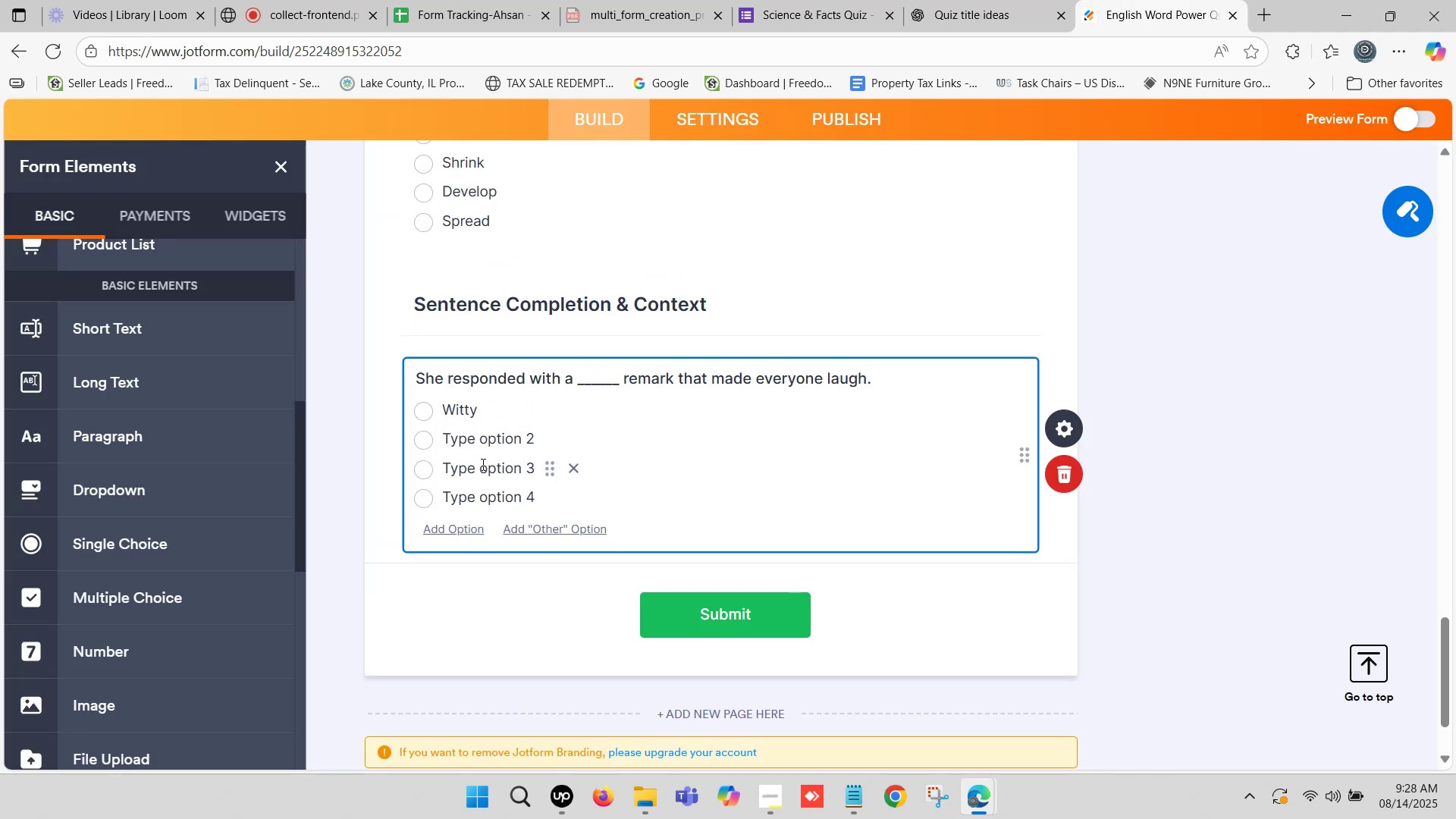 
left_click([482, 443])
 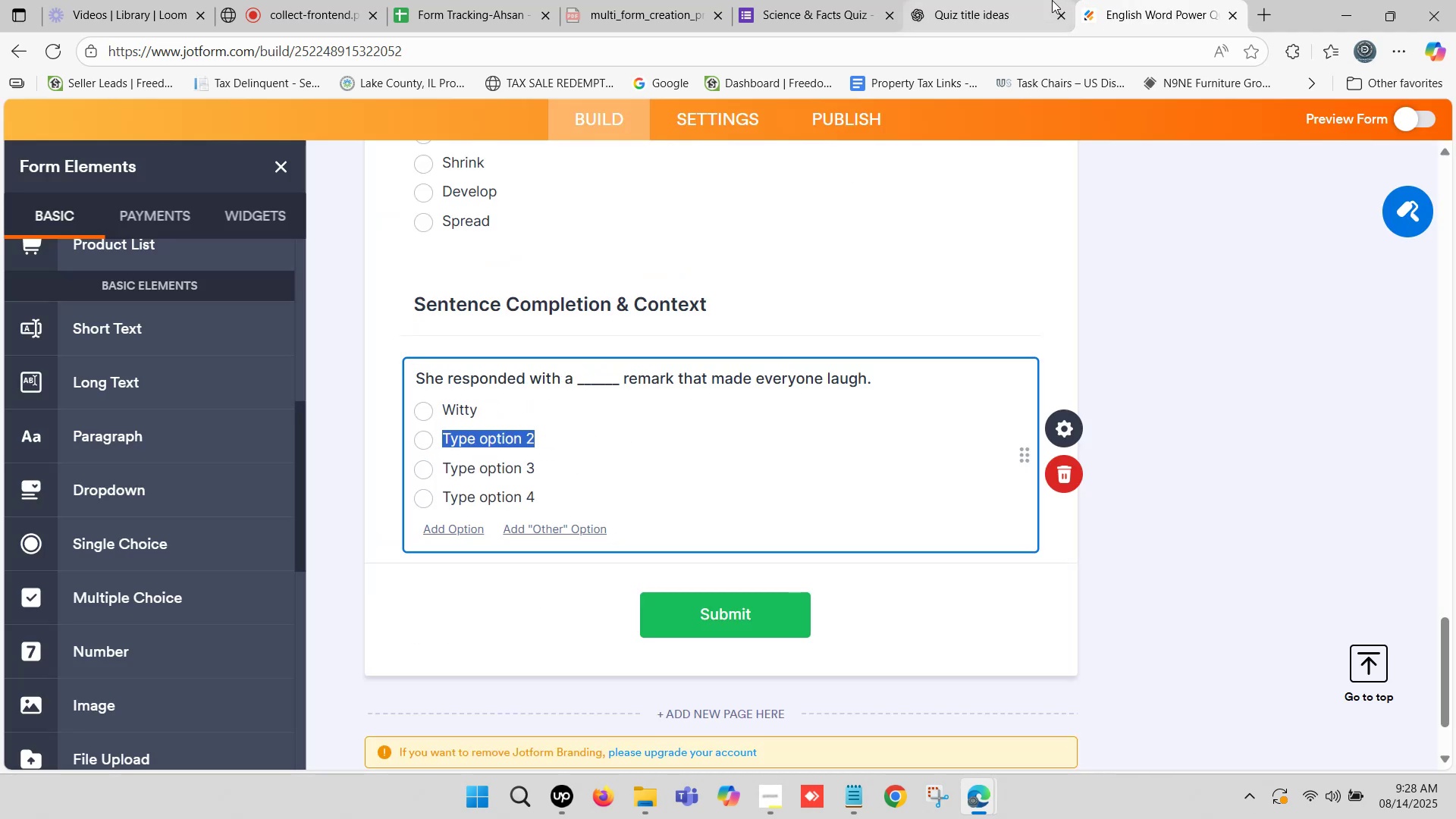 
left_click([1014, 0])
 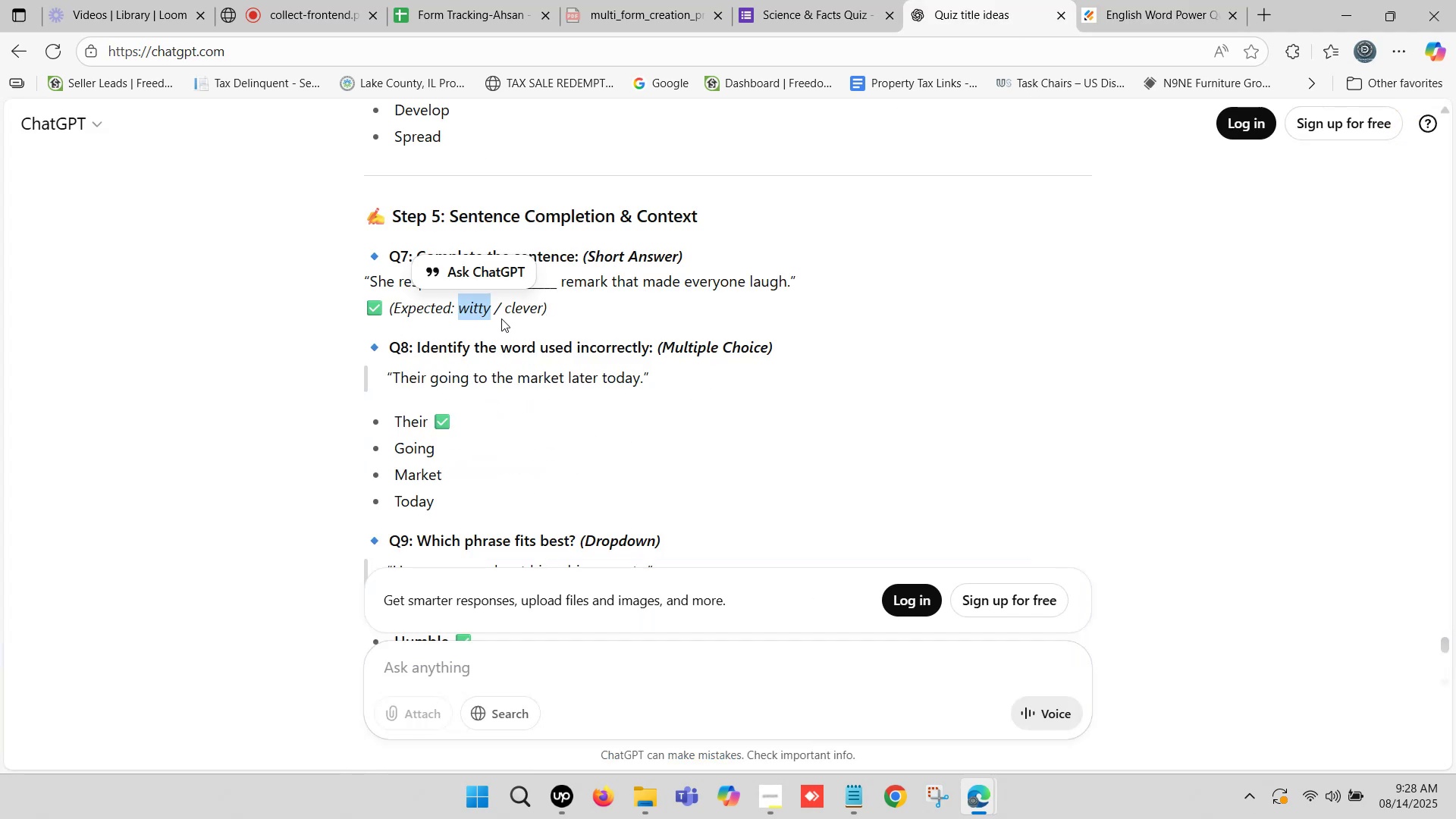 
left_click_drag(start_coordinate=[506, 315], to_coordinate=[543, 316])
 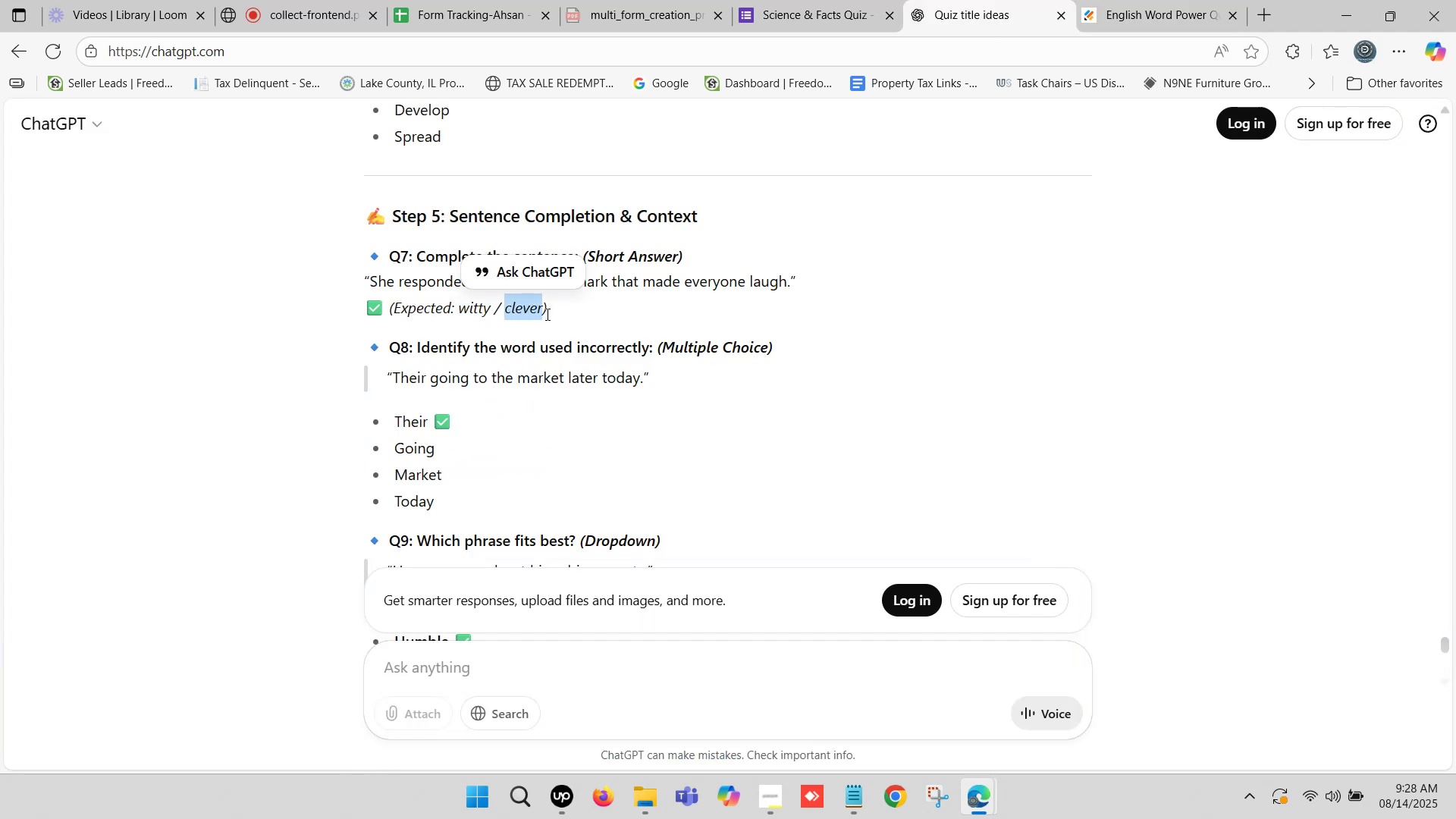 
key(Control+C)
 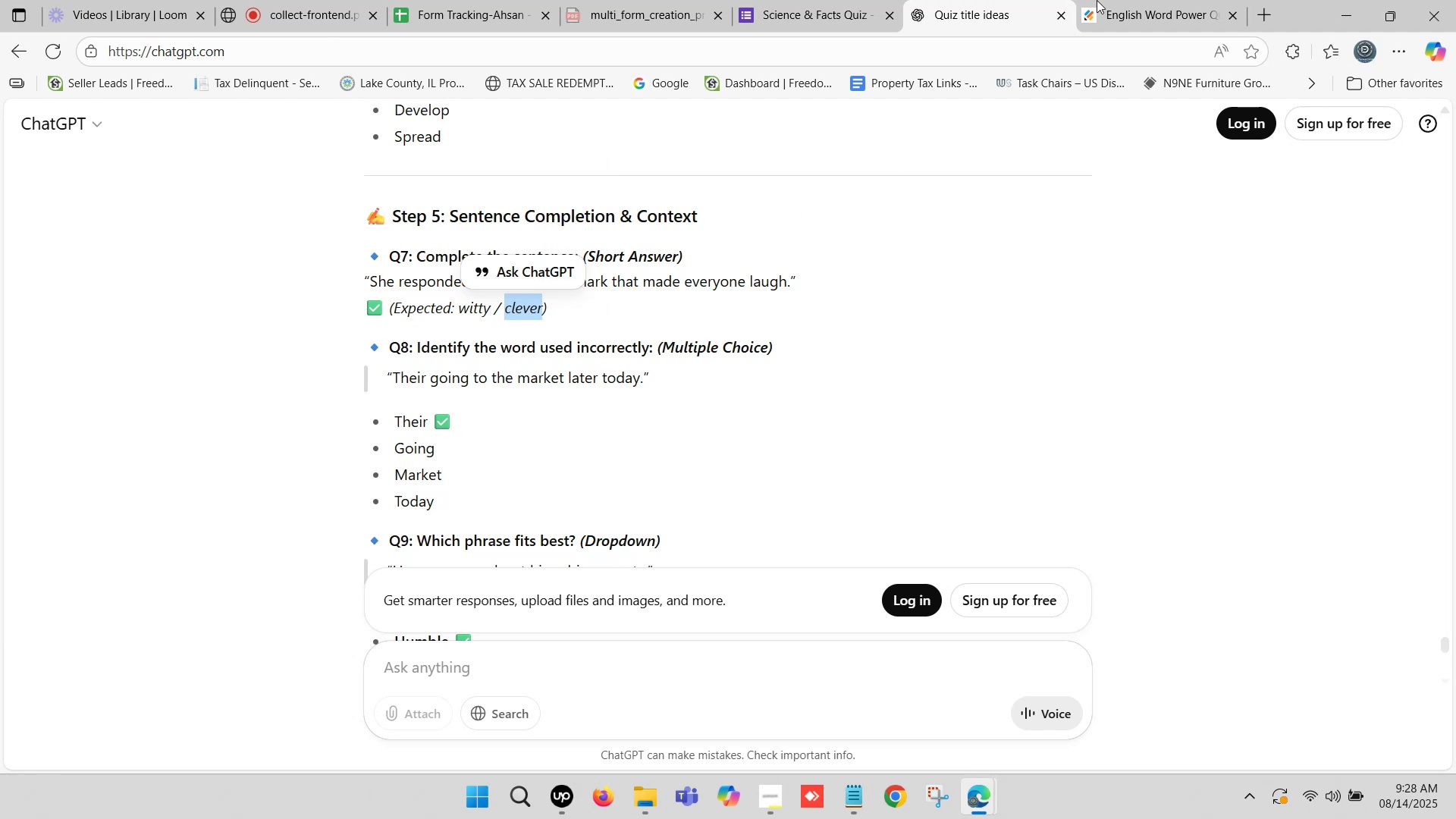 
left_click([1103, 0])
 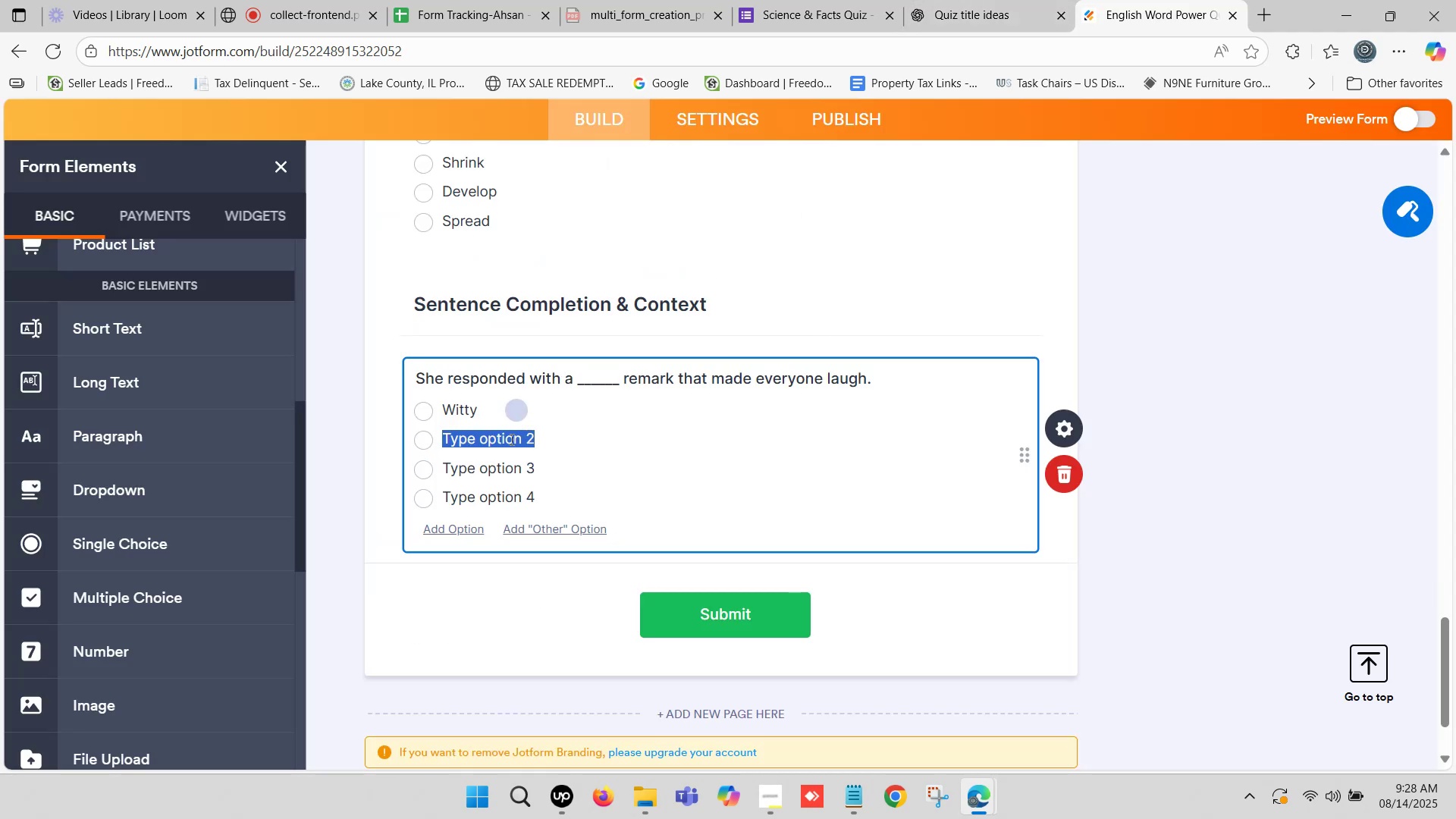 
key(Control+V)
 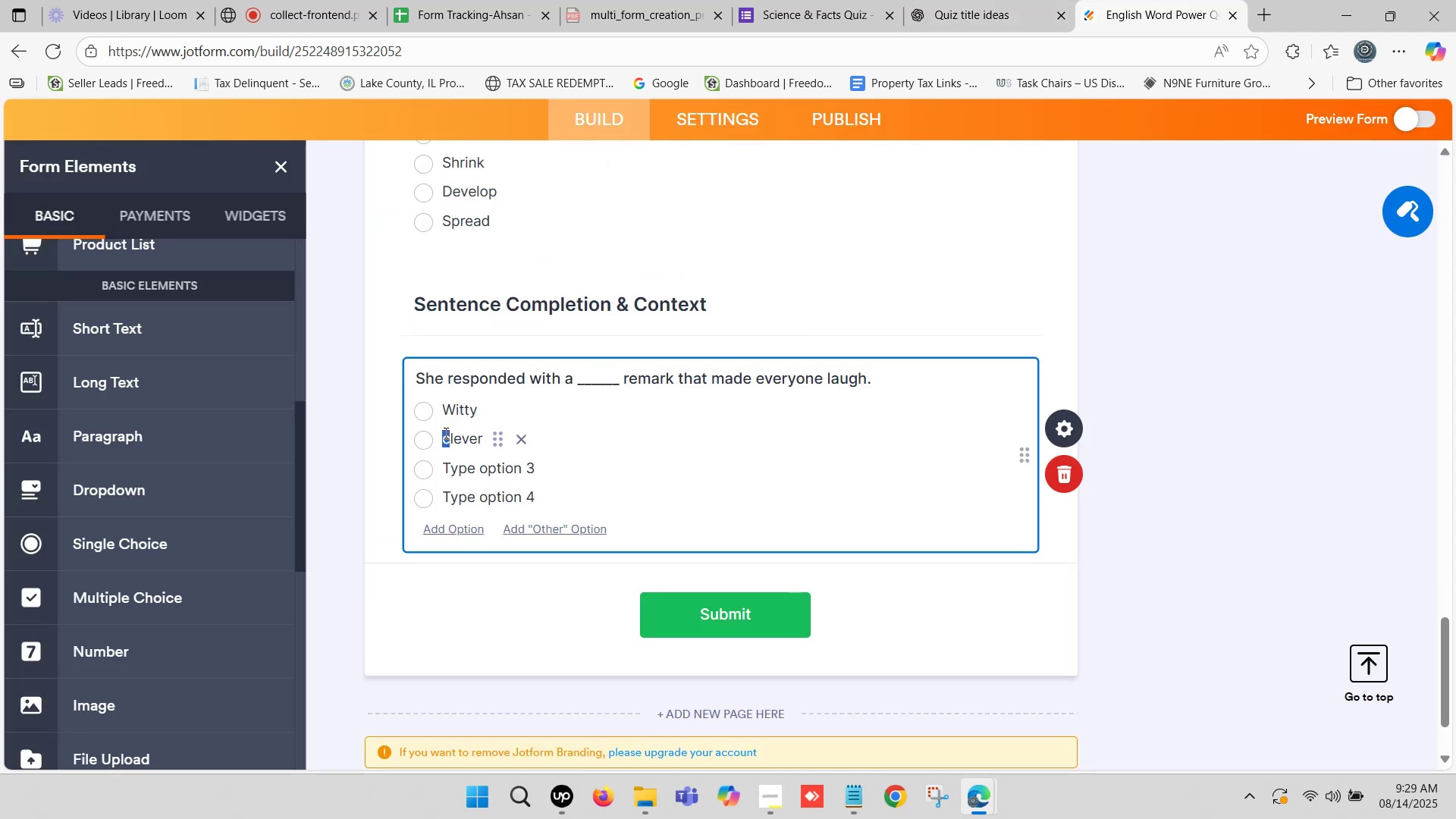 
key(Shift+C)
 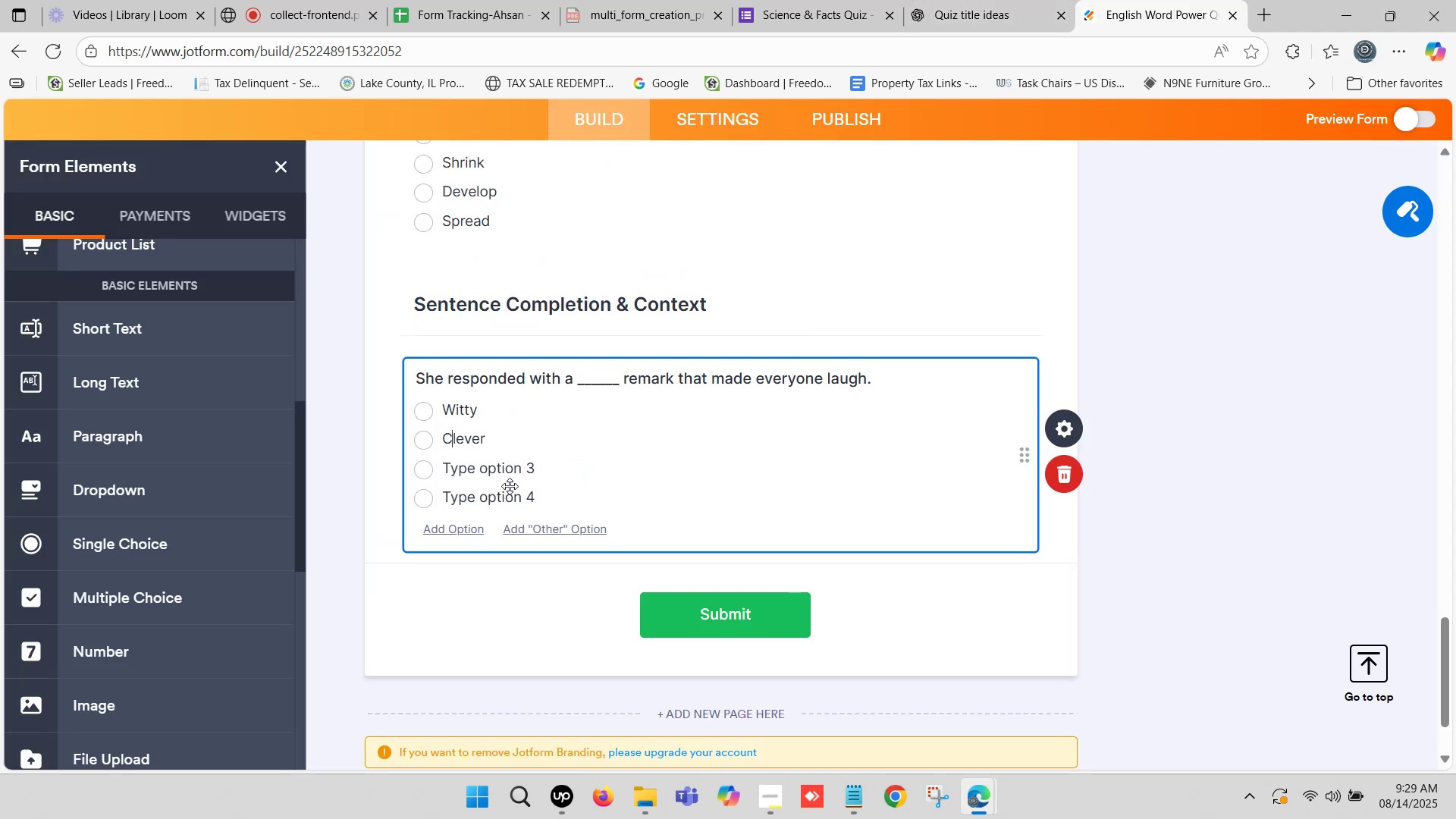 
wait(5.94)
 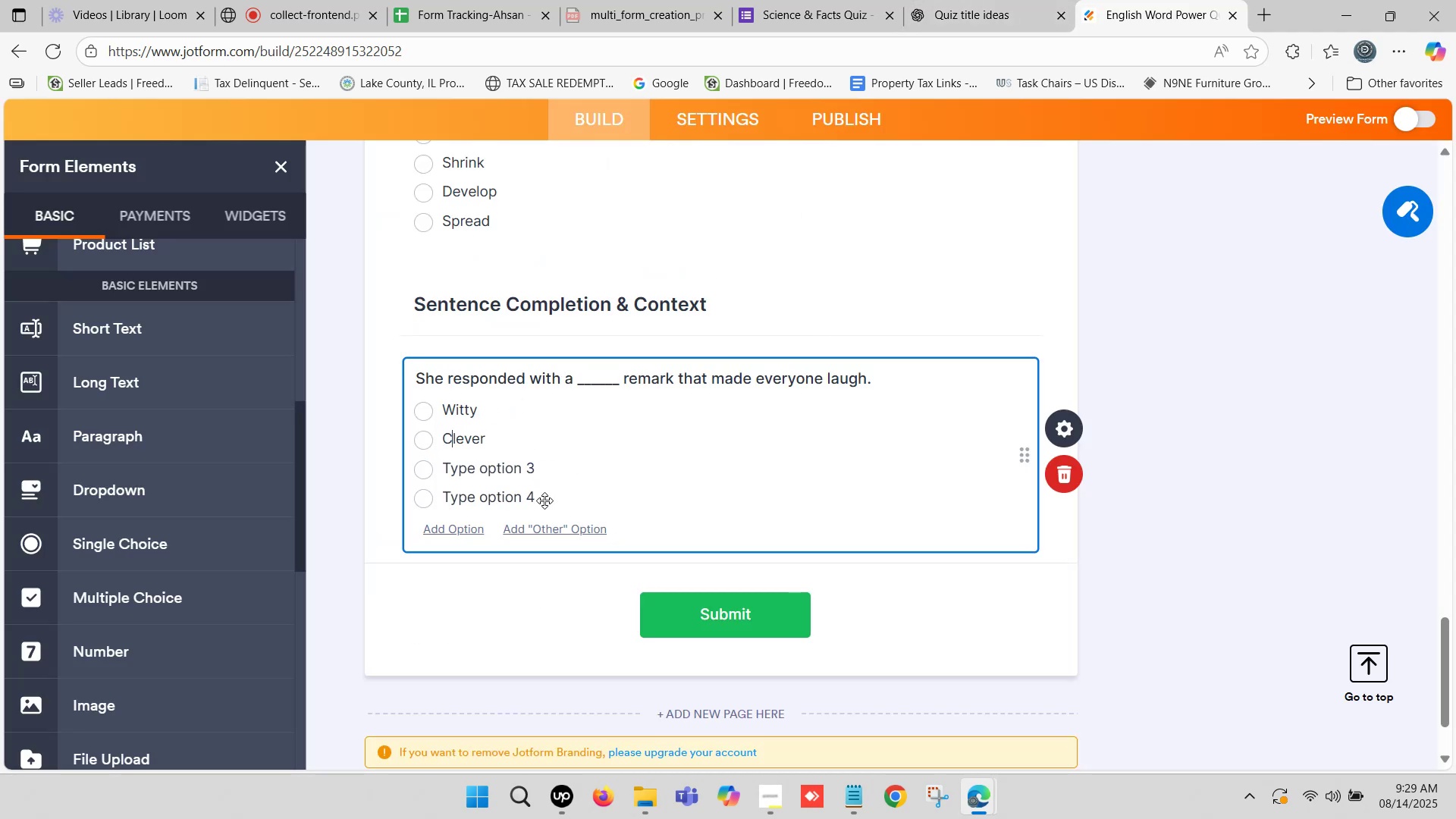 
left_click([567, 497])
 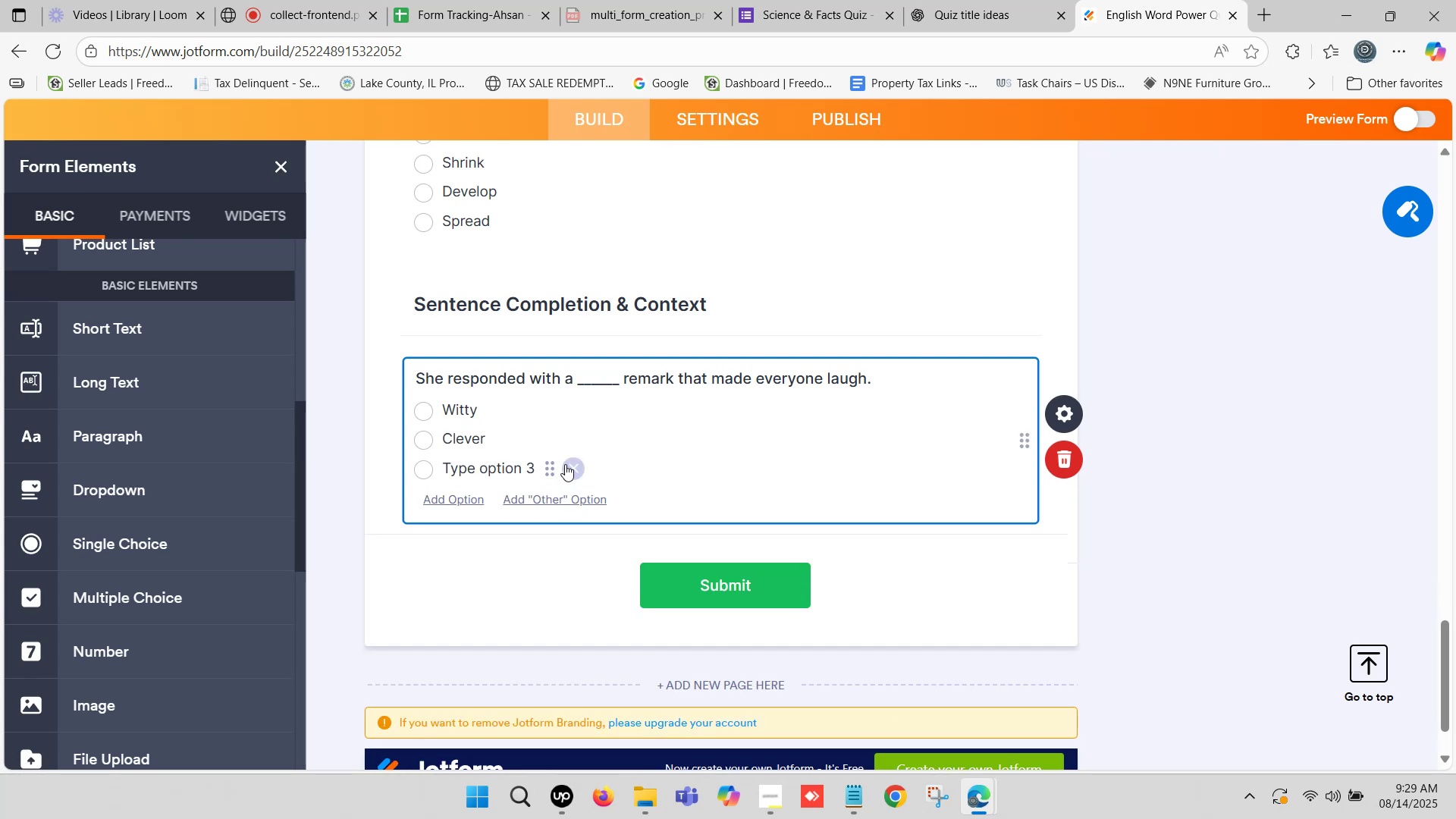 
left_click([565, 464])
 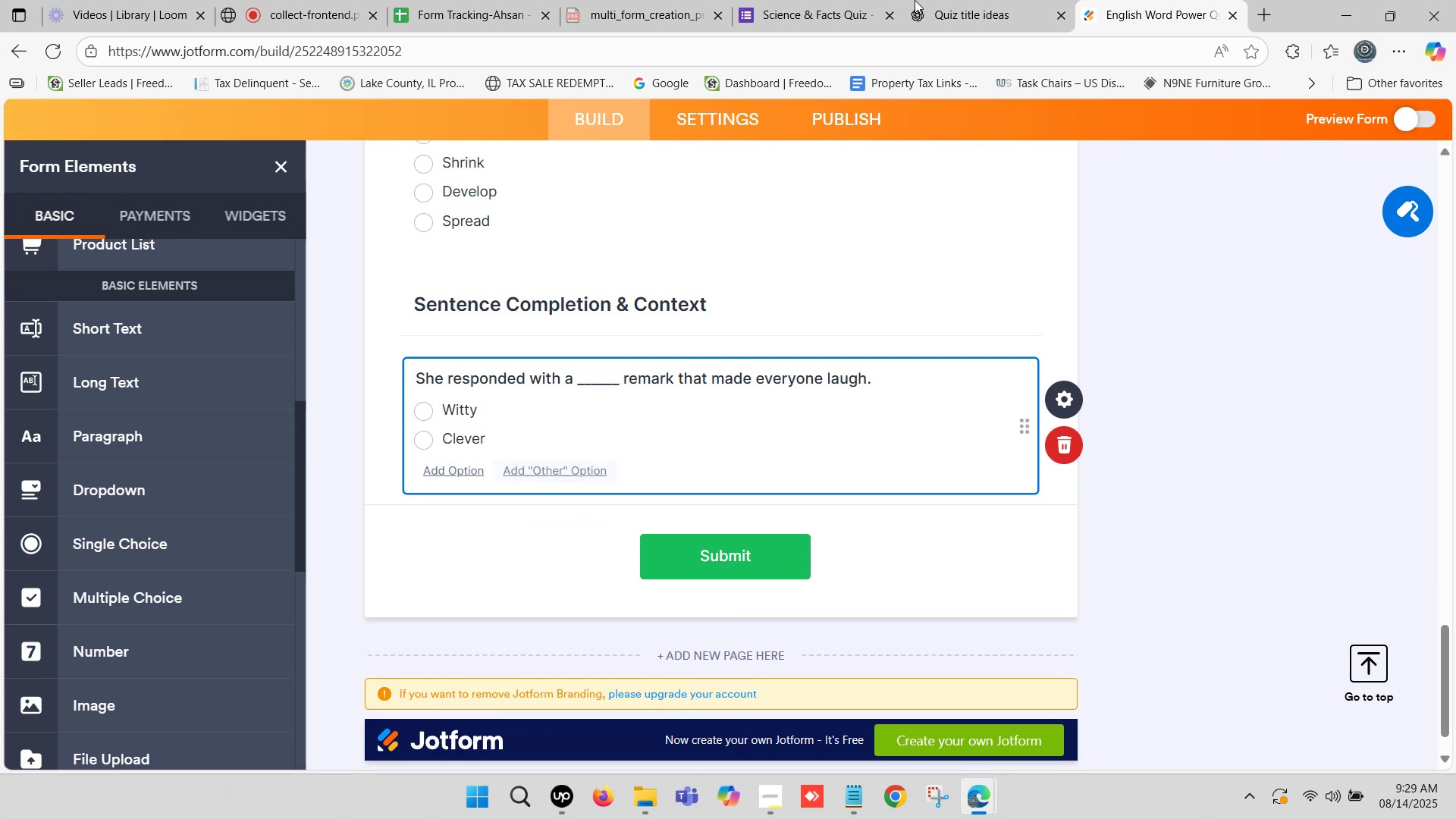 
left_click([949, 0])
 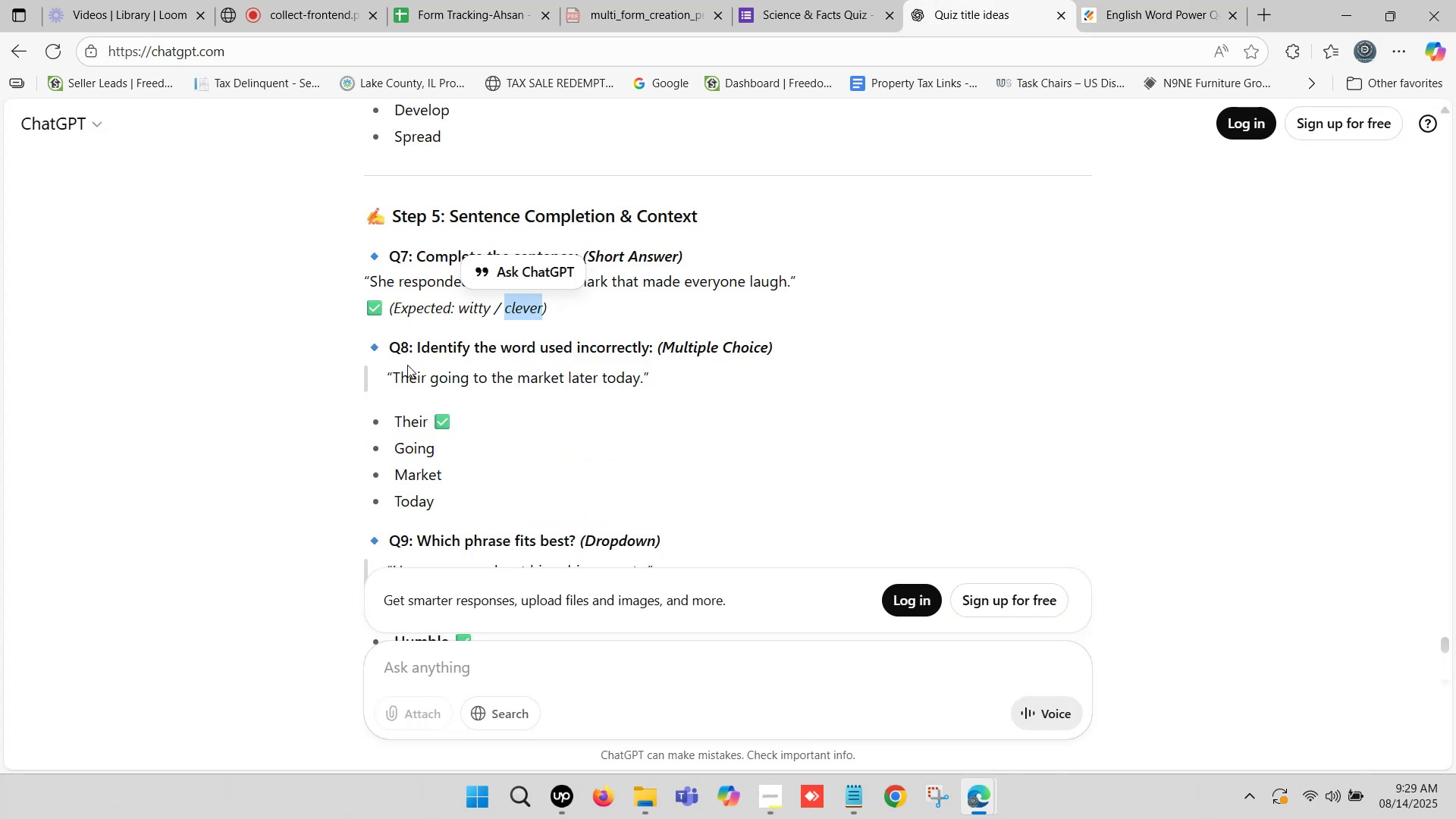 
scroll: coordinate [350, 397], scroll_direction: down, amount: 1.0
 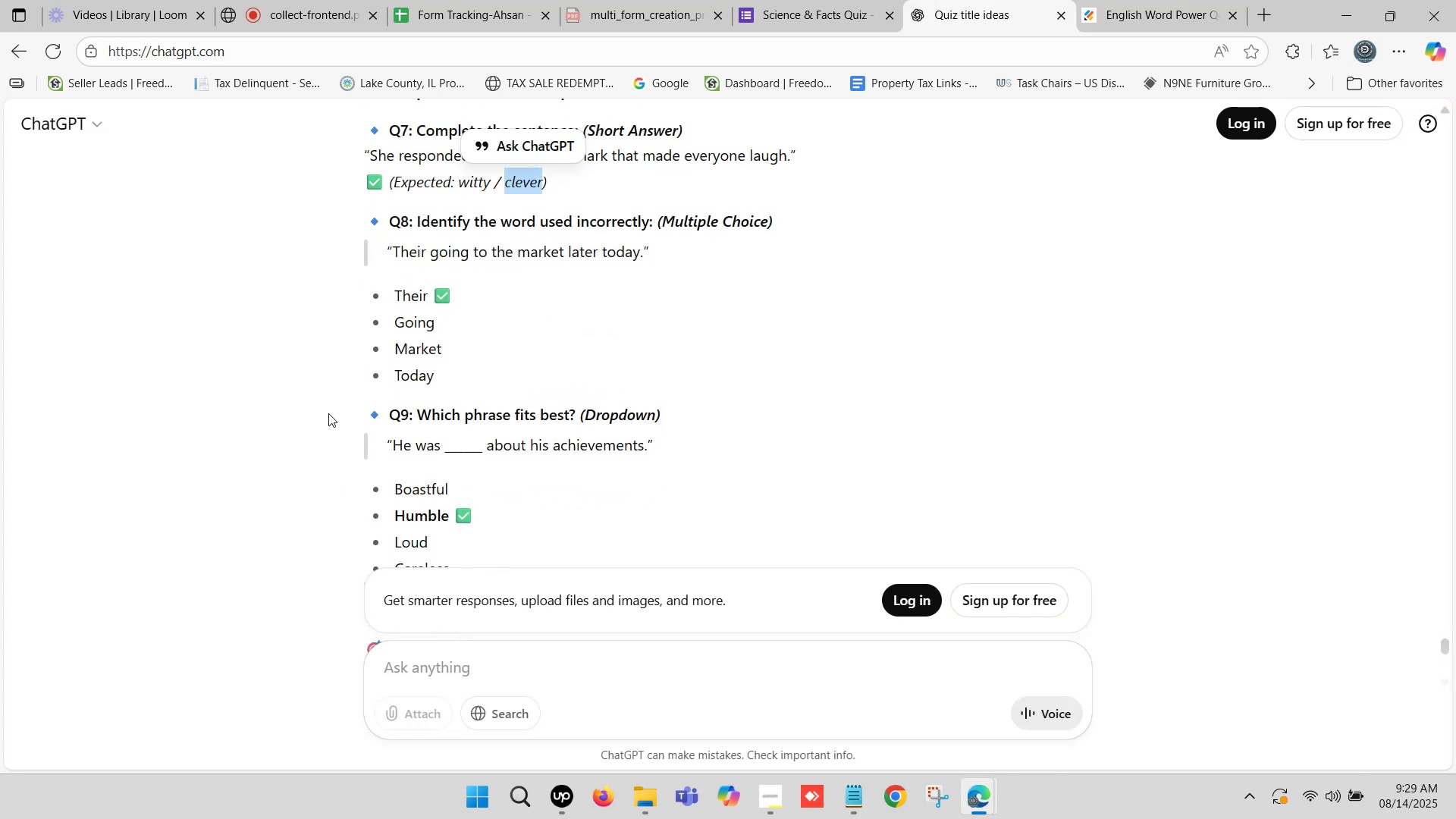 
left_click([328, 413])
 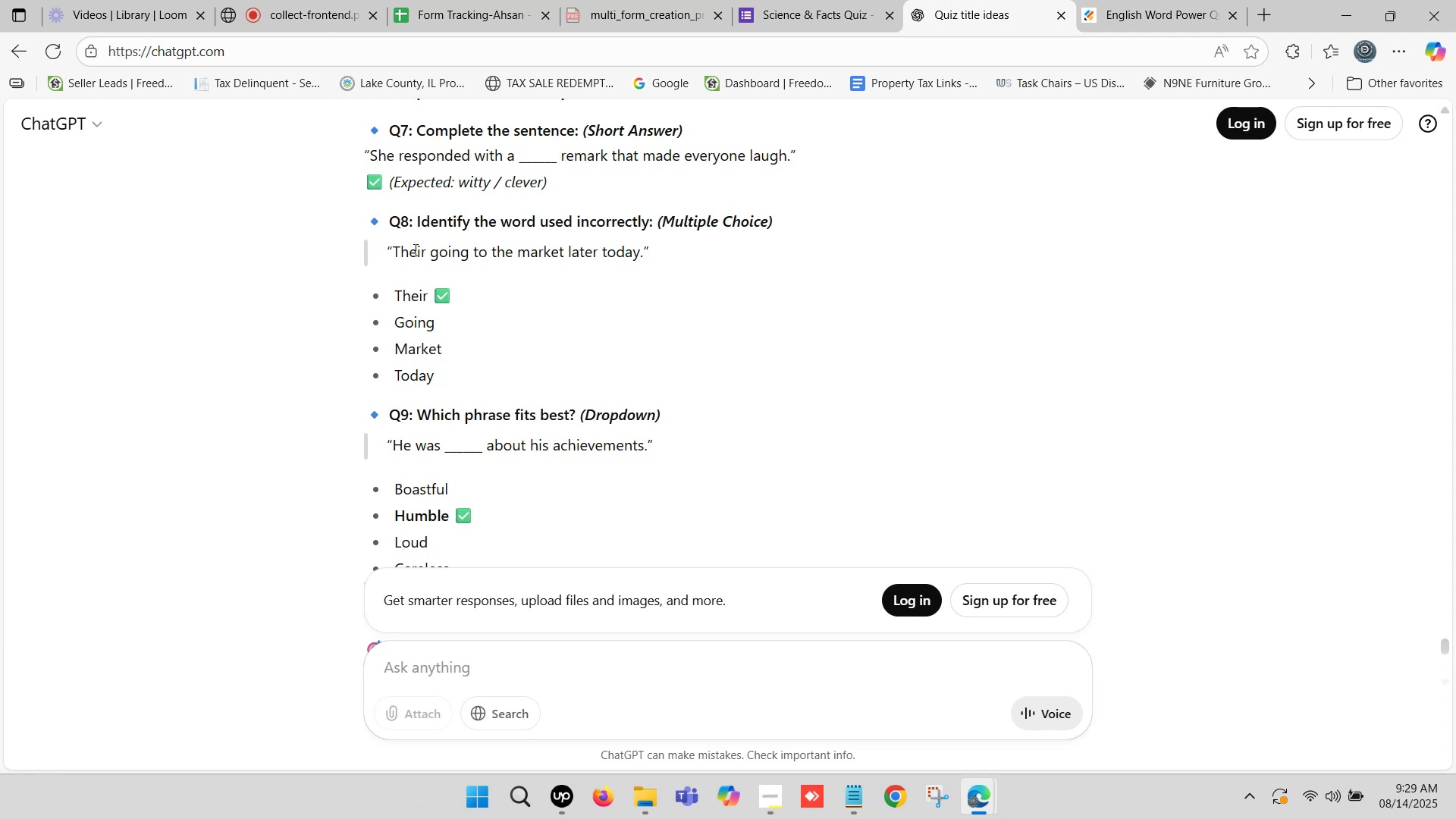 
wait(10.91)
 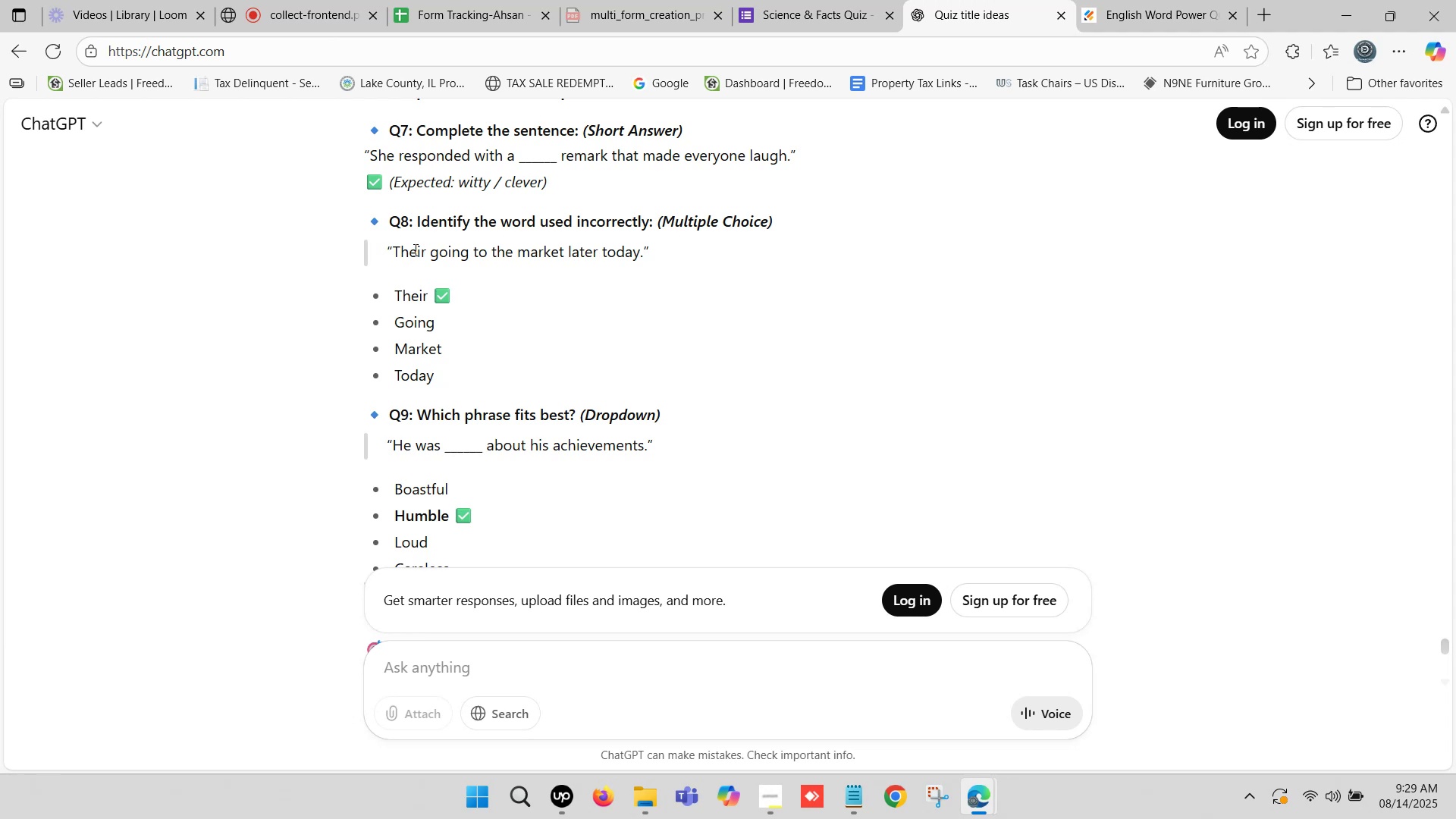 
left_click_drag(start_coordinate=[394, 253], to_coordinate=[643, 251])
 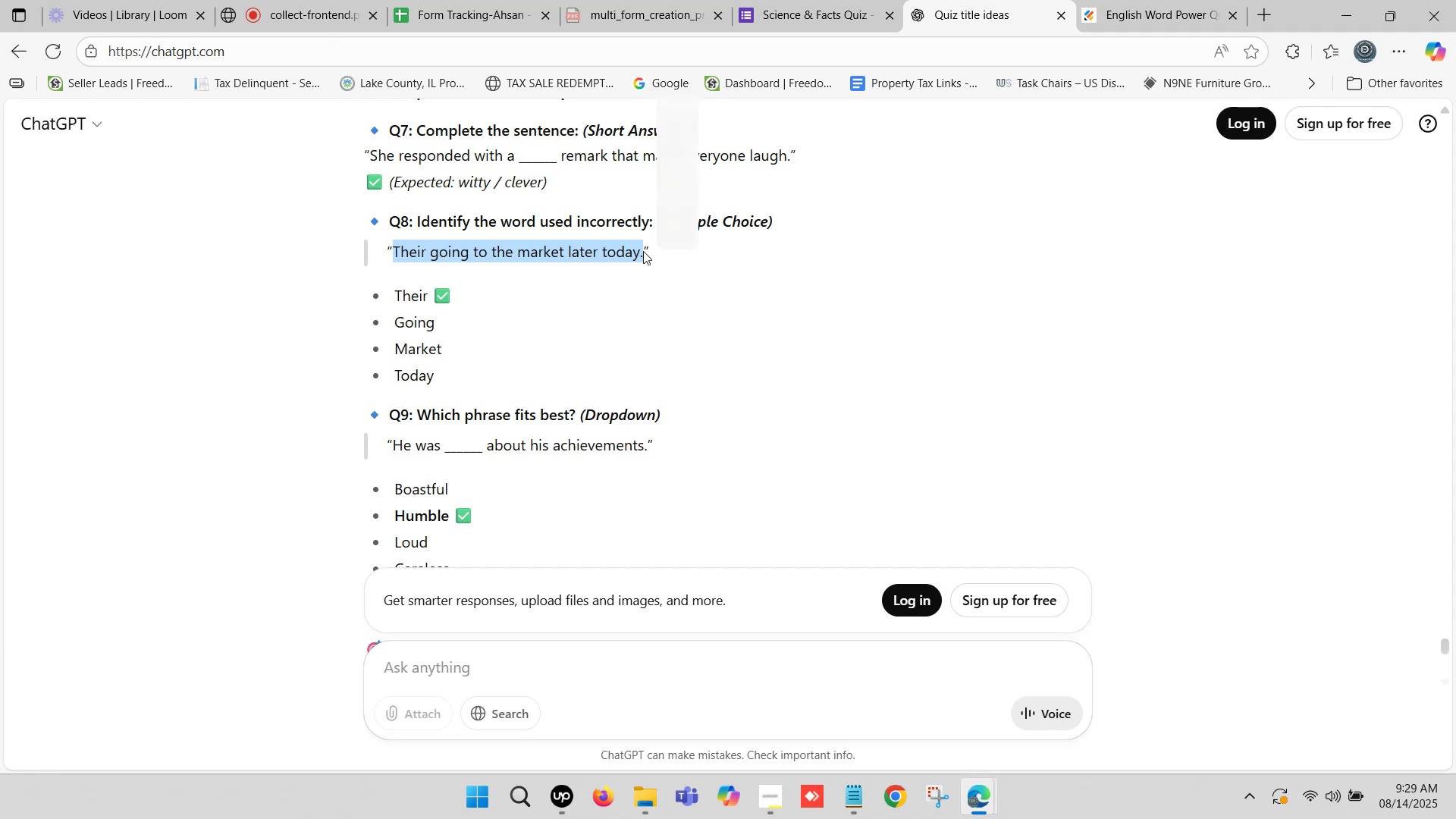 
key(Control+C)
 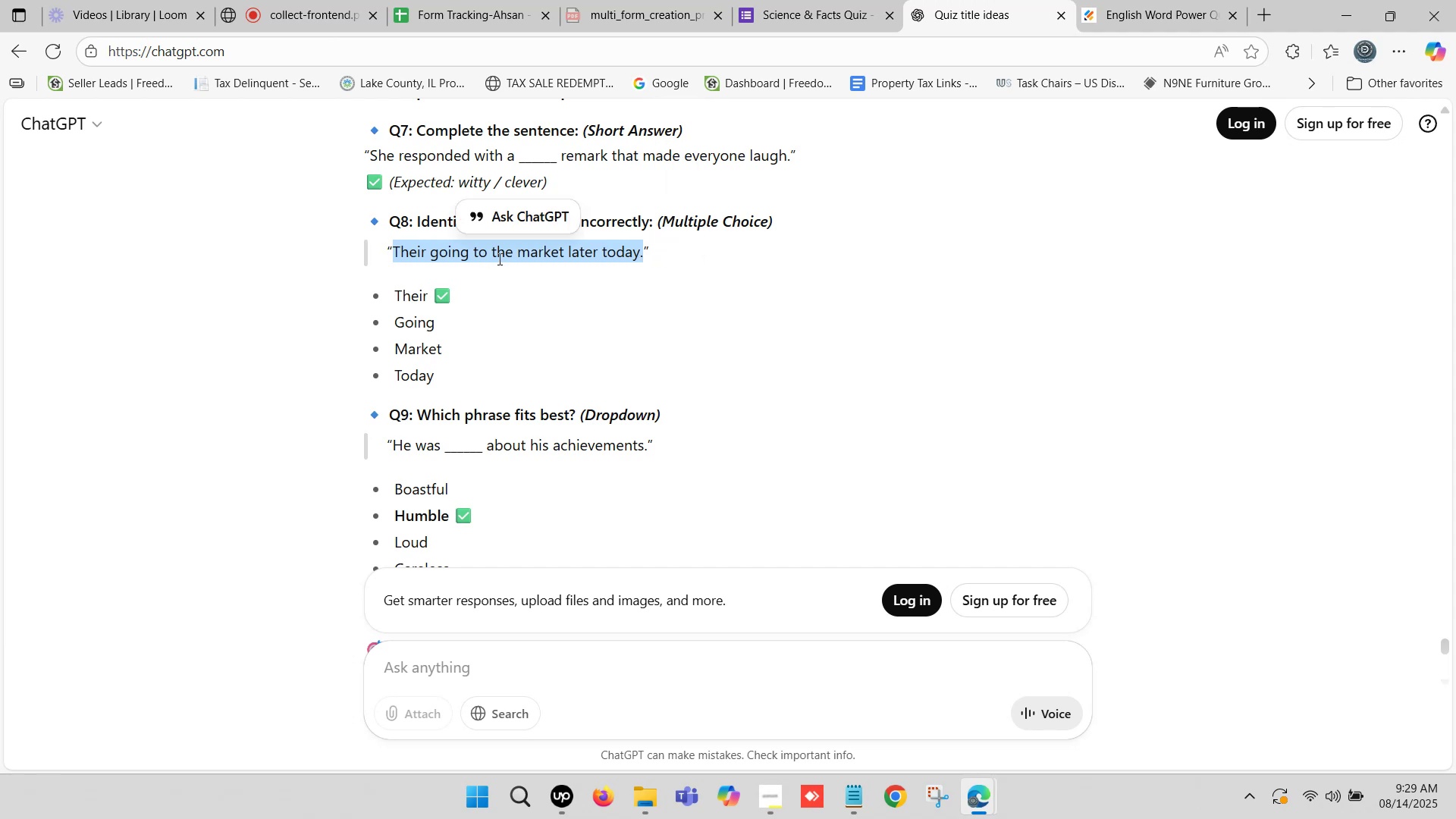 
scroll: coordinate [500, 259], scroll_direction: up, amount: 1.0
 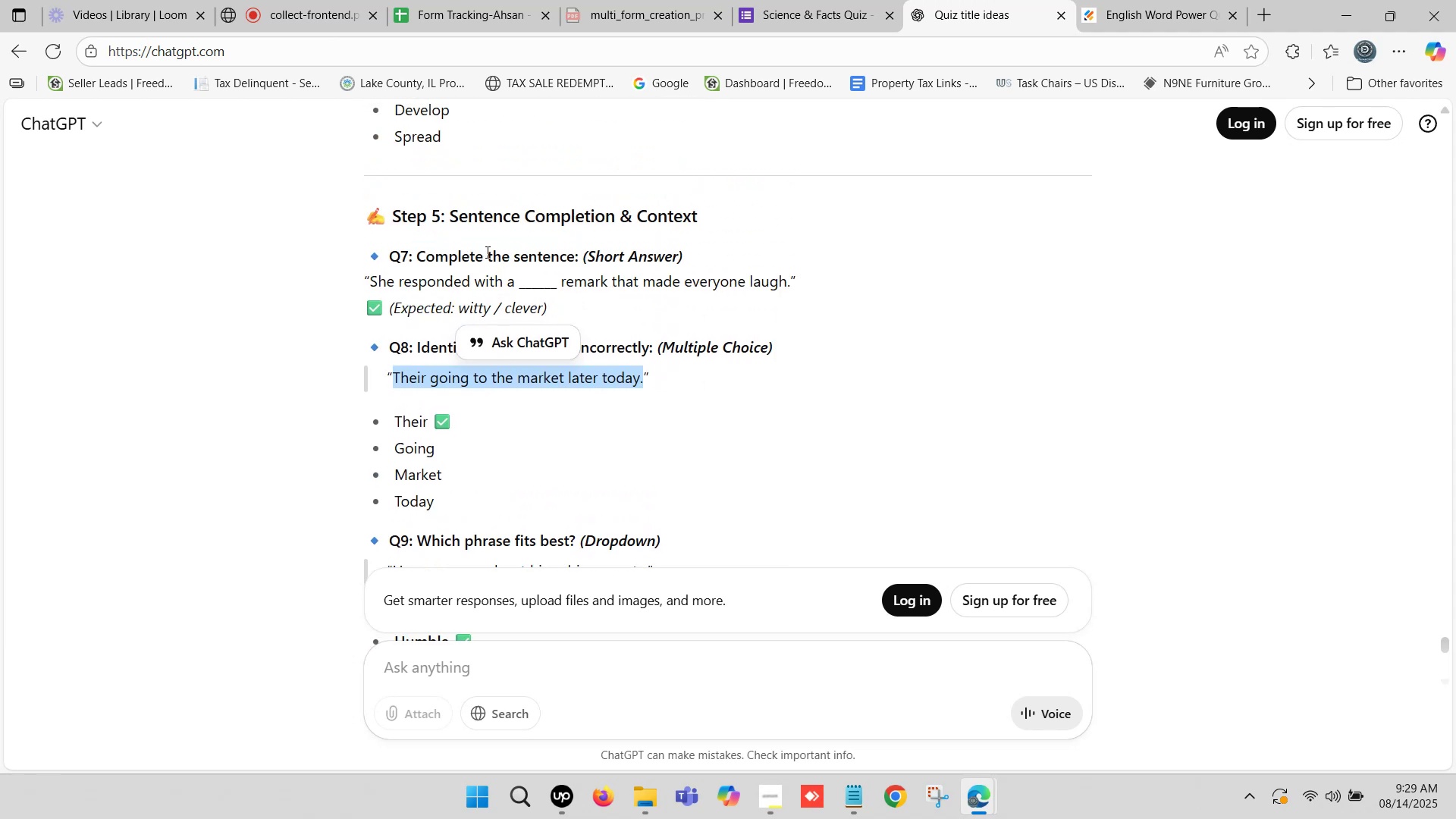 
scroll: coordinate [376, 256], scroll_direction: down, amount: 1.0
 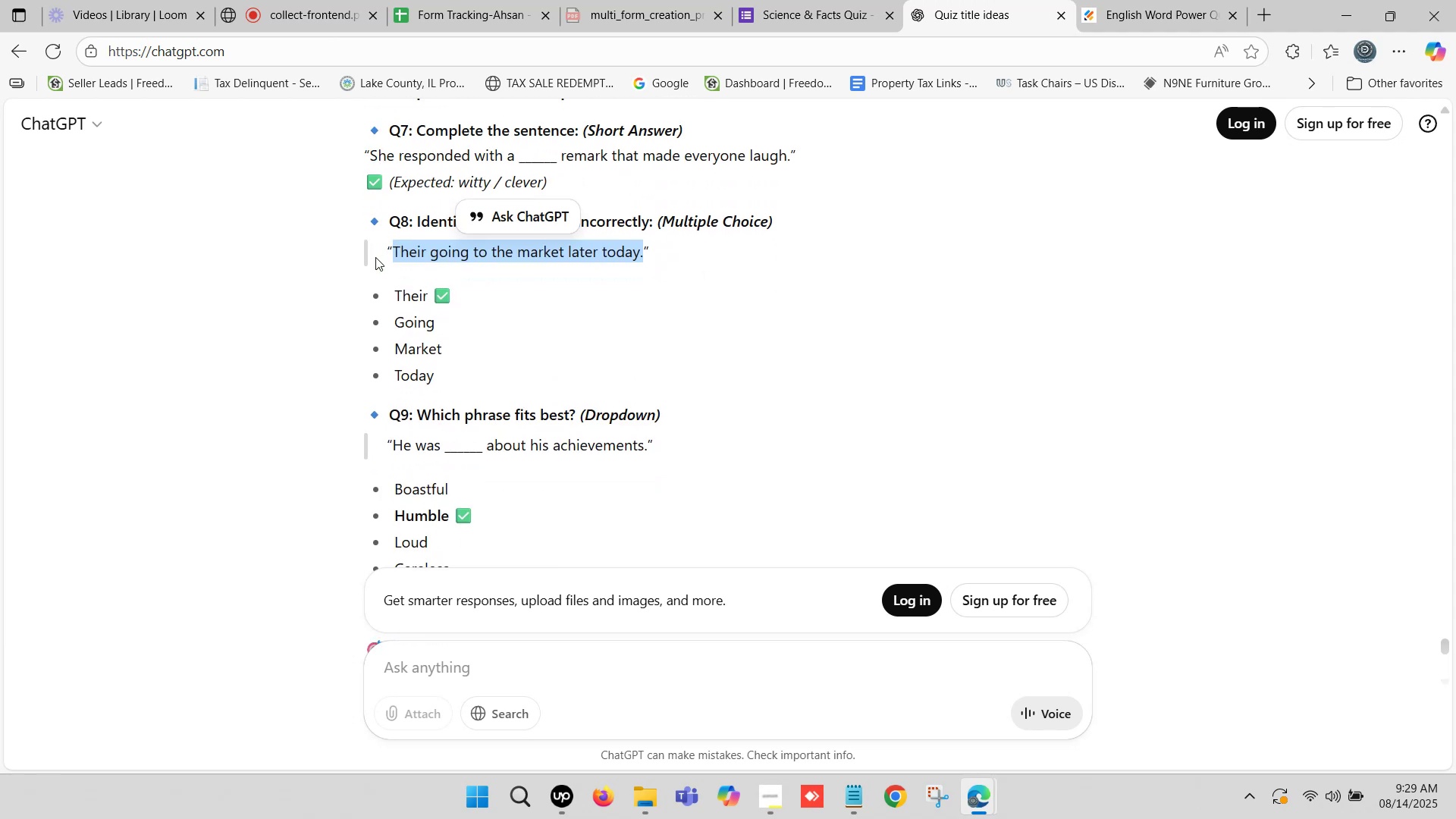 
key(Control+C)
 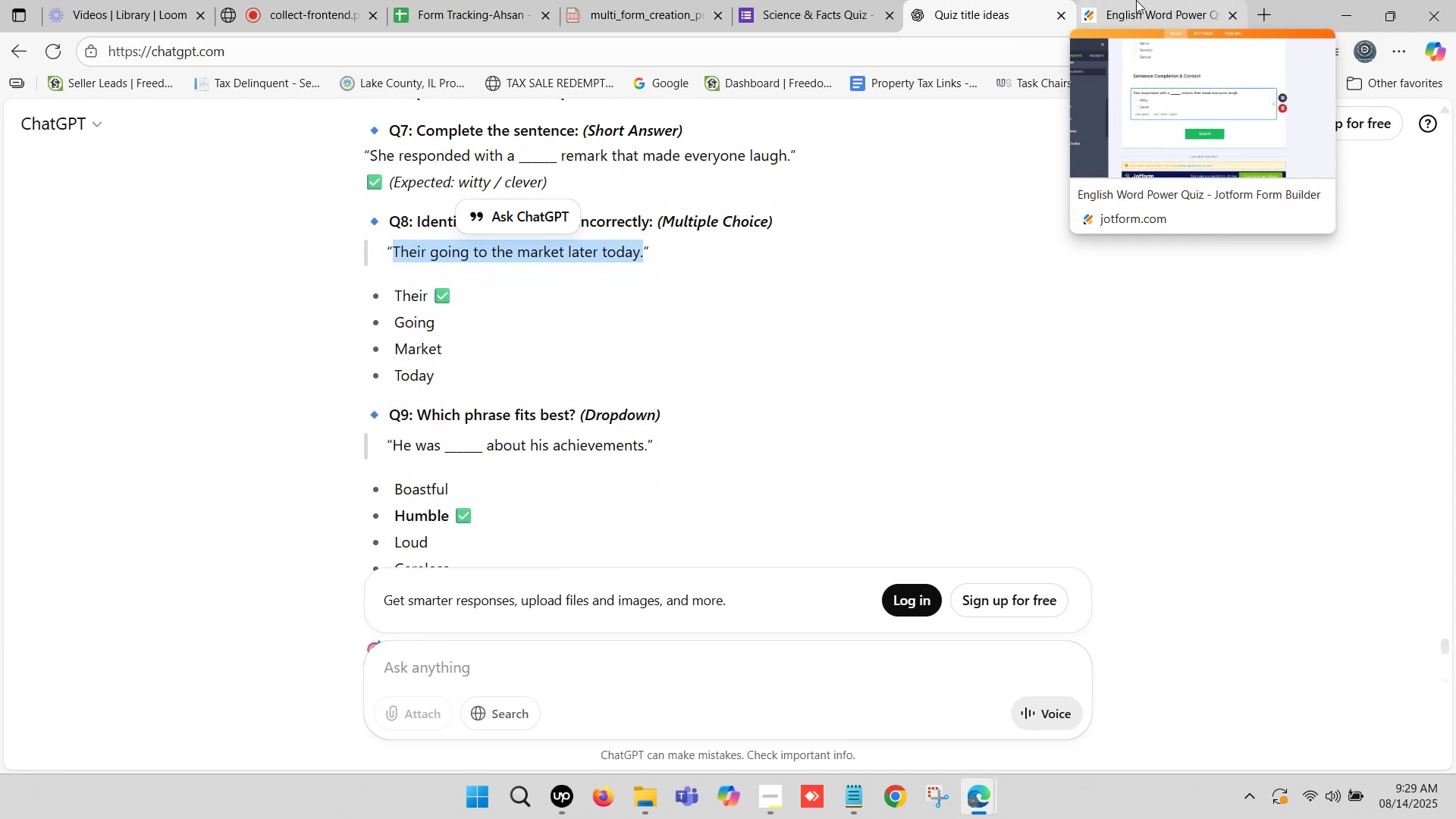 
wait(6.11)
 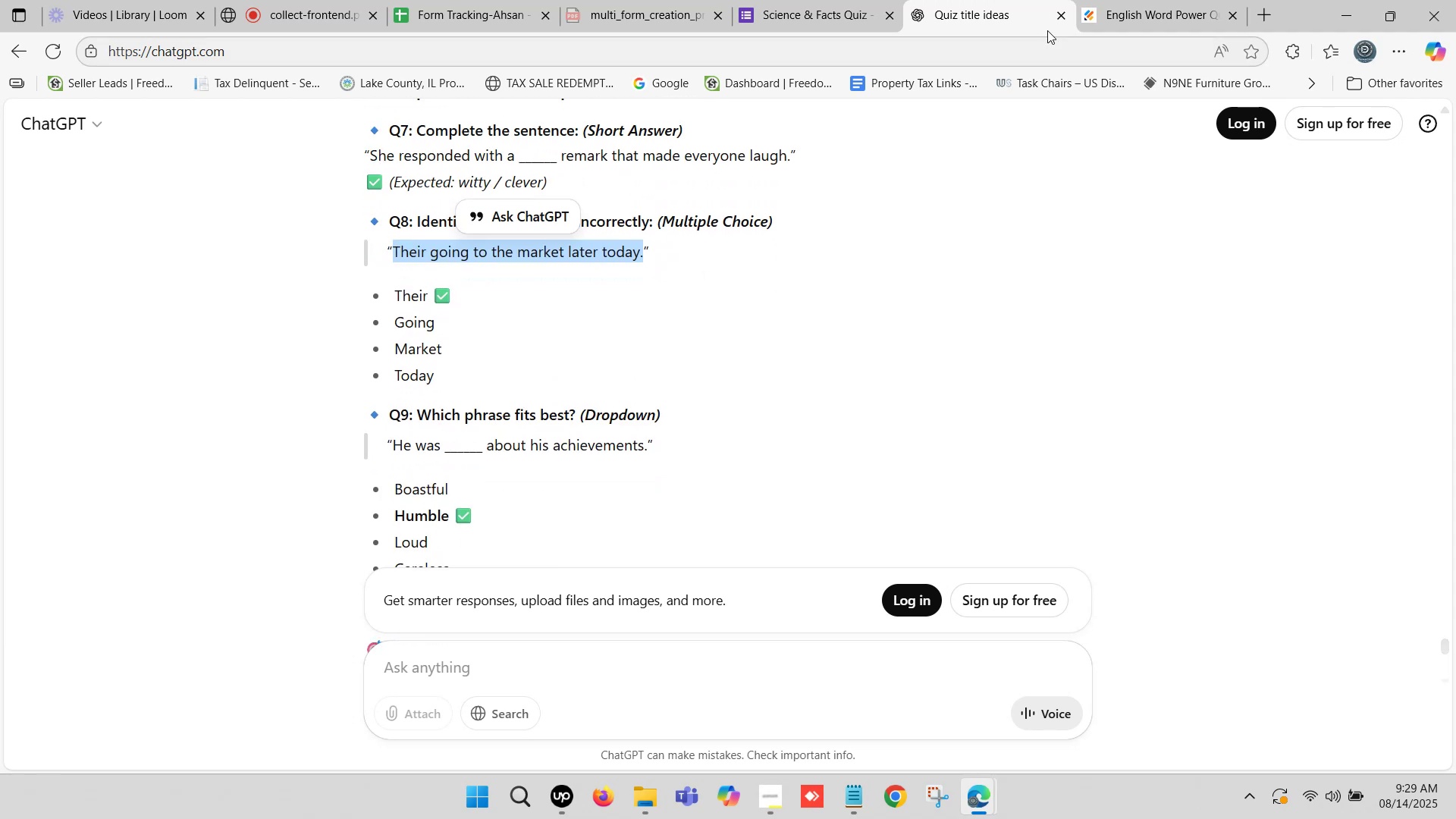 
left_click([1136, 0])
 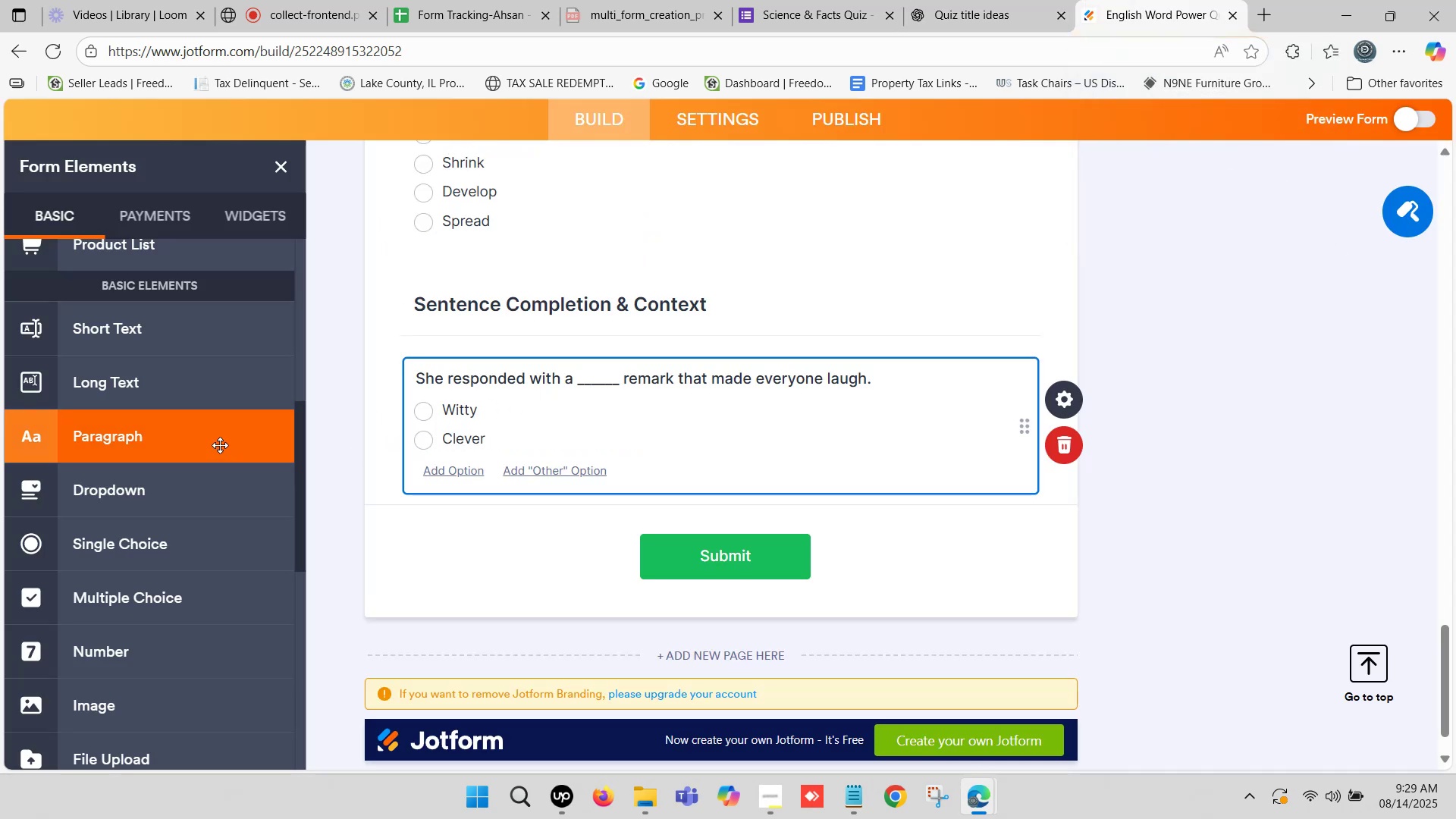 
scroll: coordinate [158, 438], scroll_direction: down, amount: 1.0
 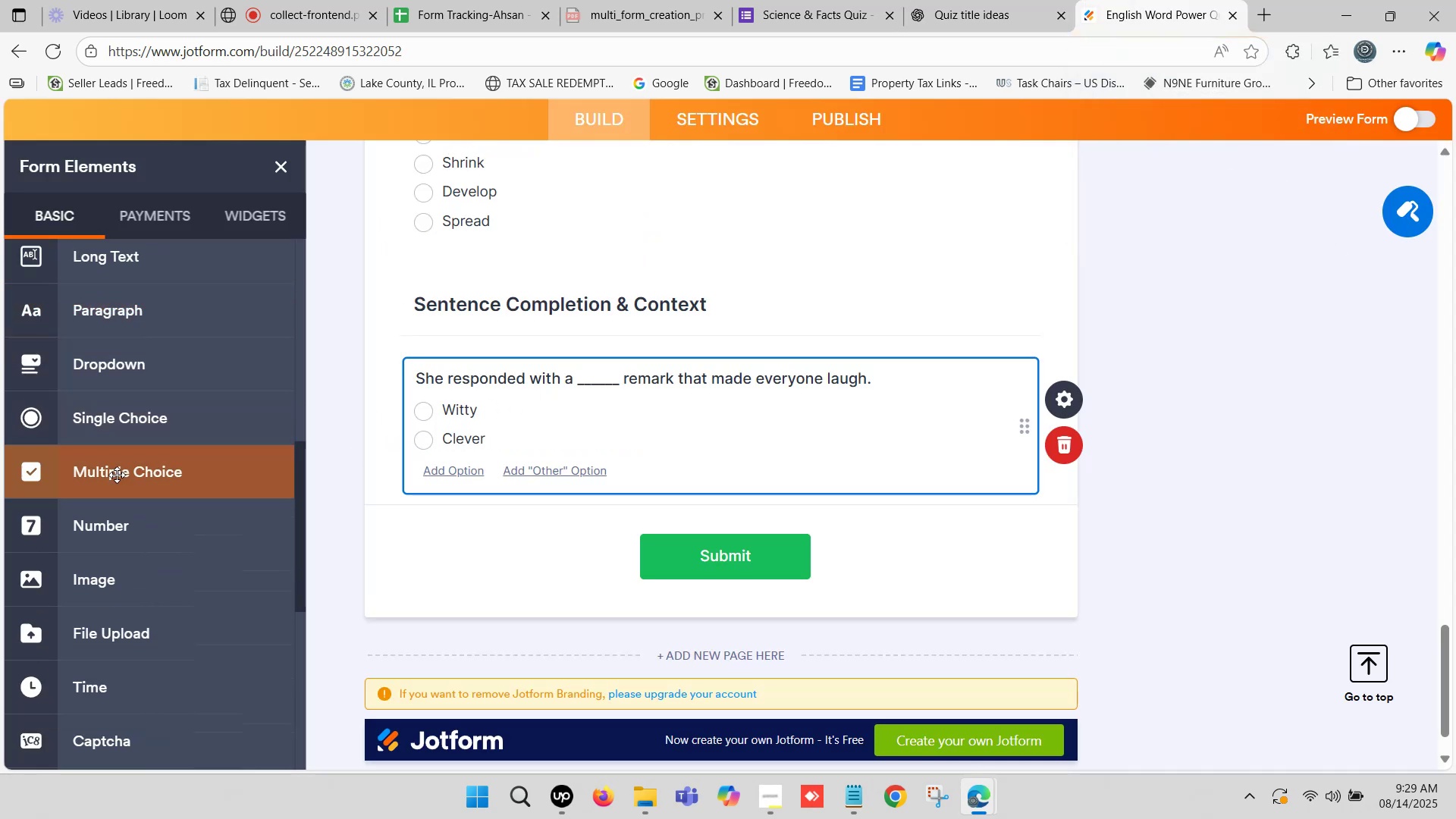 
left_click_drag(start_coordinate=[116, 475], to_coordinate=[510, 514])
 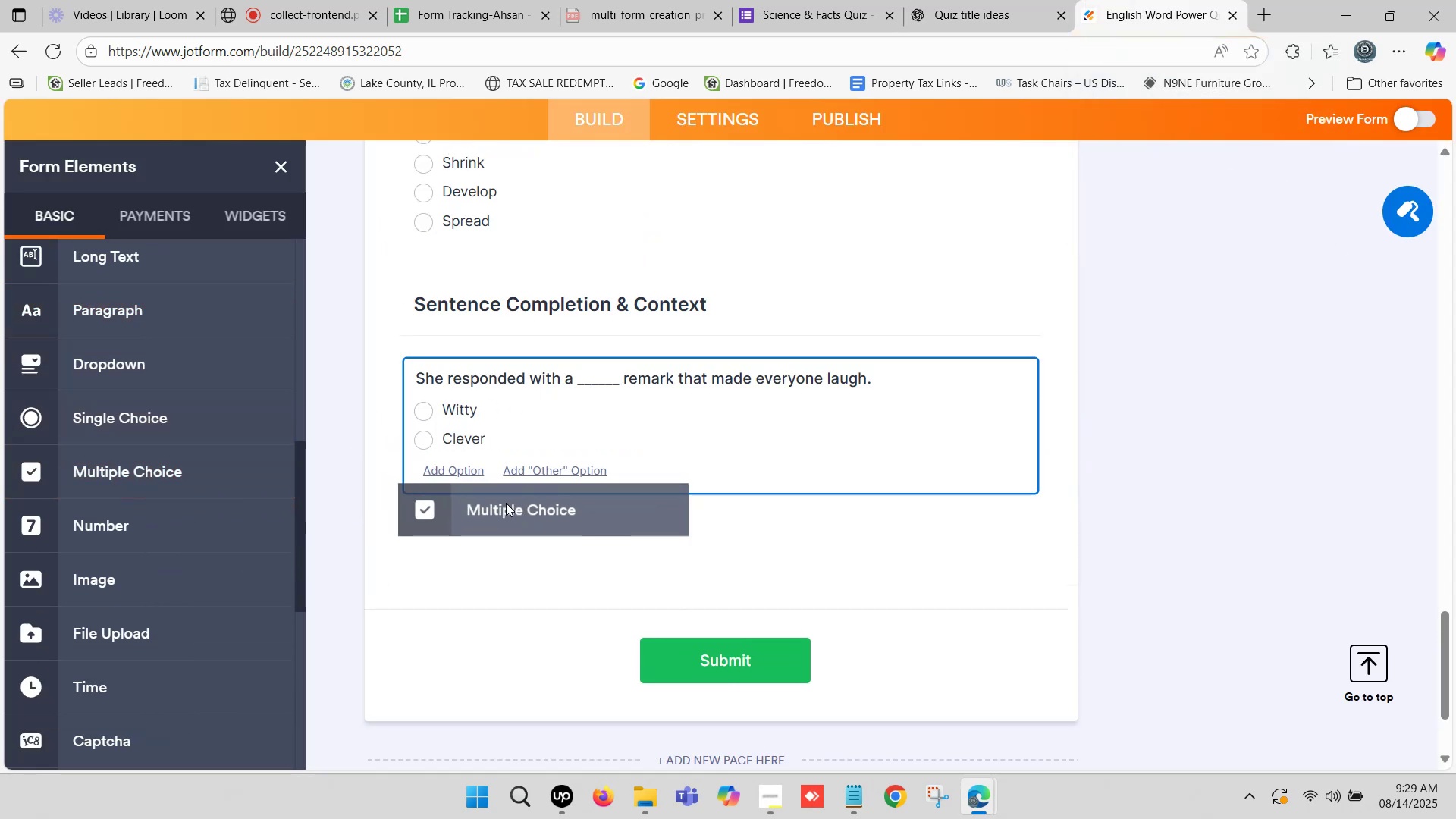 
key(Control+ControlLeft)
 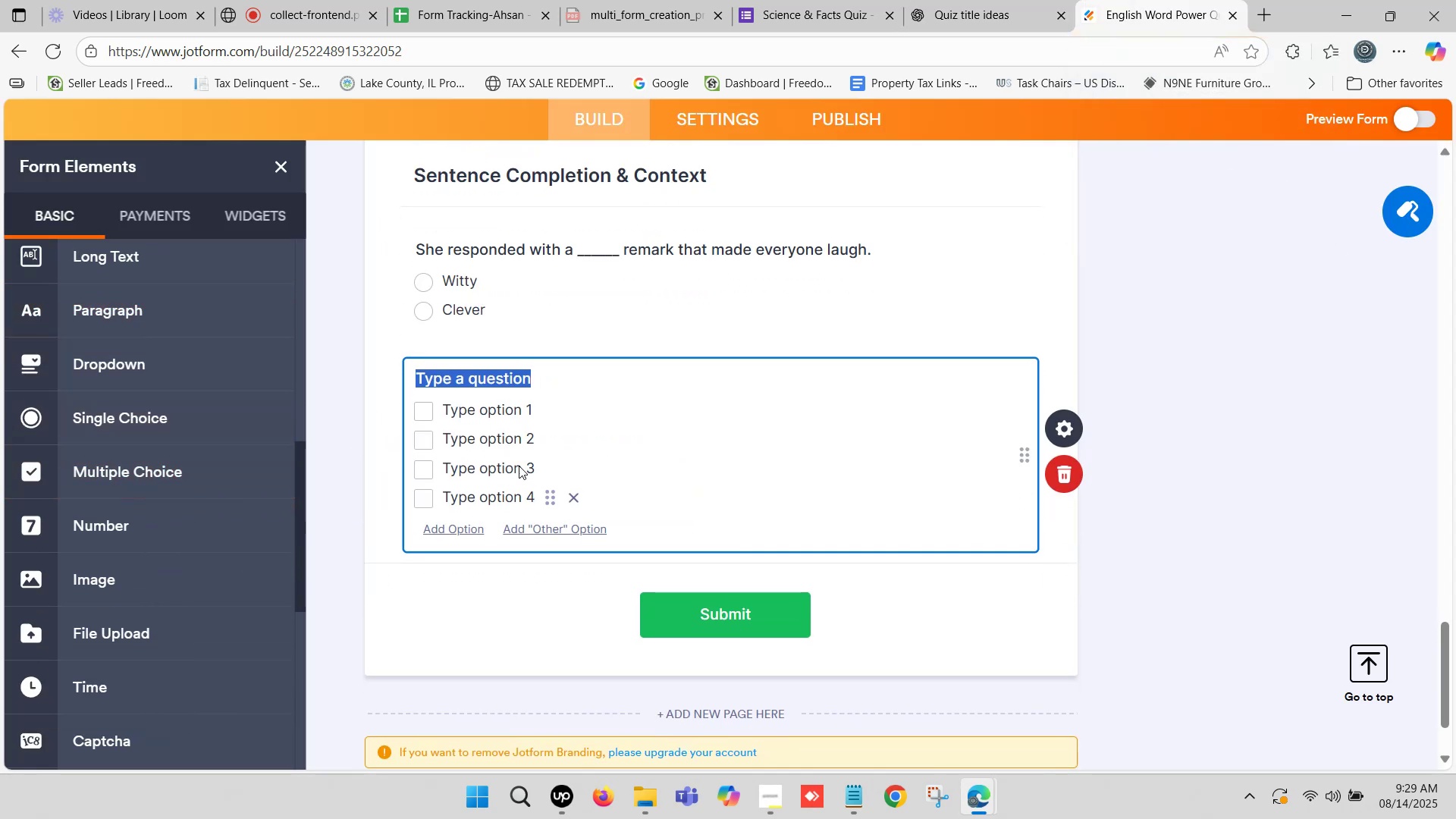 
key(Control+V)
 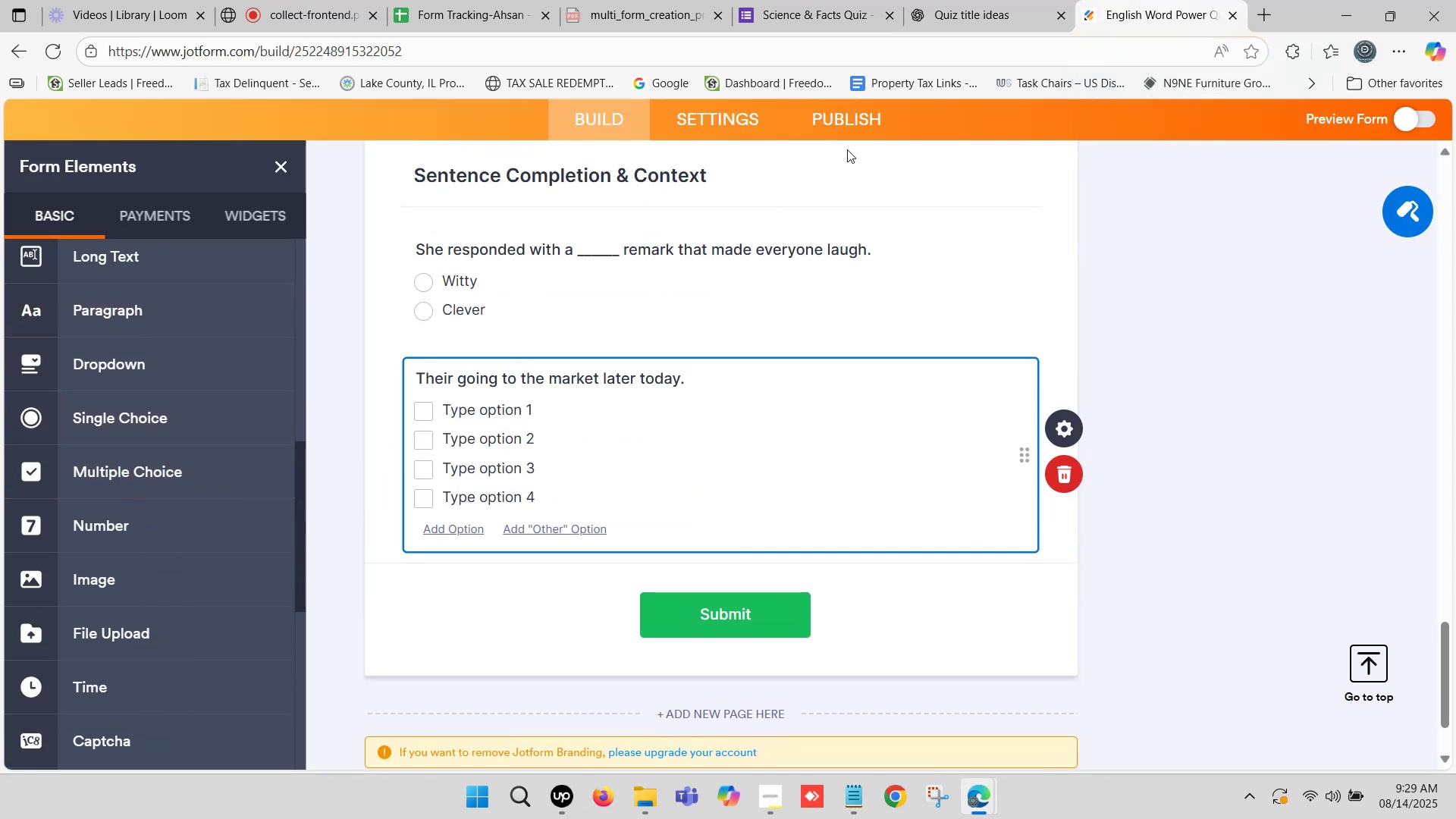 
left_click([962, 0])
 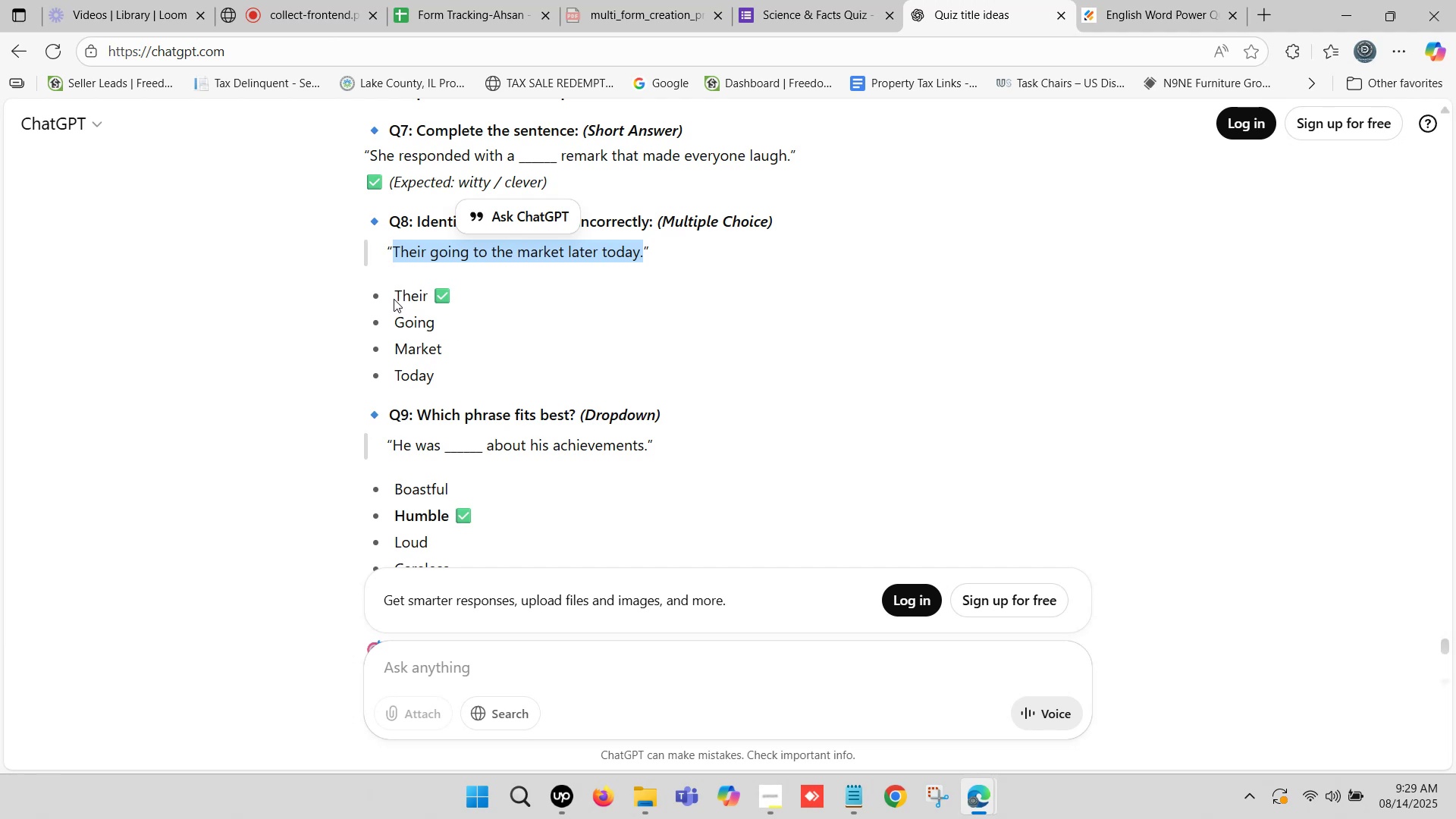 
left_click_drag(start_coordinate=[394, 299], to_coordinate=[427, 299])
 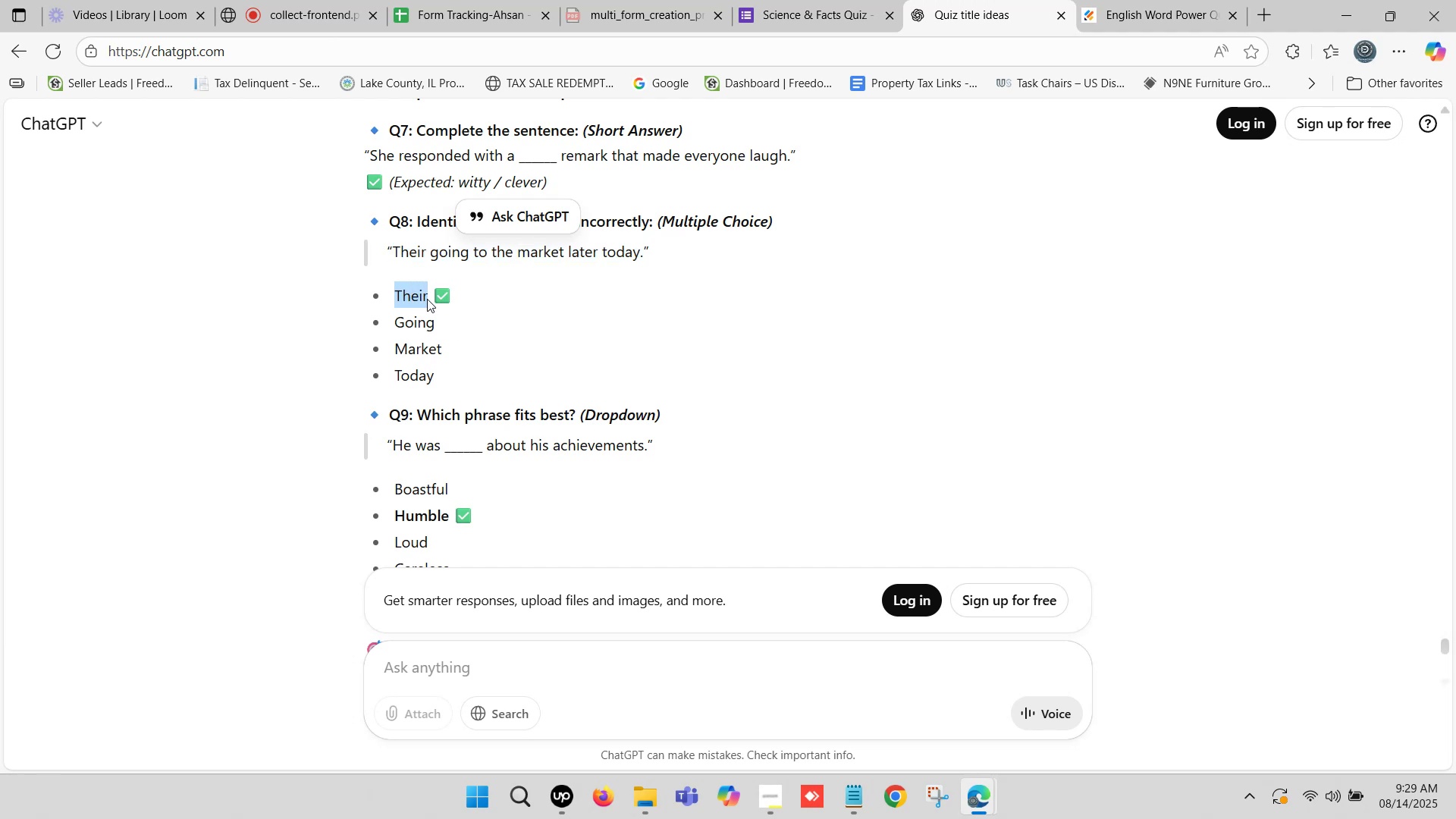 
key(Control+C)
 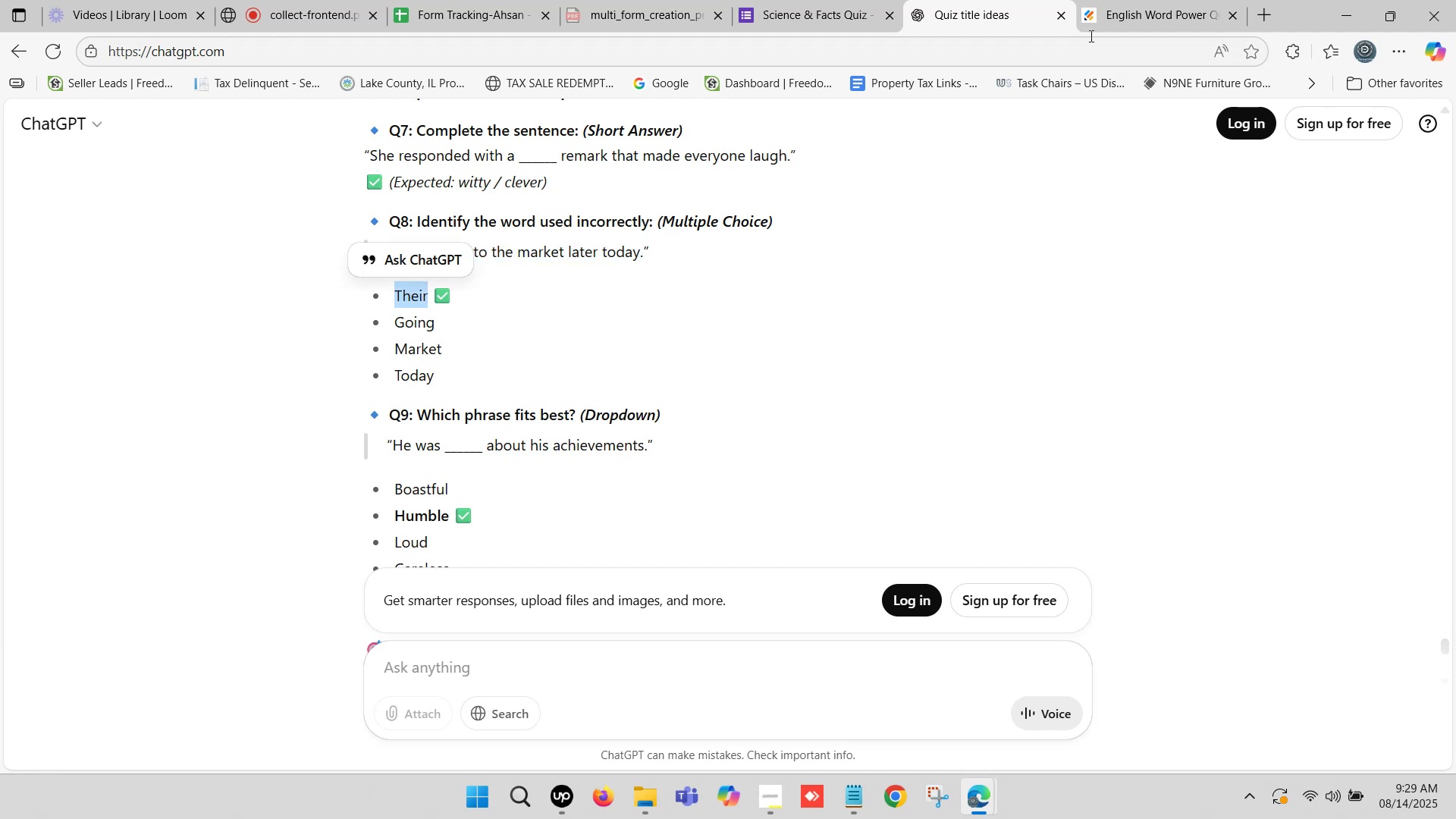 
left_click([1106, 6])
 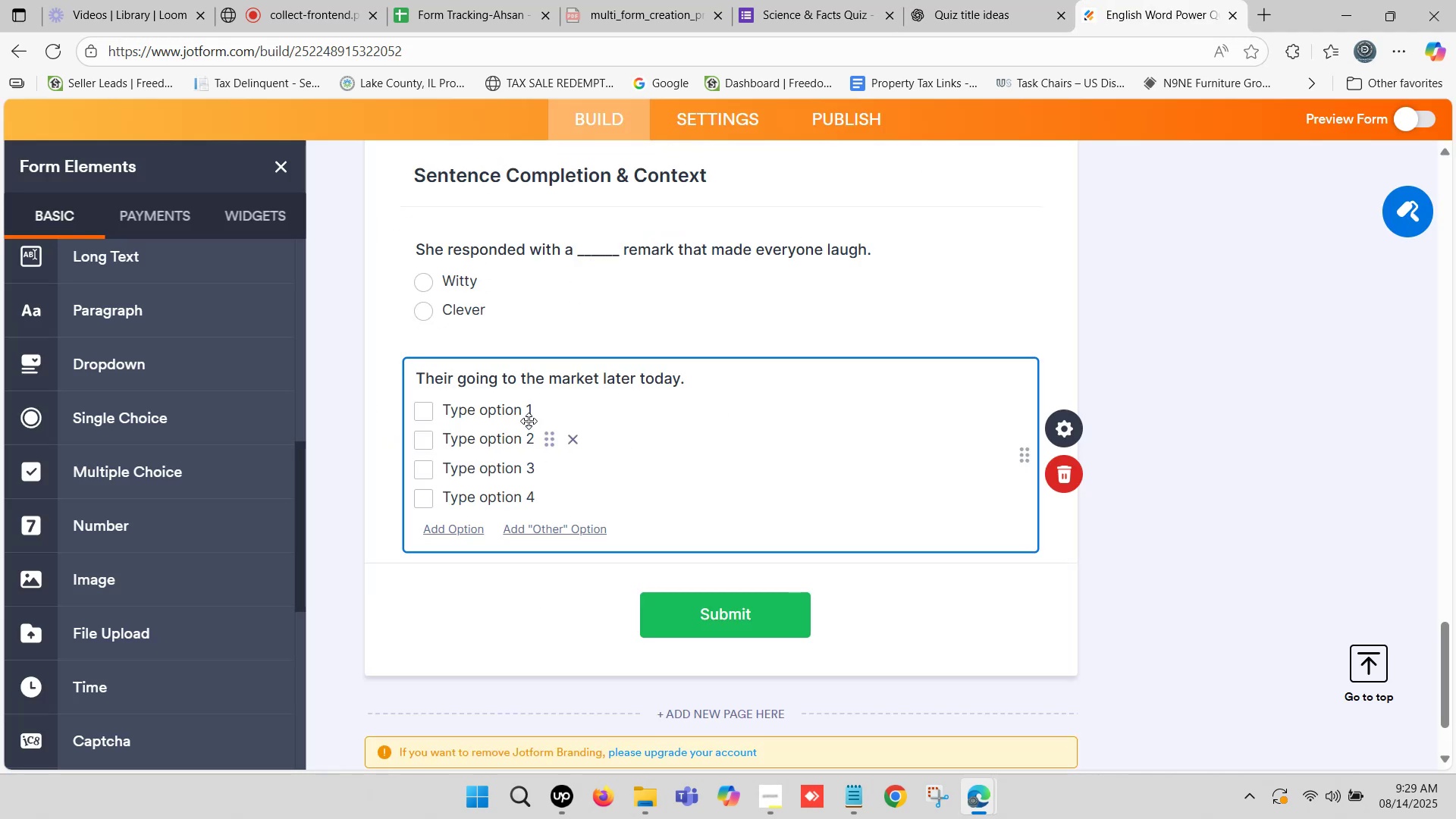 
left_click([522, 408])
 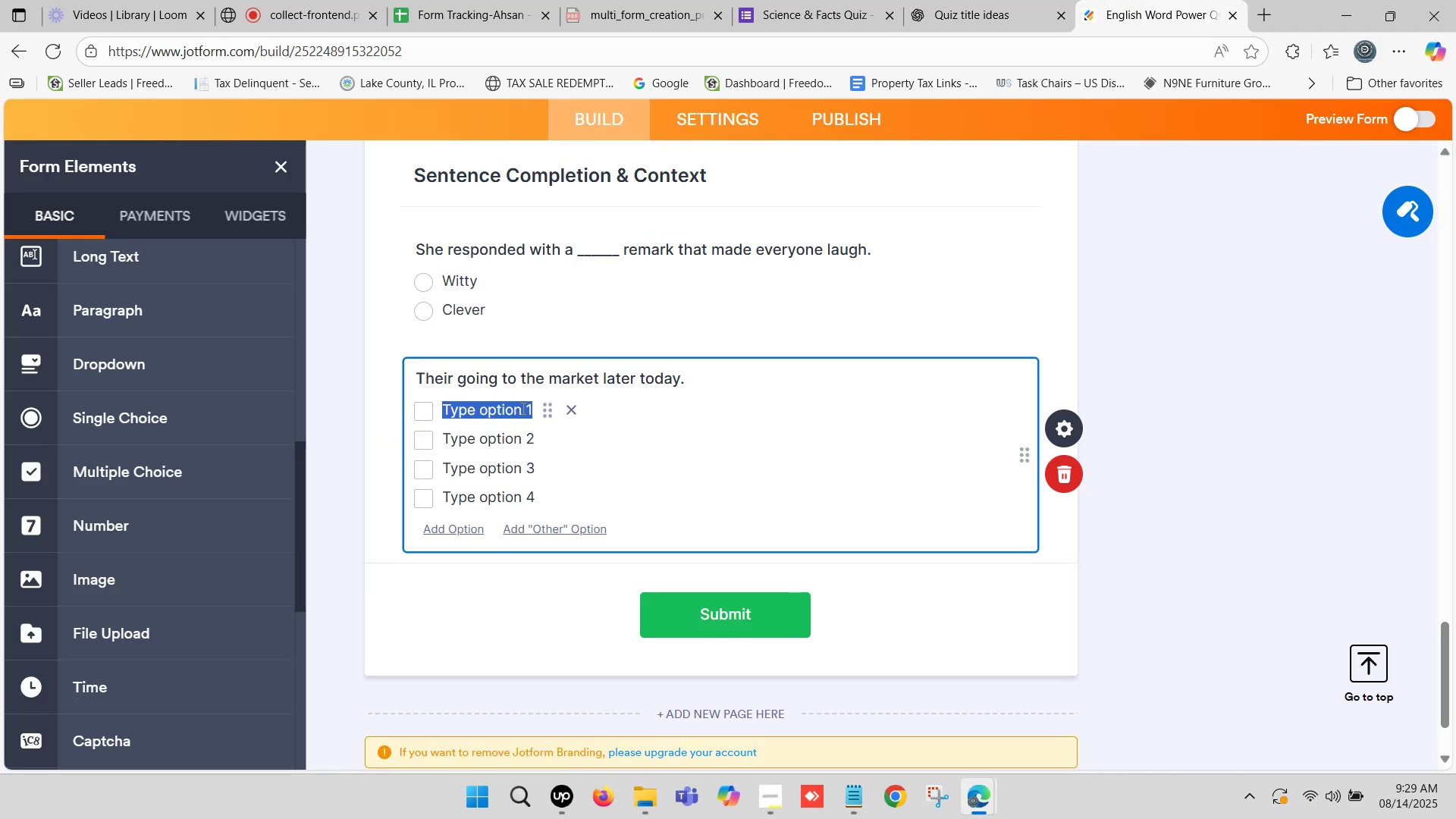 
key(Control+V)
 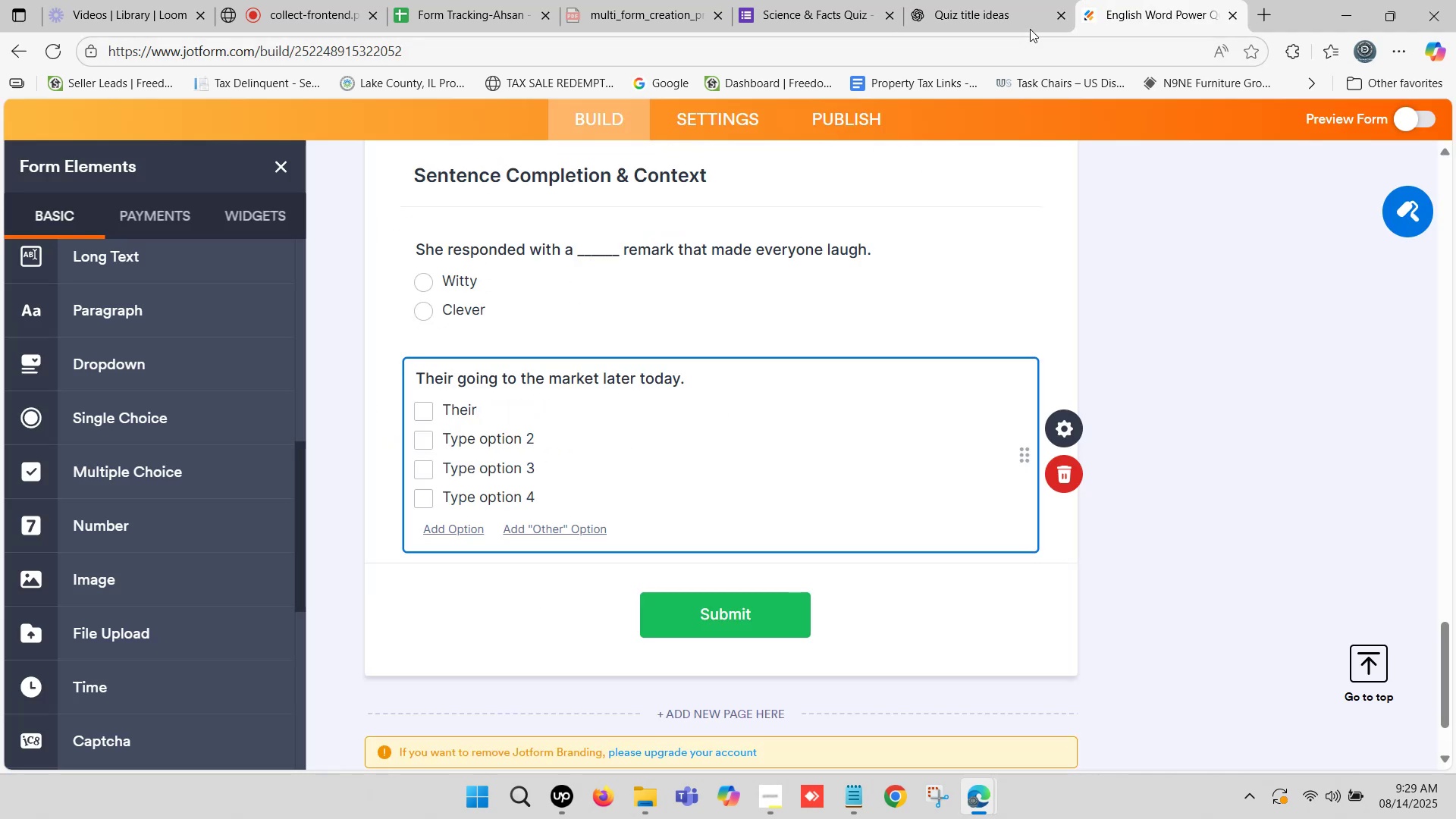 
left_click([1018, 5])
 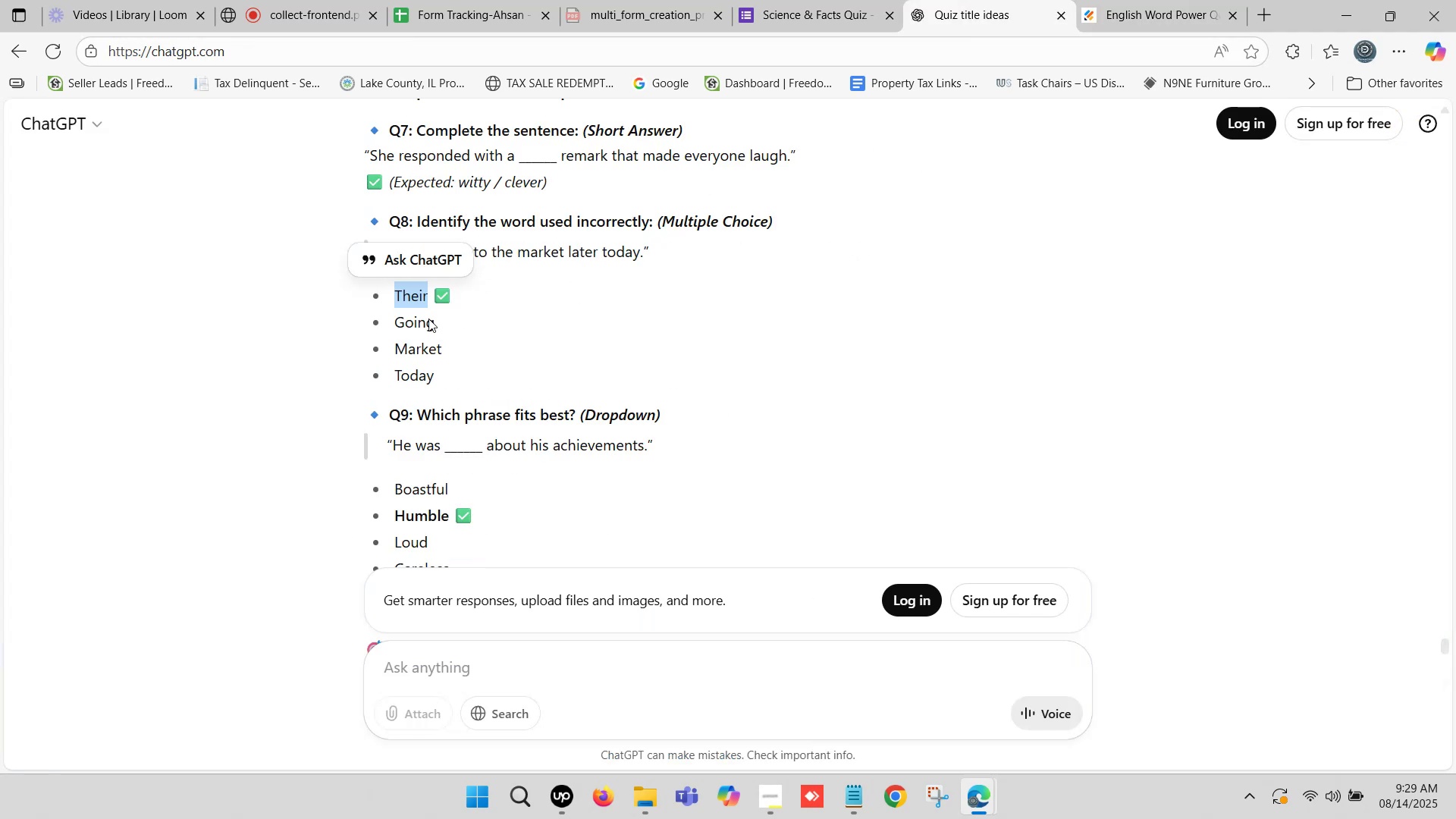 
left_click_drag(start_coordinate=[394, 325], to_coordinate=[432, 324])
 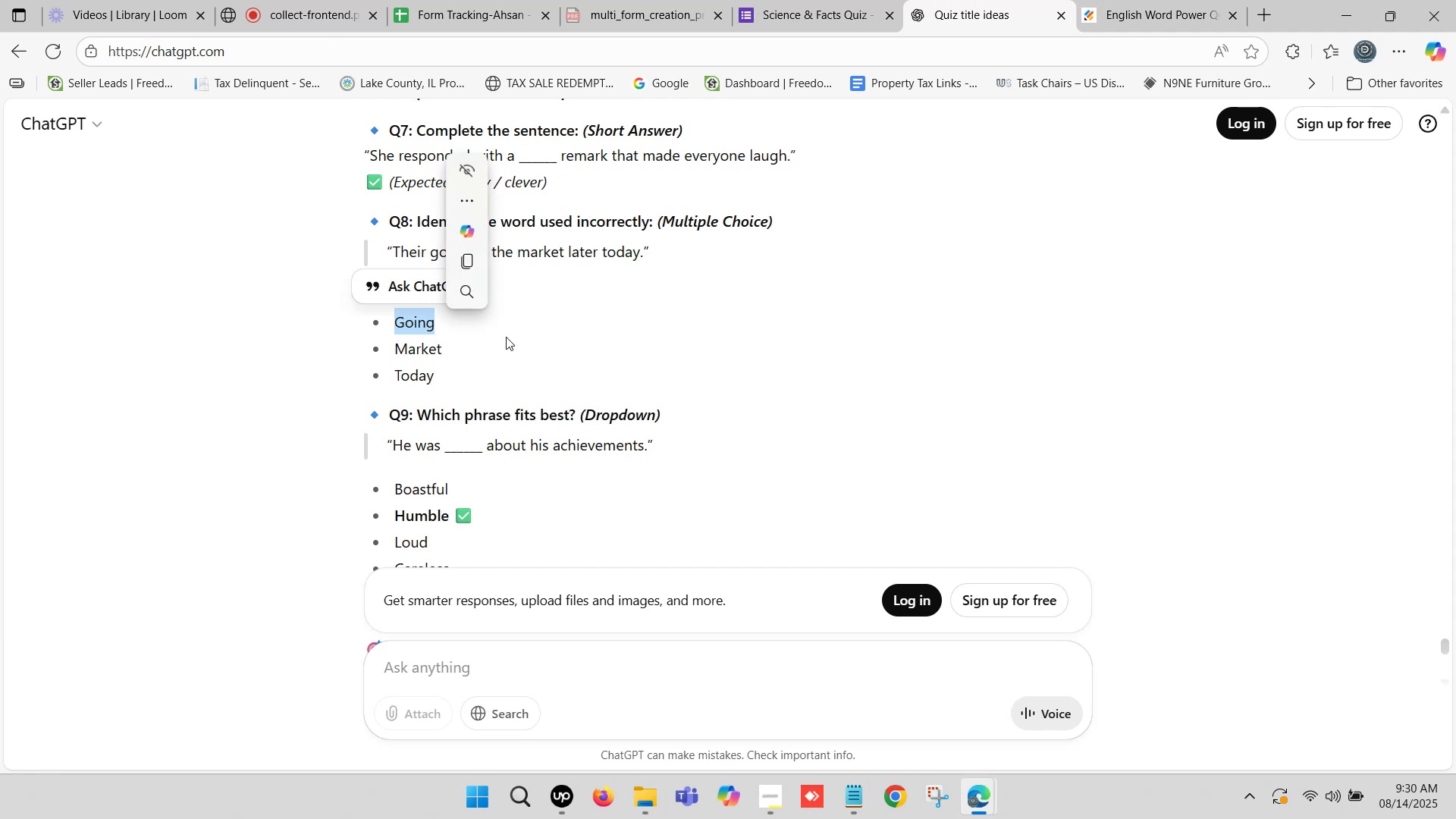 
key(Control+C)
 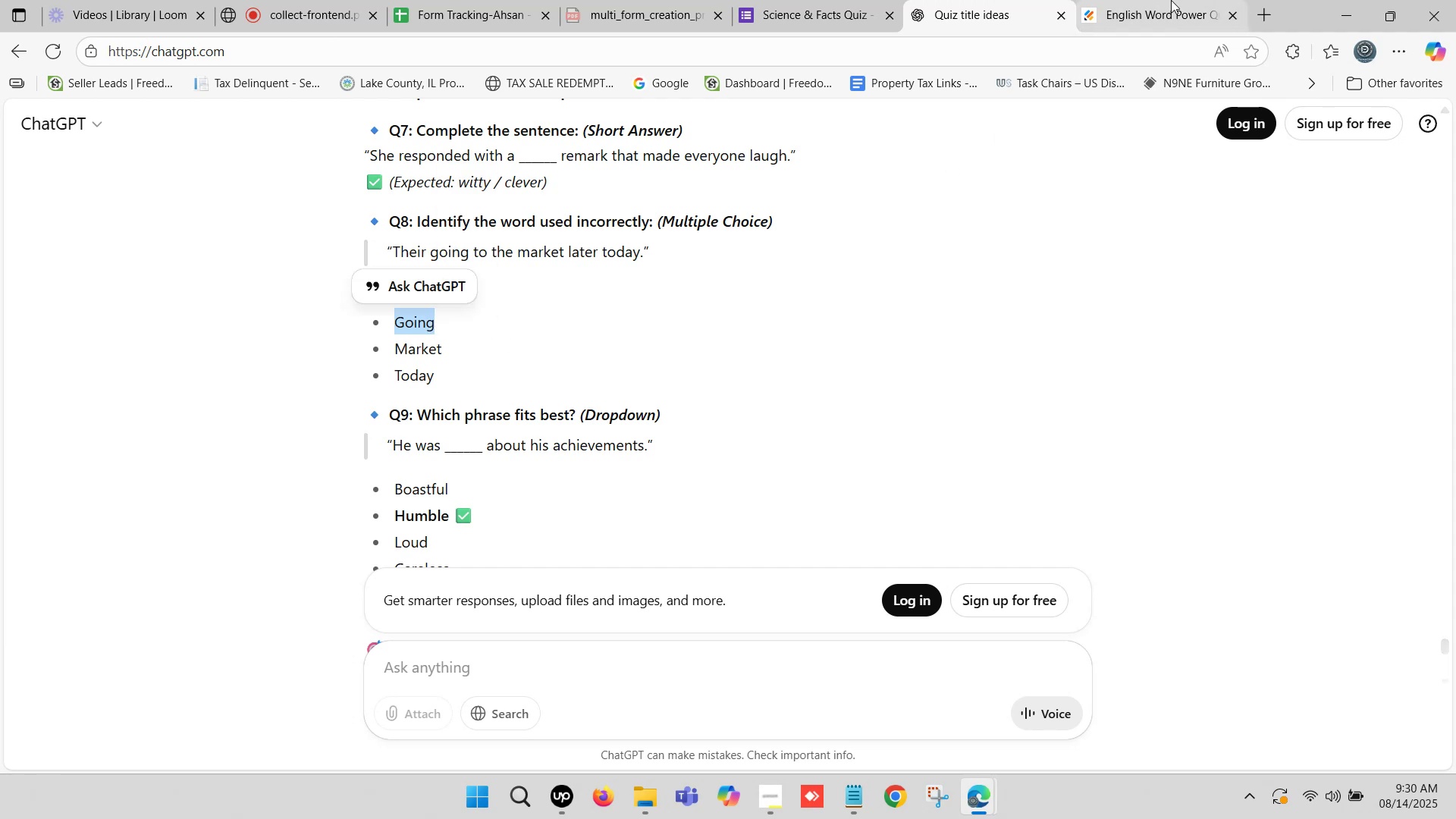 
left_click([1171, 0])
 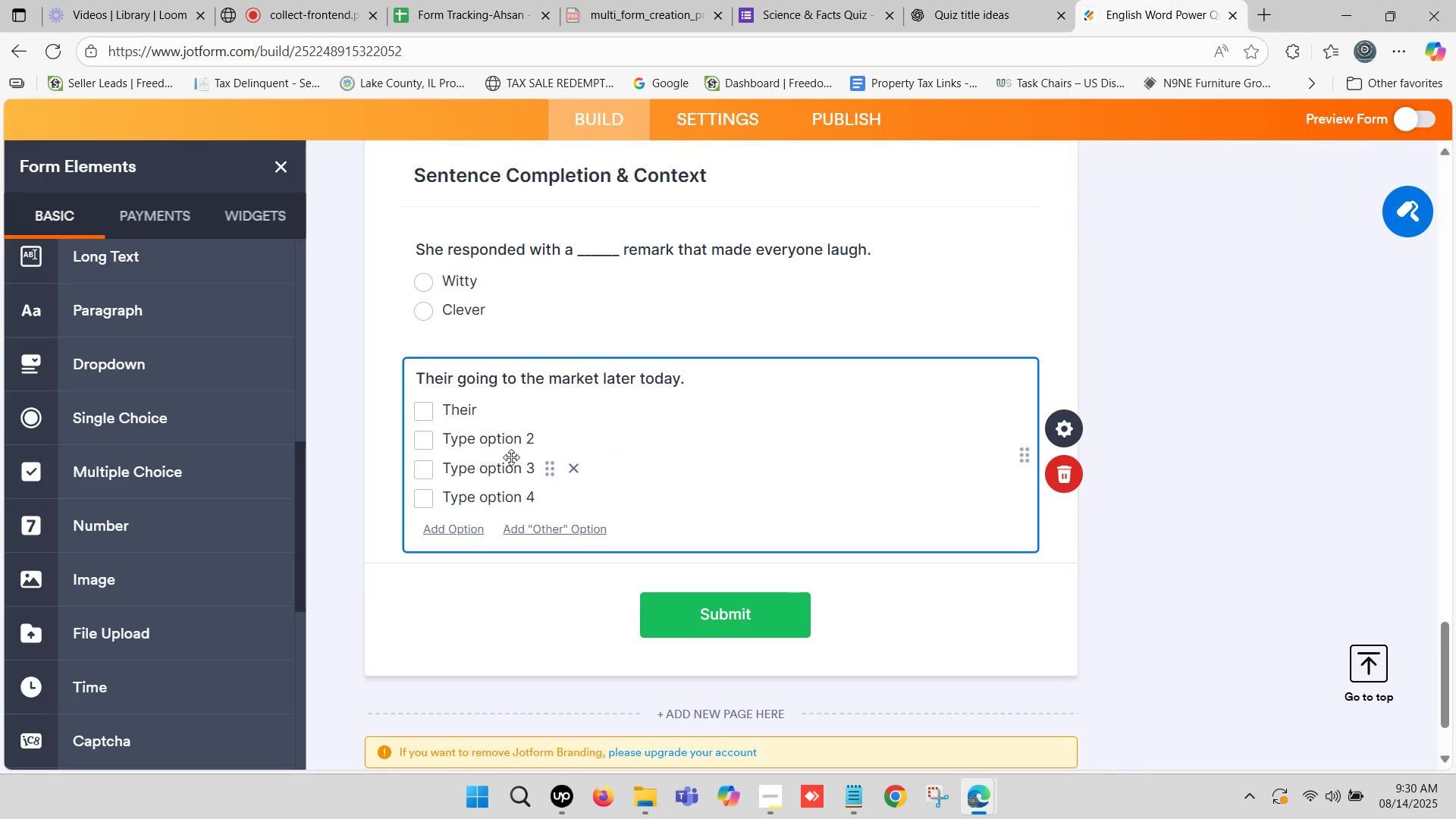 
left_click([501, 450])
 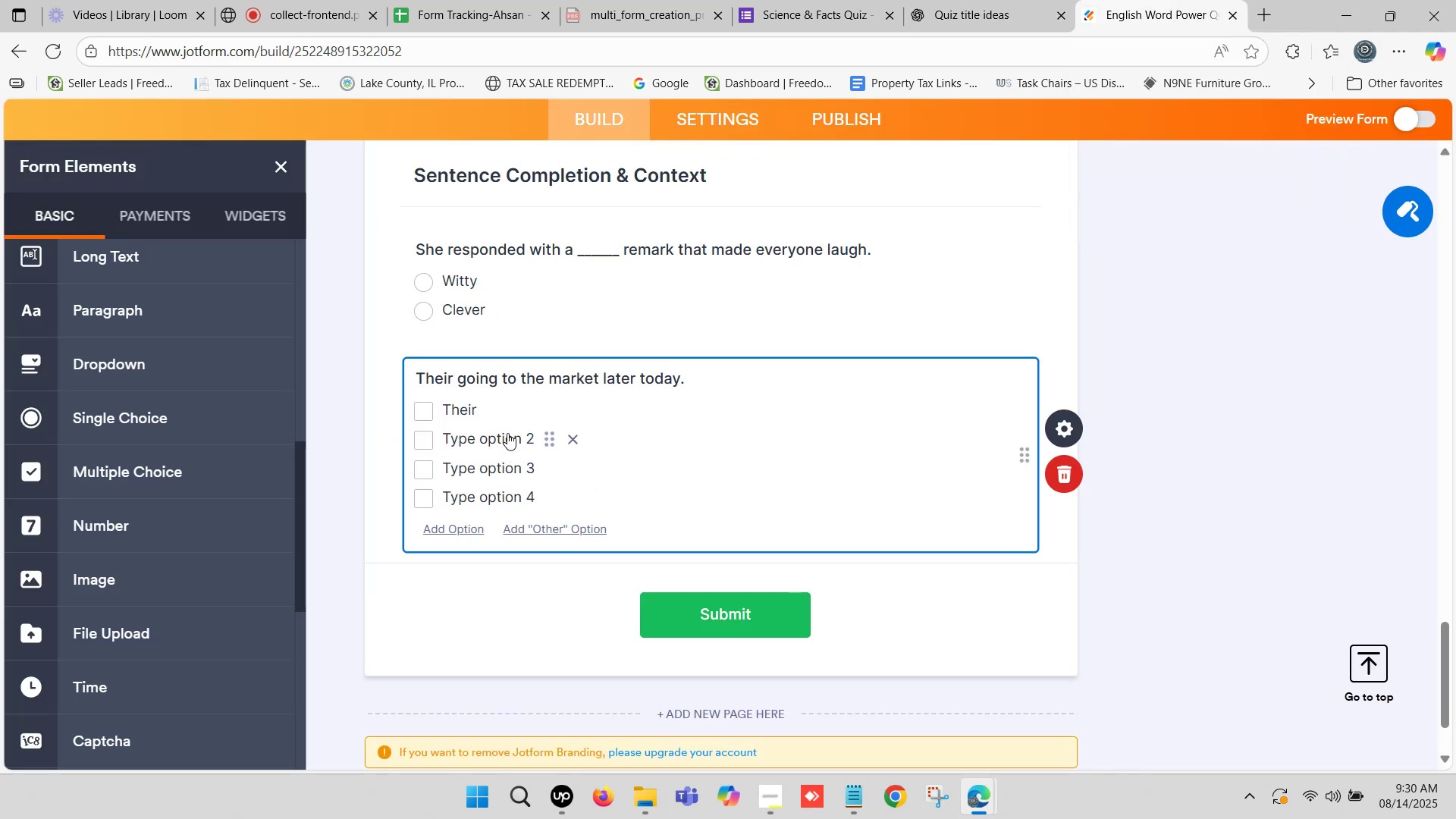 
left_click([510, 429])
 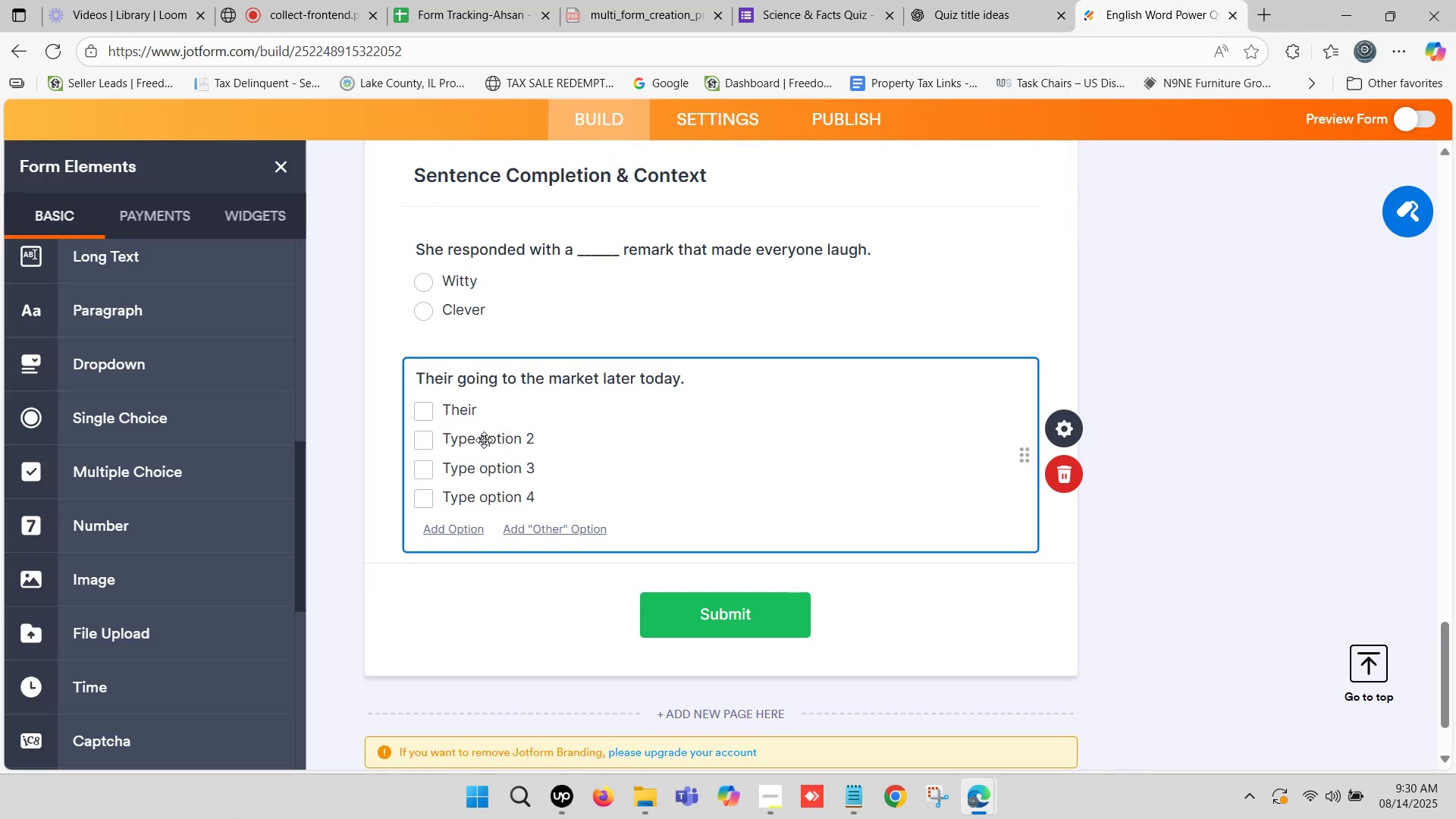 
left_click([484, 440])
 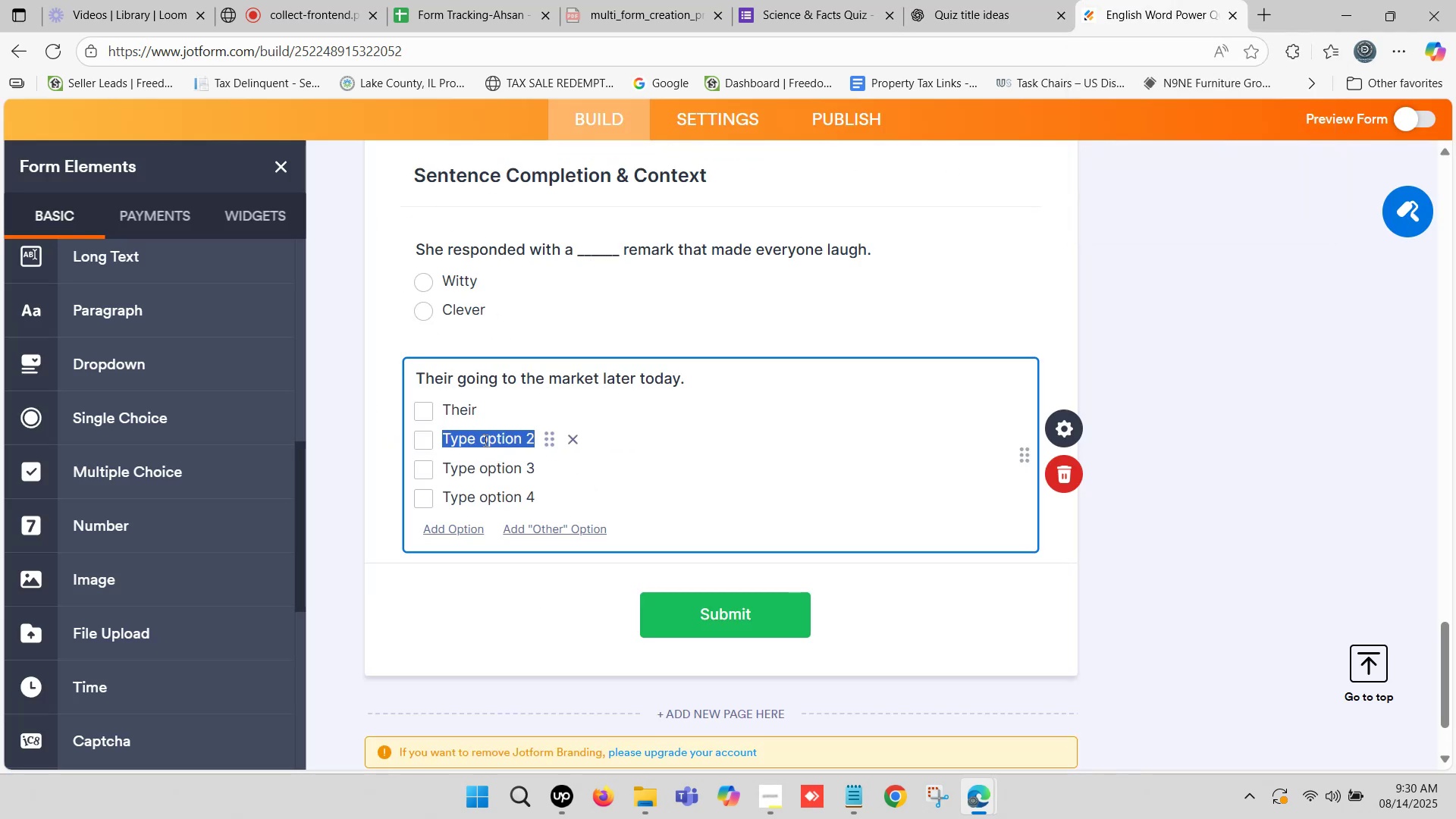 
key(Control+V)
 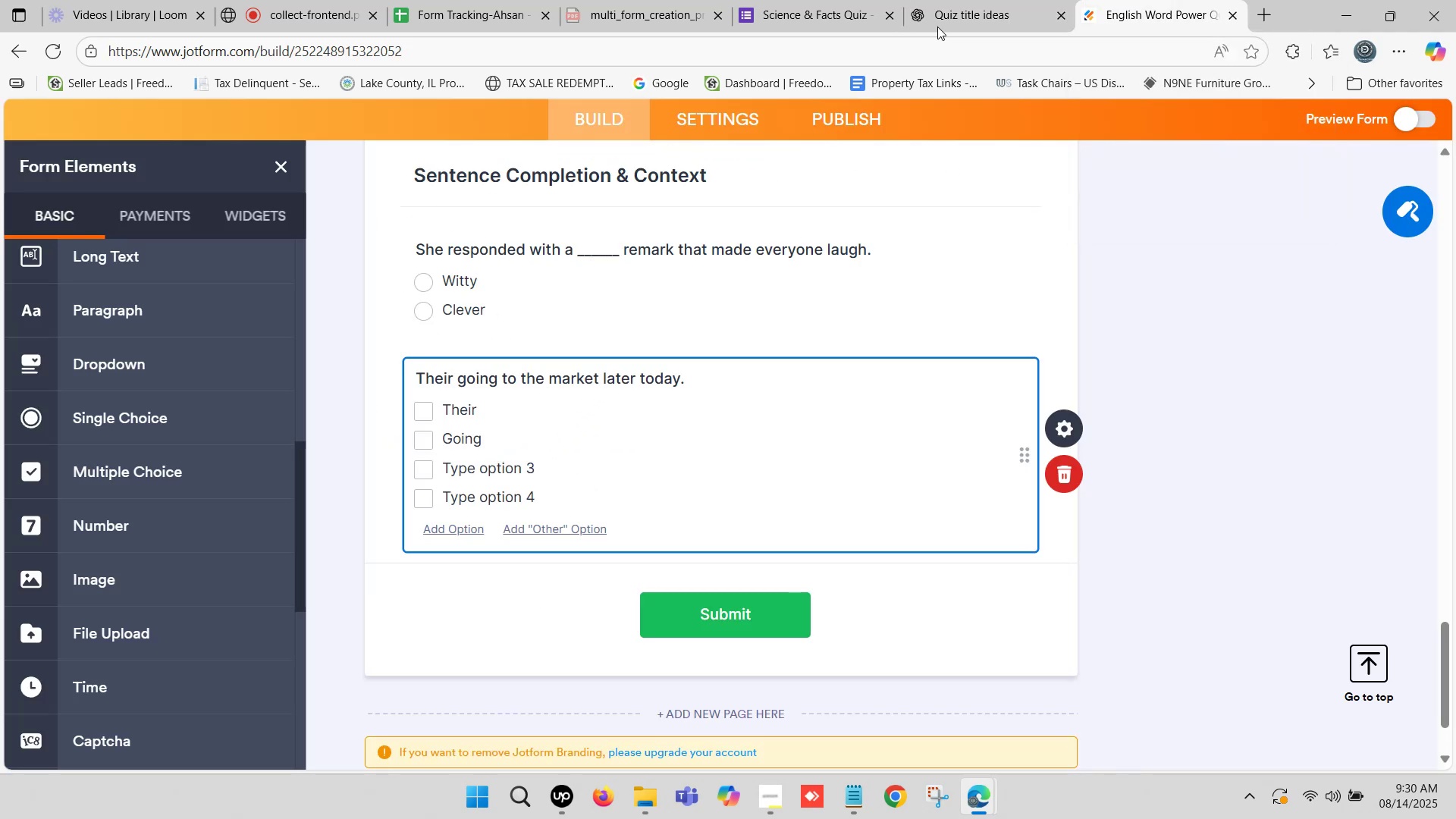 
left_click([954, 16])
 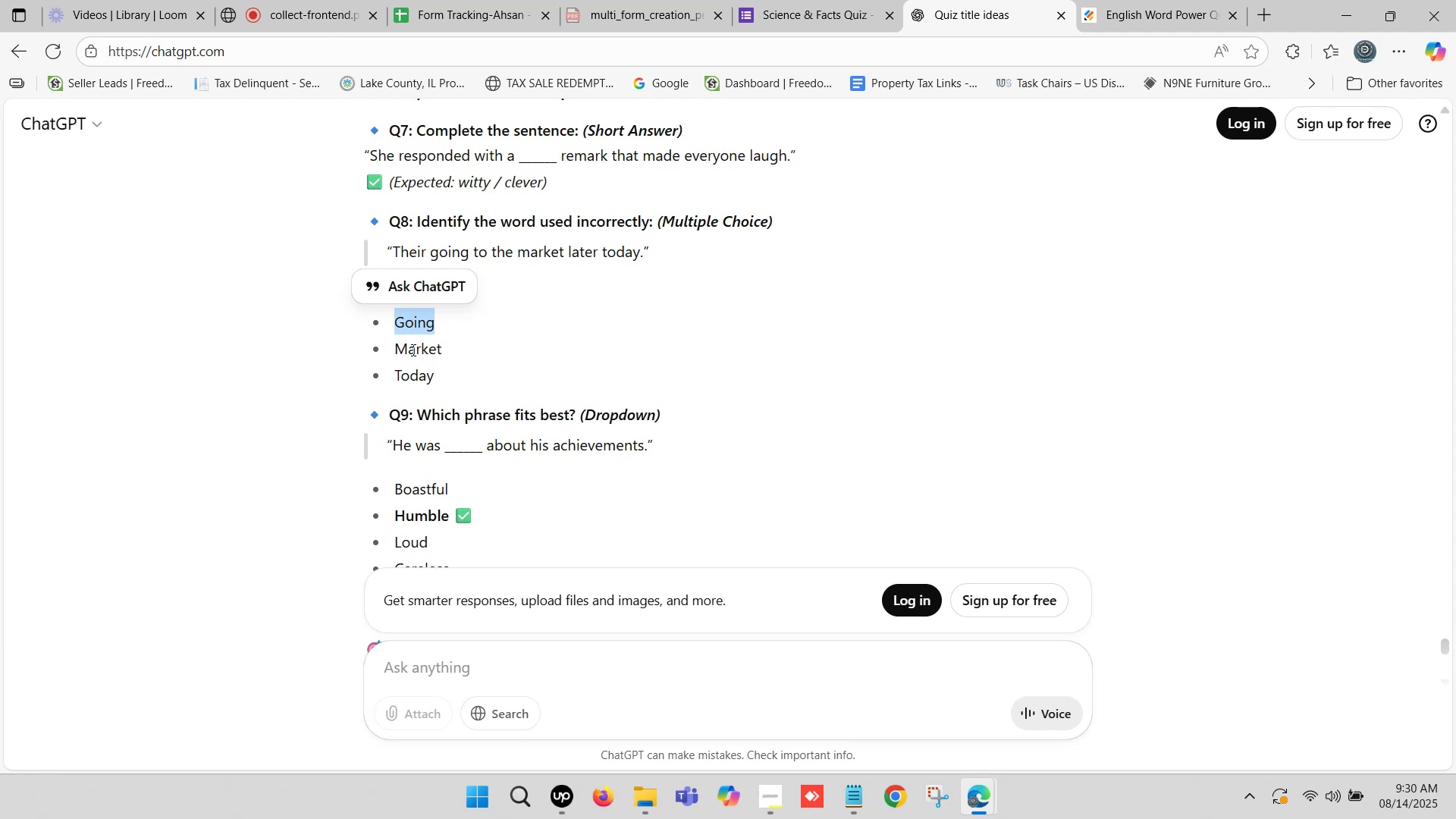 
left_click_drag(start_coordinate=[398, 347], to_coordinate=[439, 353])
 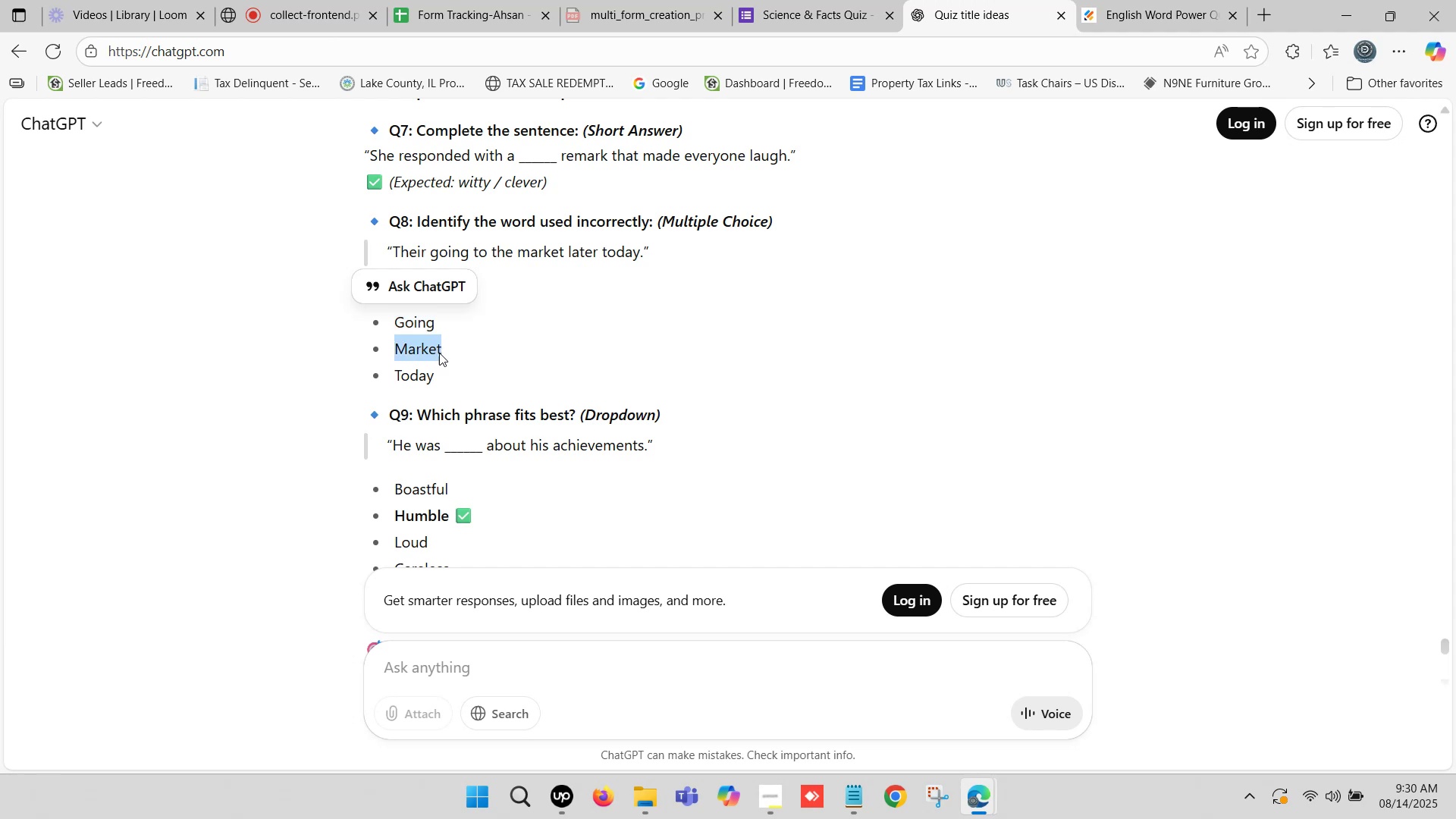 
key(Control+ControlLeft)
 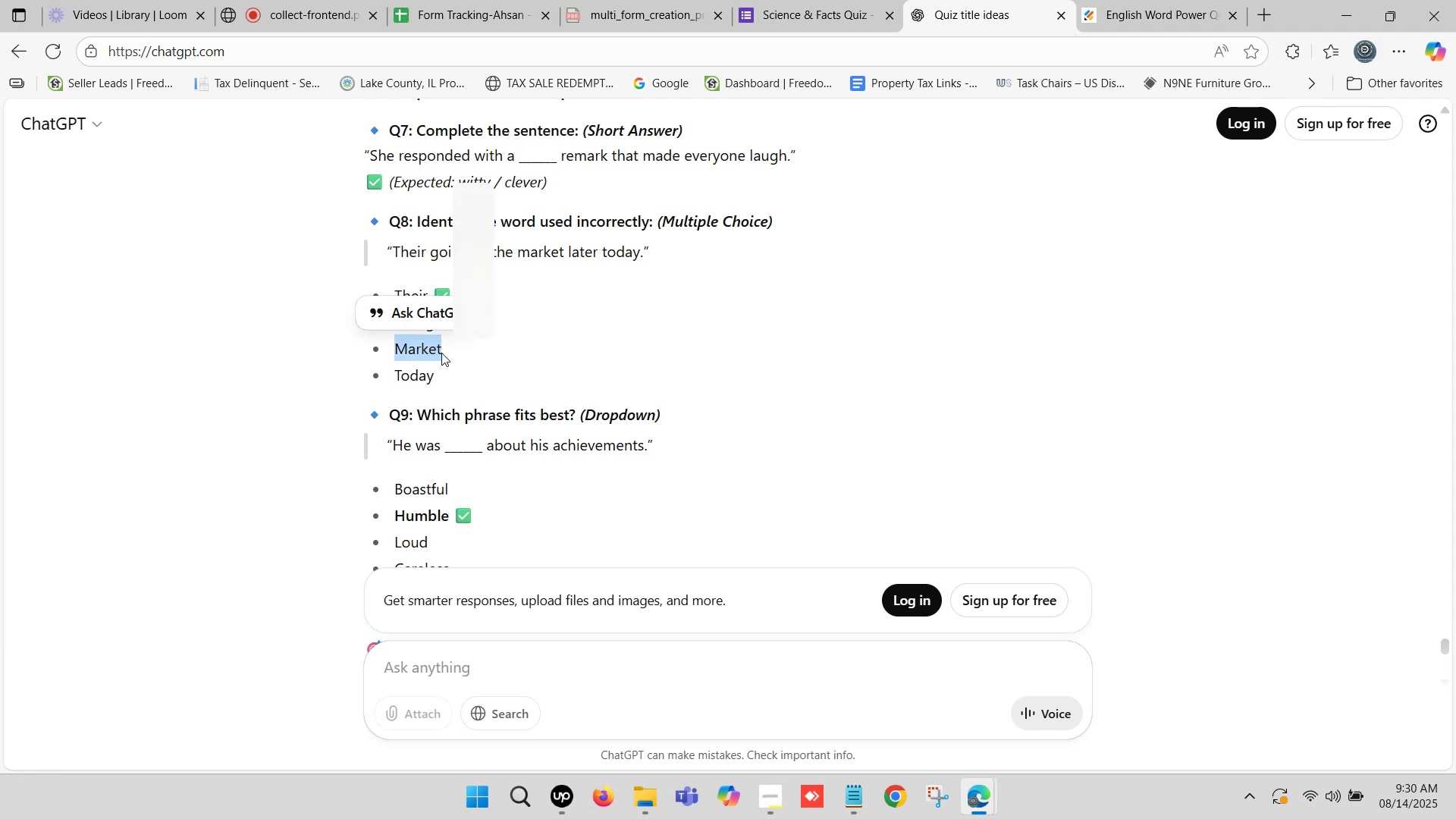 
key(Control+C)
 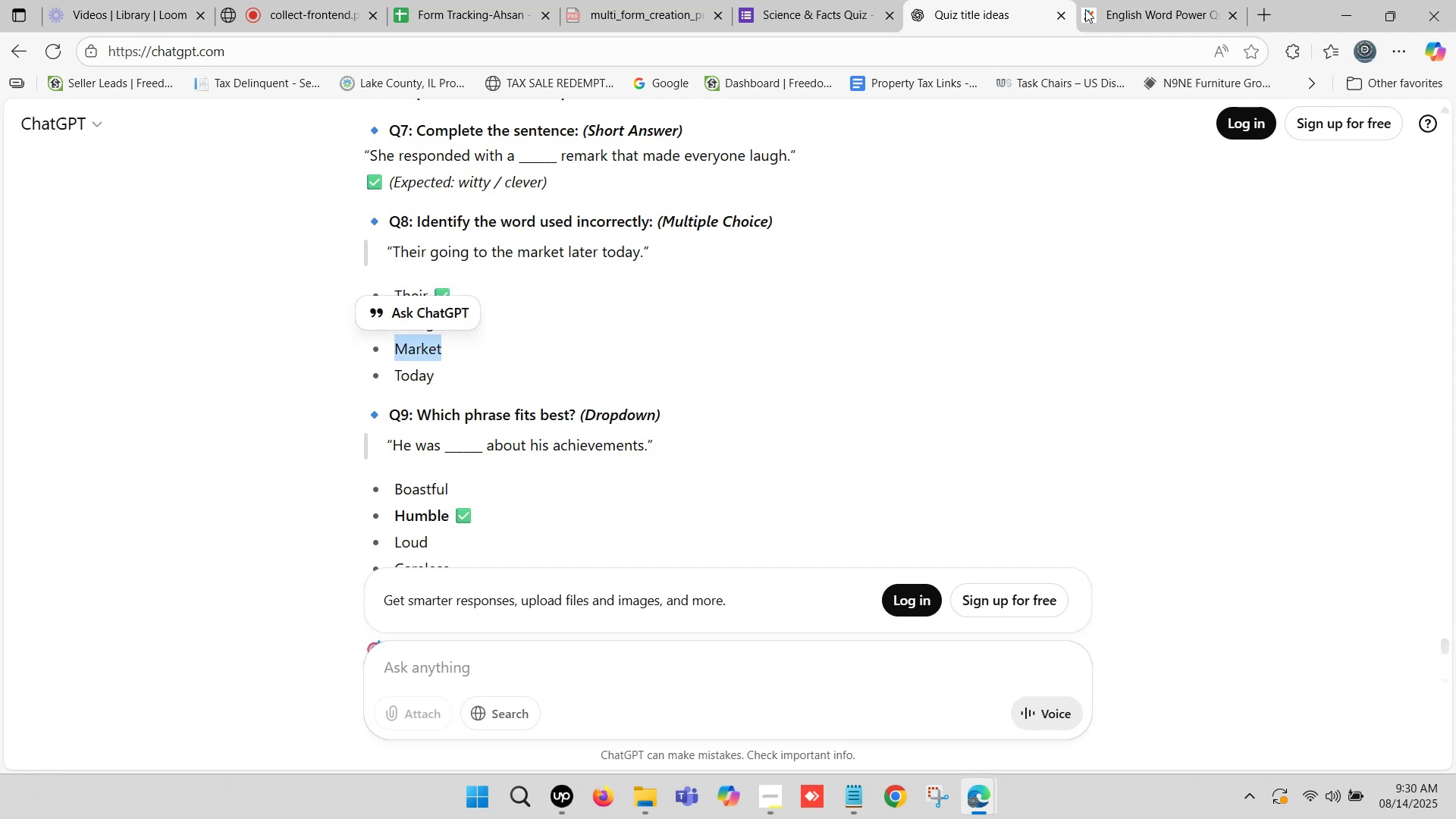 
left_click([1128, 0])
 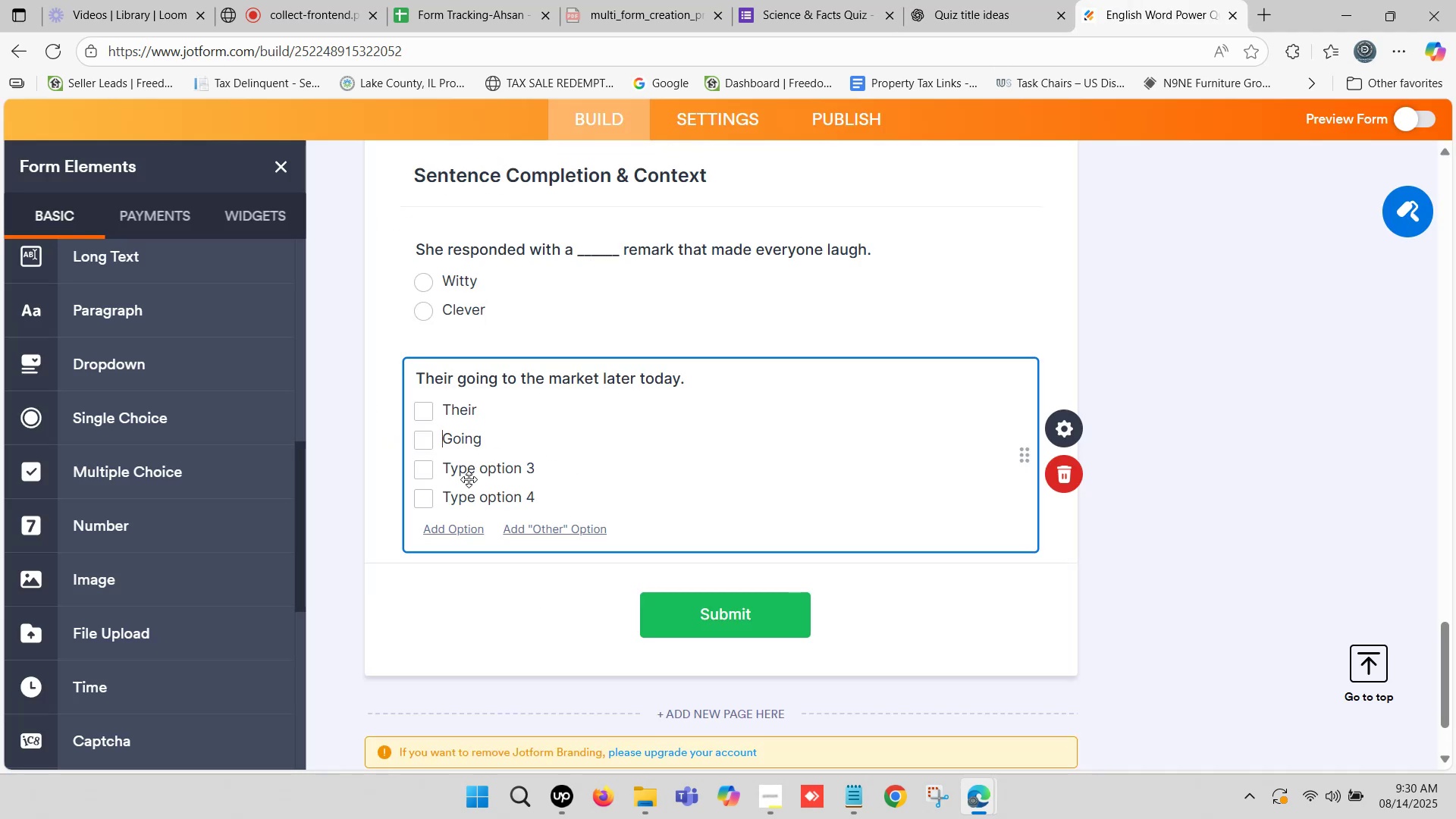 
left_click([475, 465])
 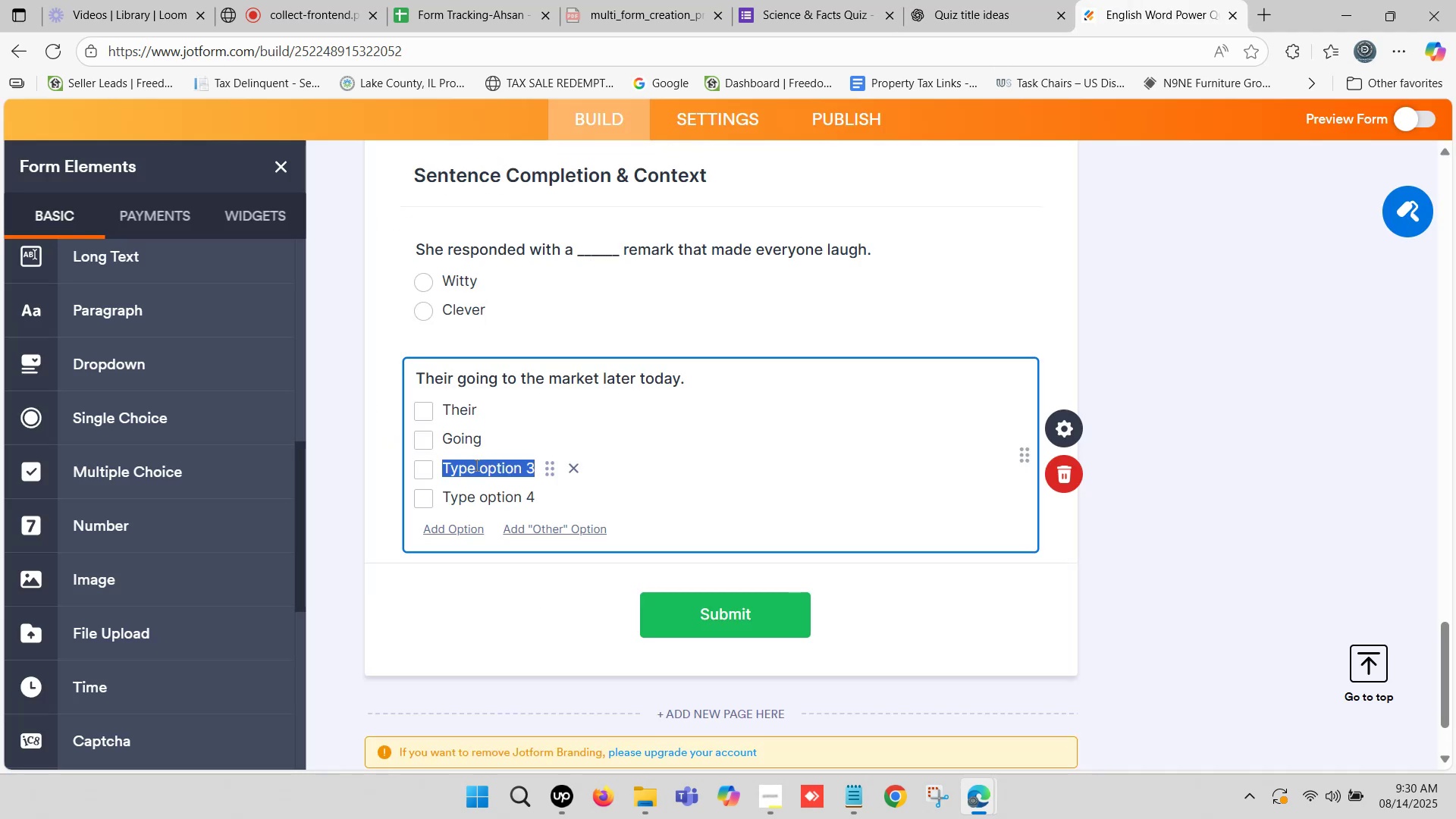 
key(Control+ControlLeft)
 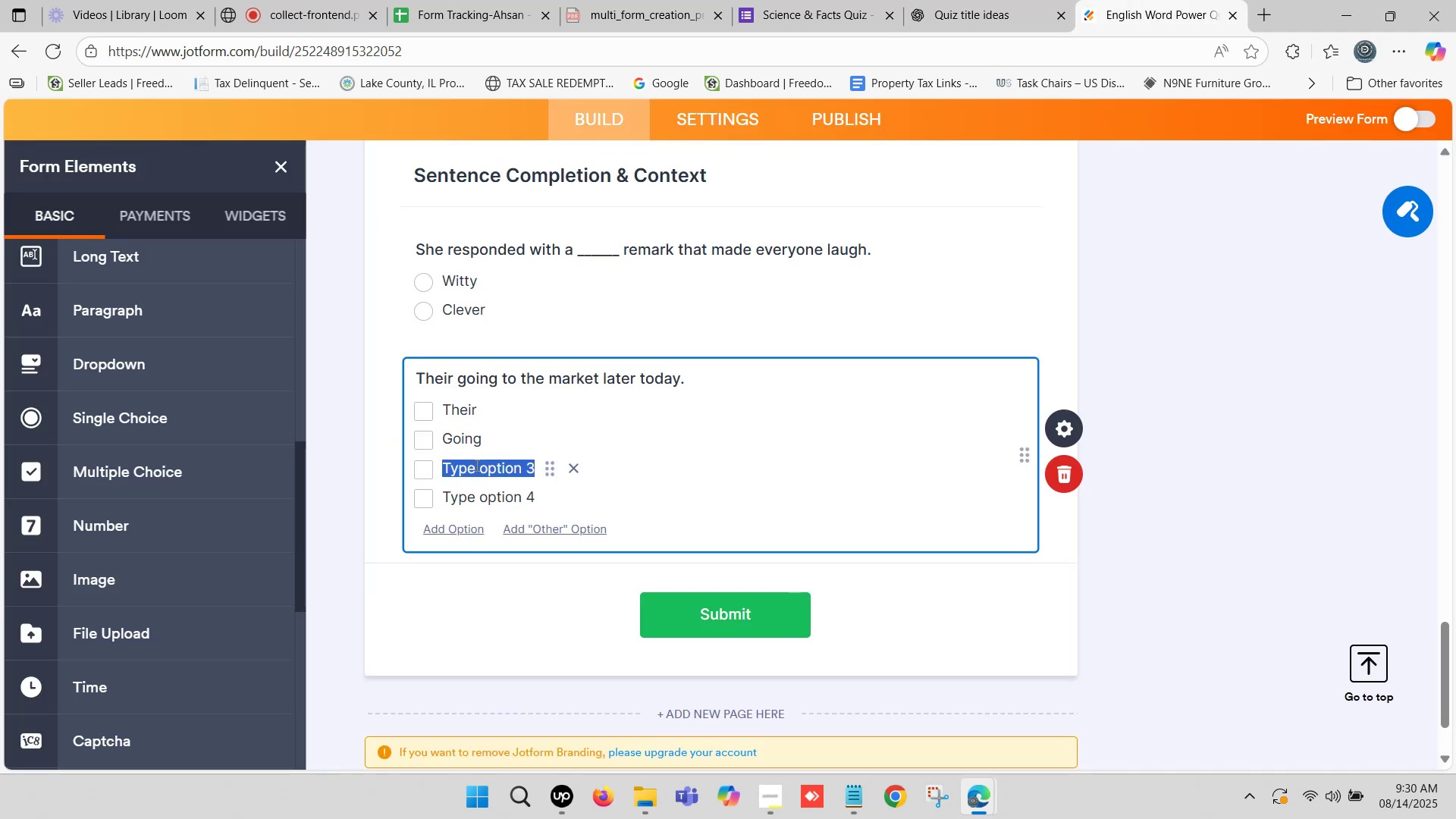 
key(Control+V)
 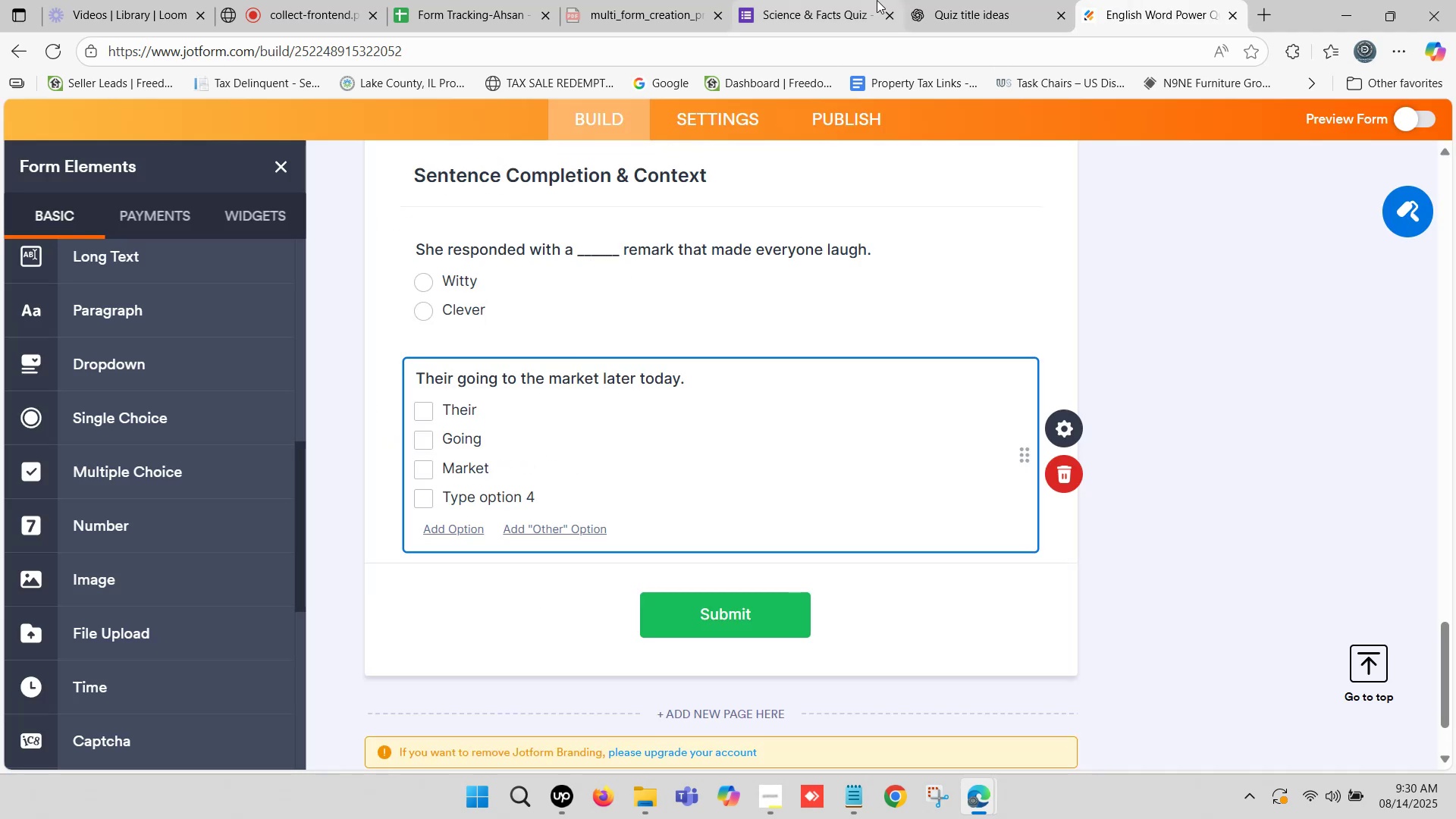 
left_click([946, 0])
 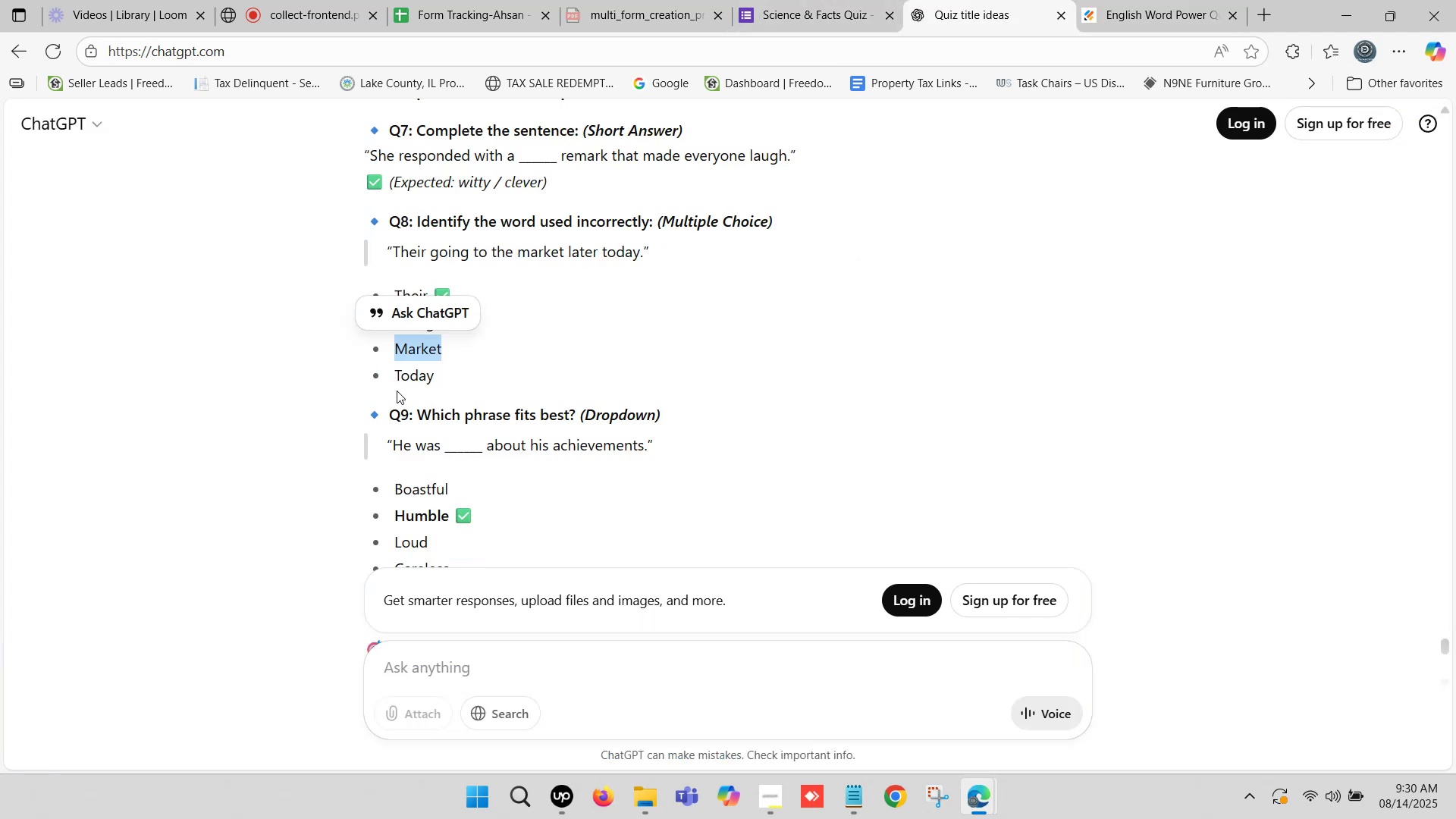 
left_click_drag(start_coordinate=[397, 377], to_coordinate=[434, 378])
 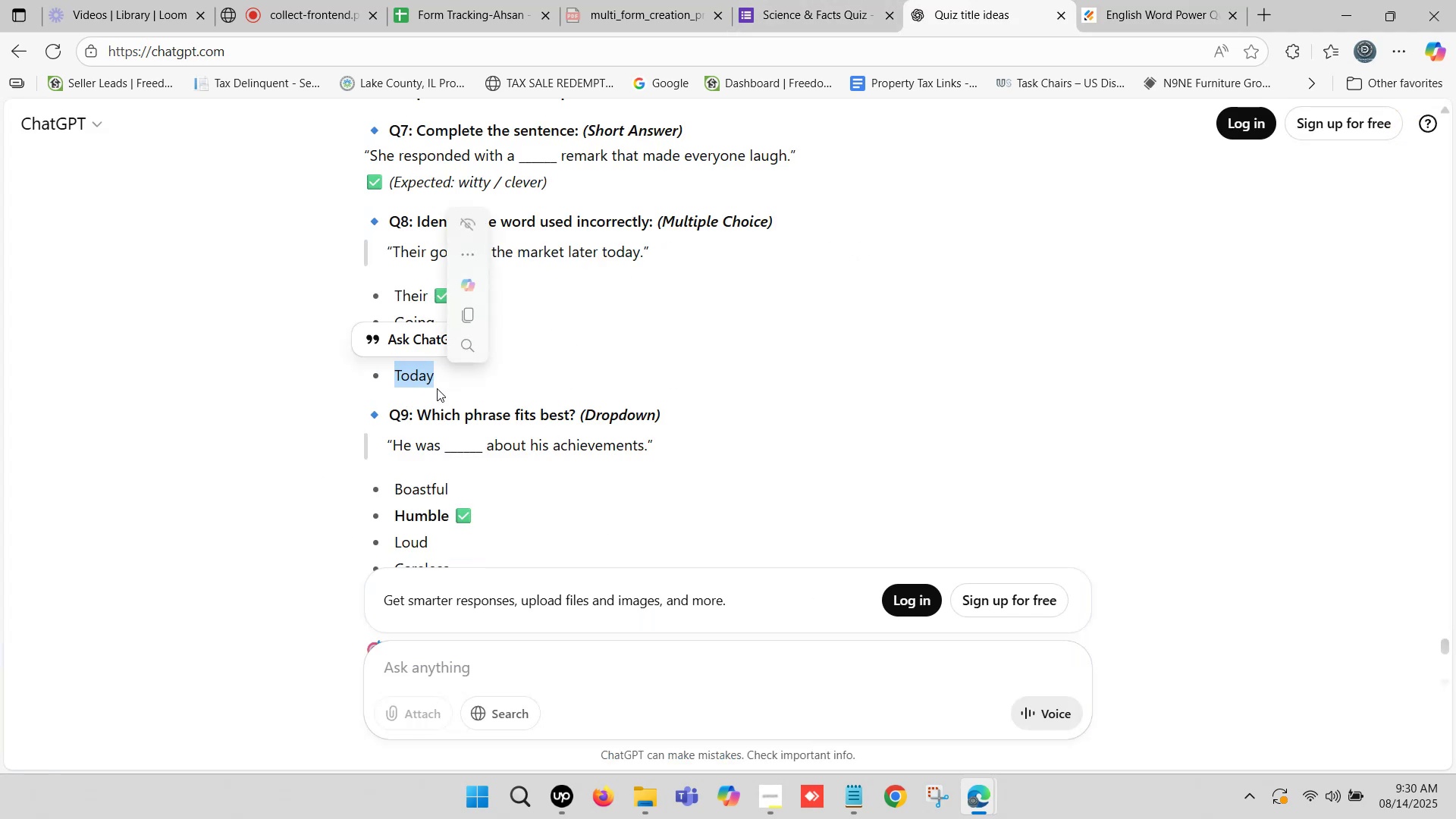 
key(Control+ControlLeft)
 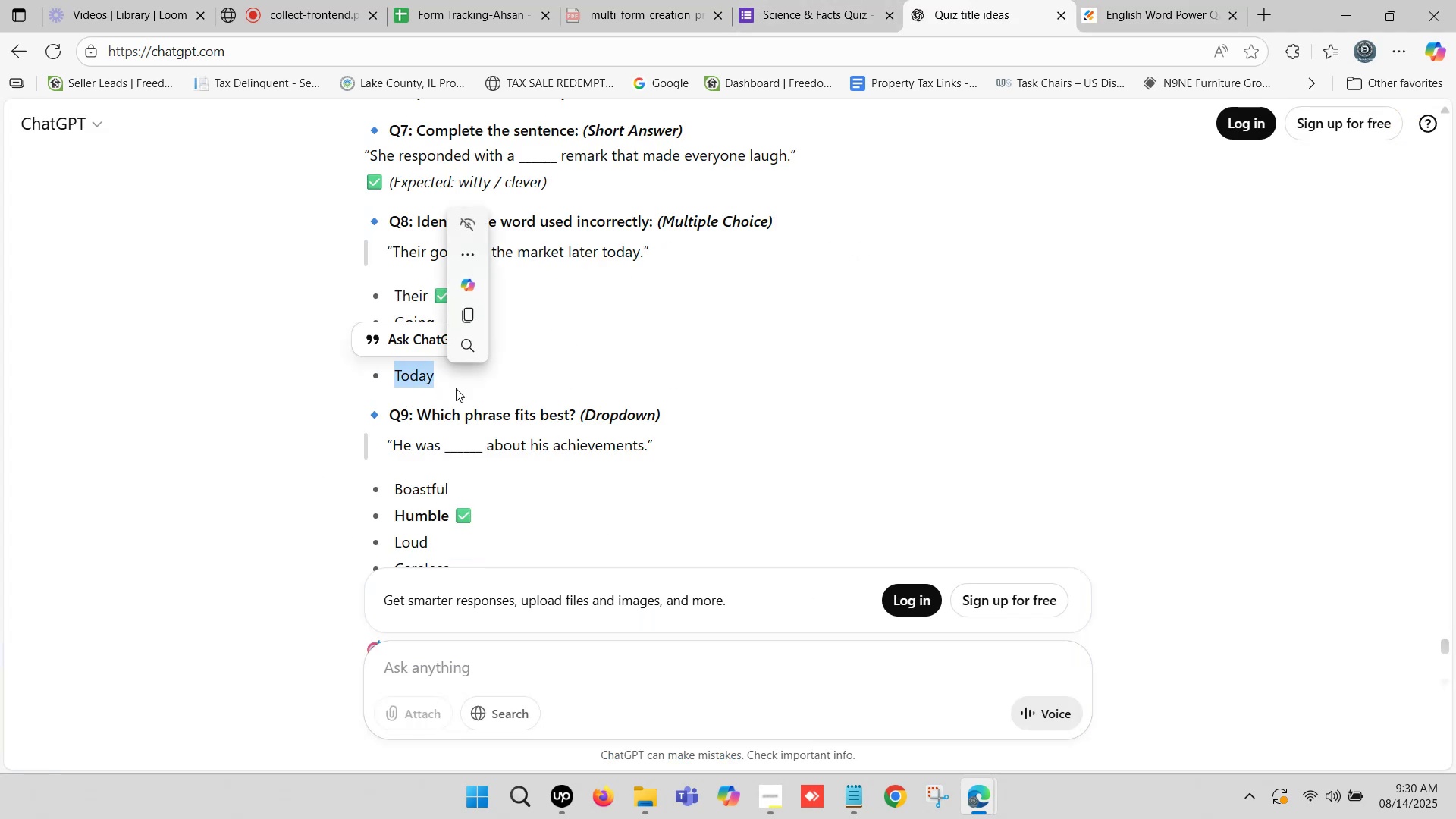 
key(Control+C)
 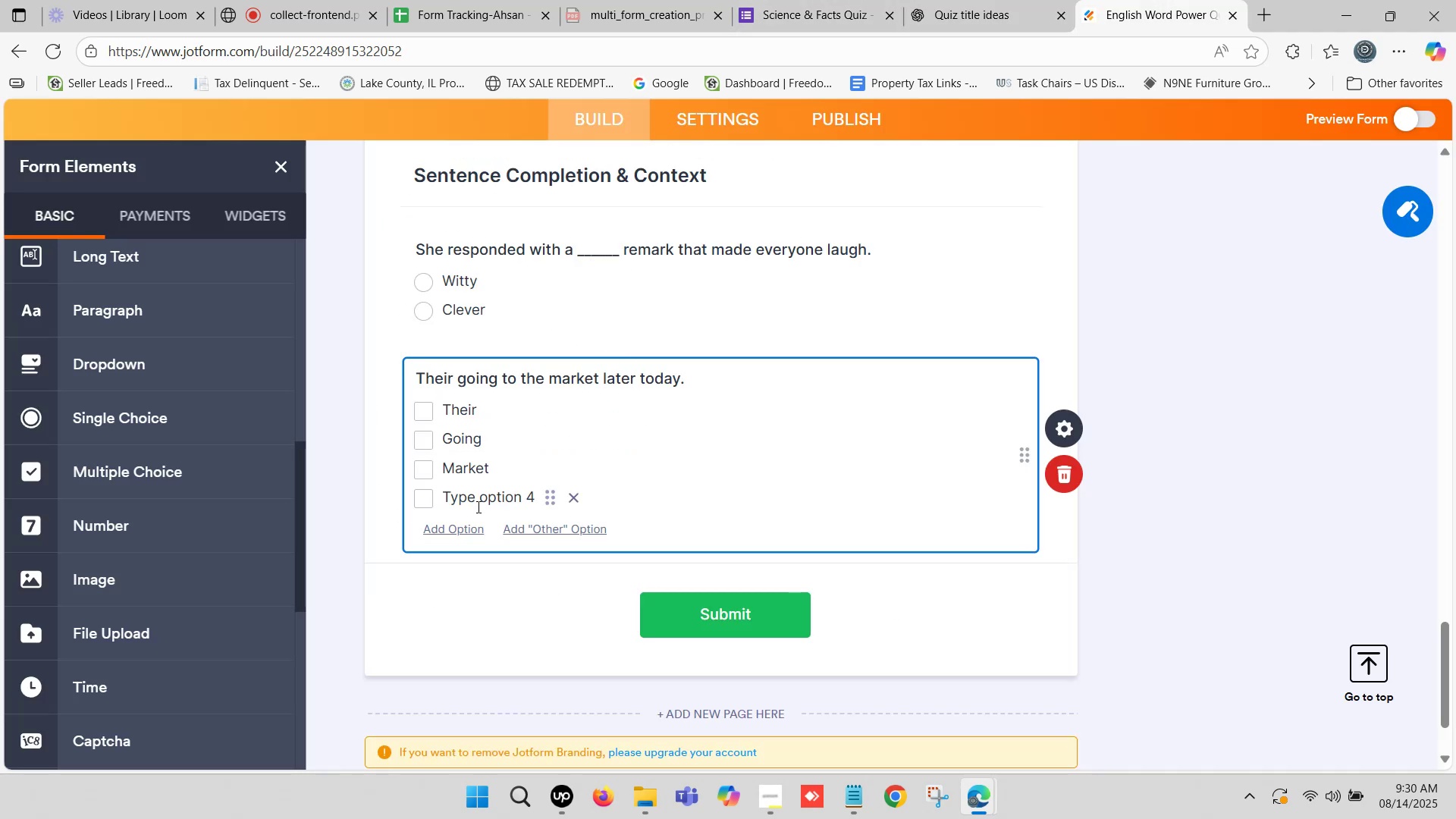 
left_click([475, 500])
 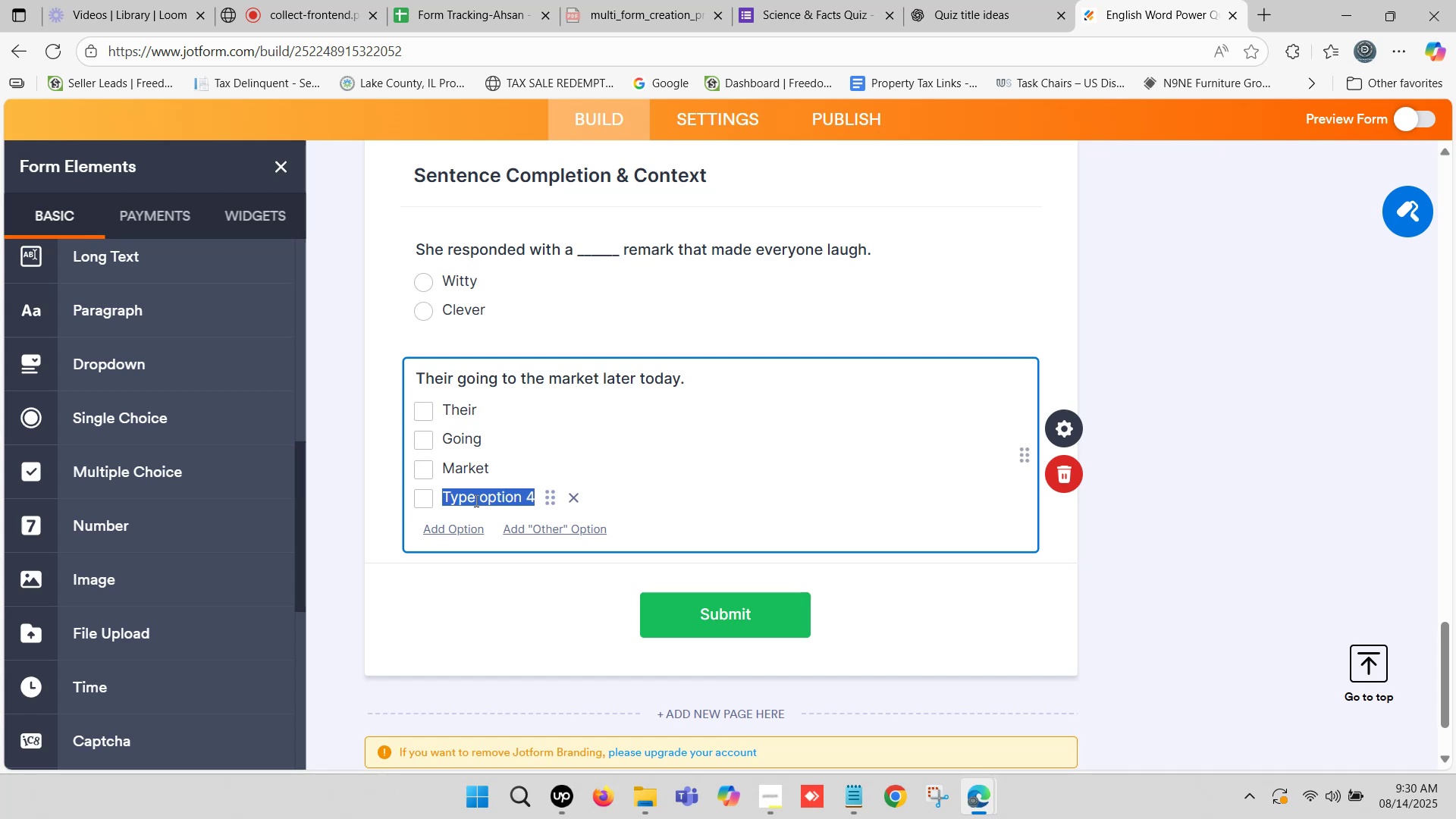 
key(Control+V)
 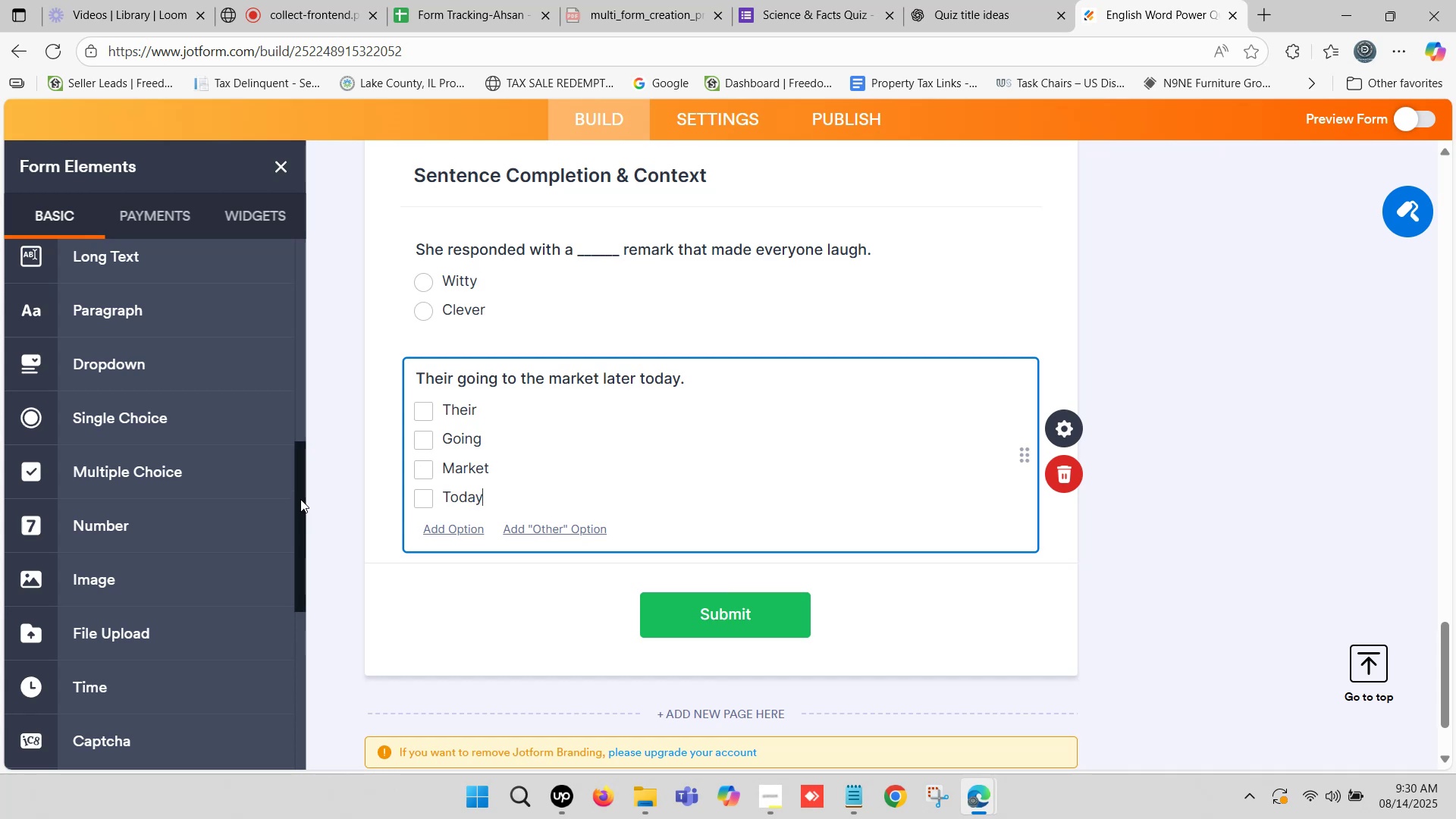 
left_click([332, 478])
 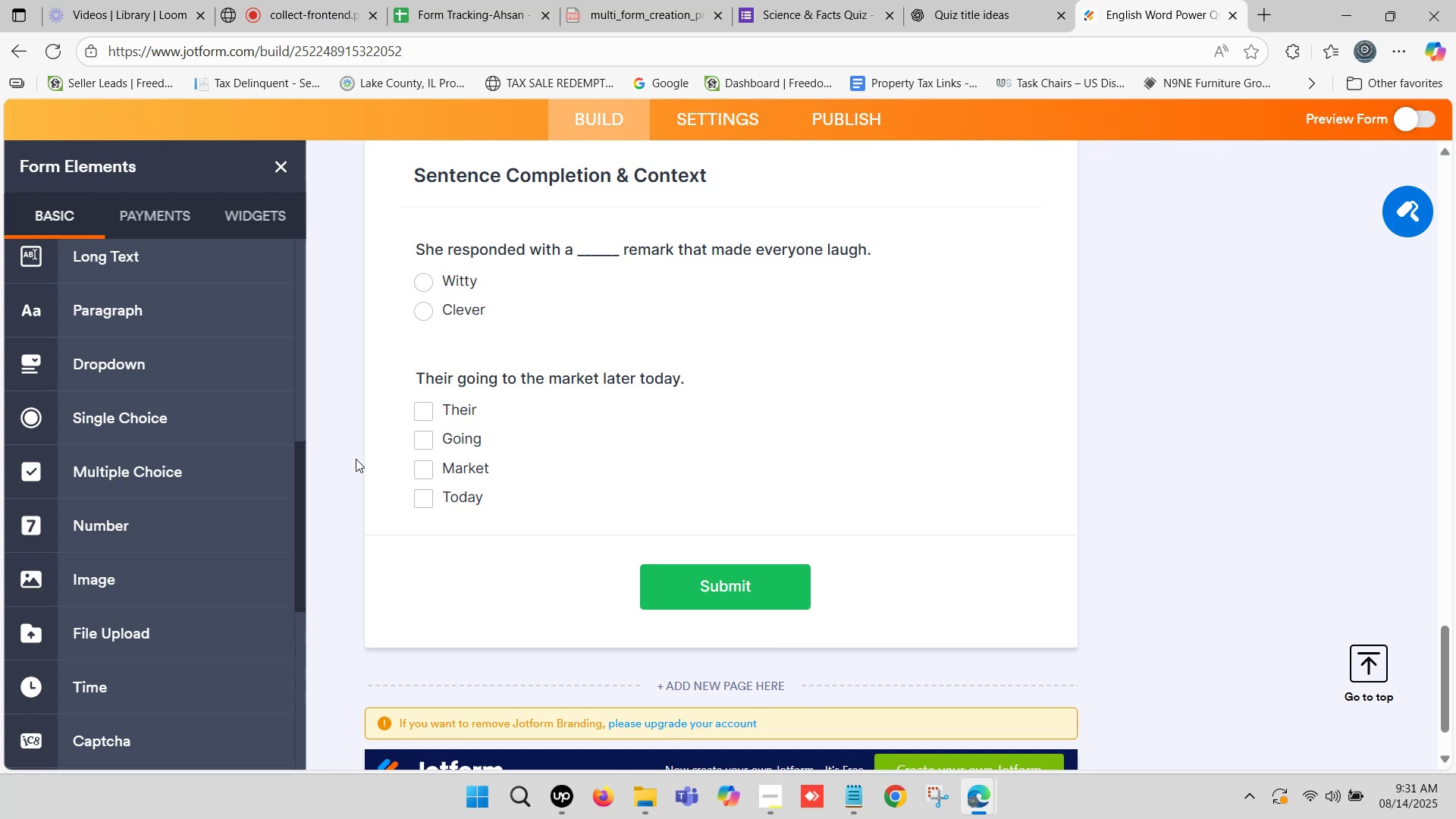 
wait(47.15)
 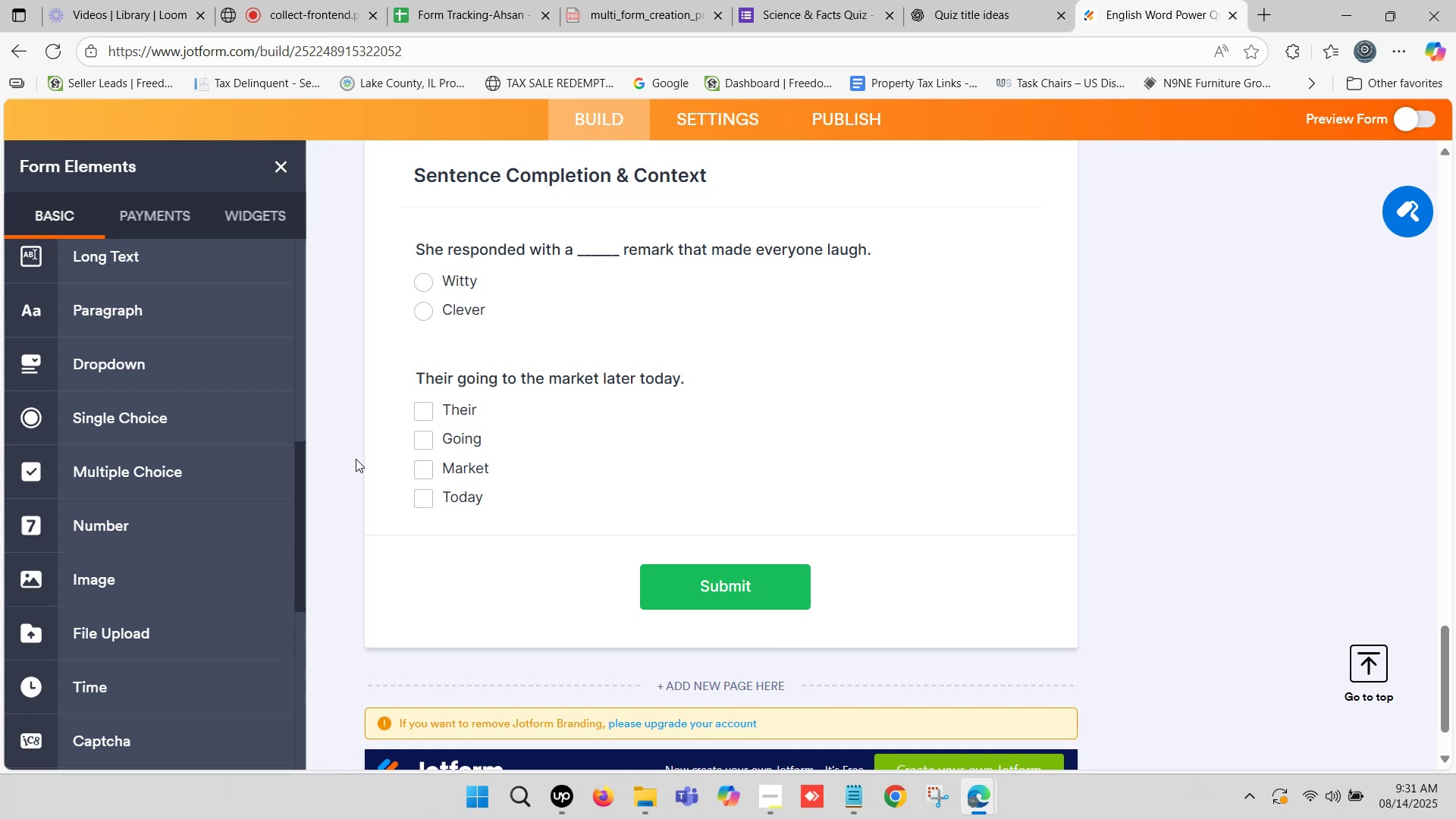 
left_click([1053, 0])
 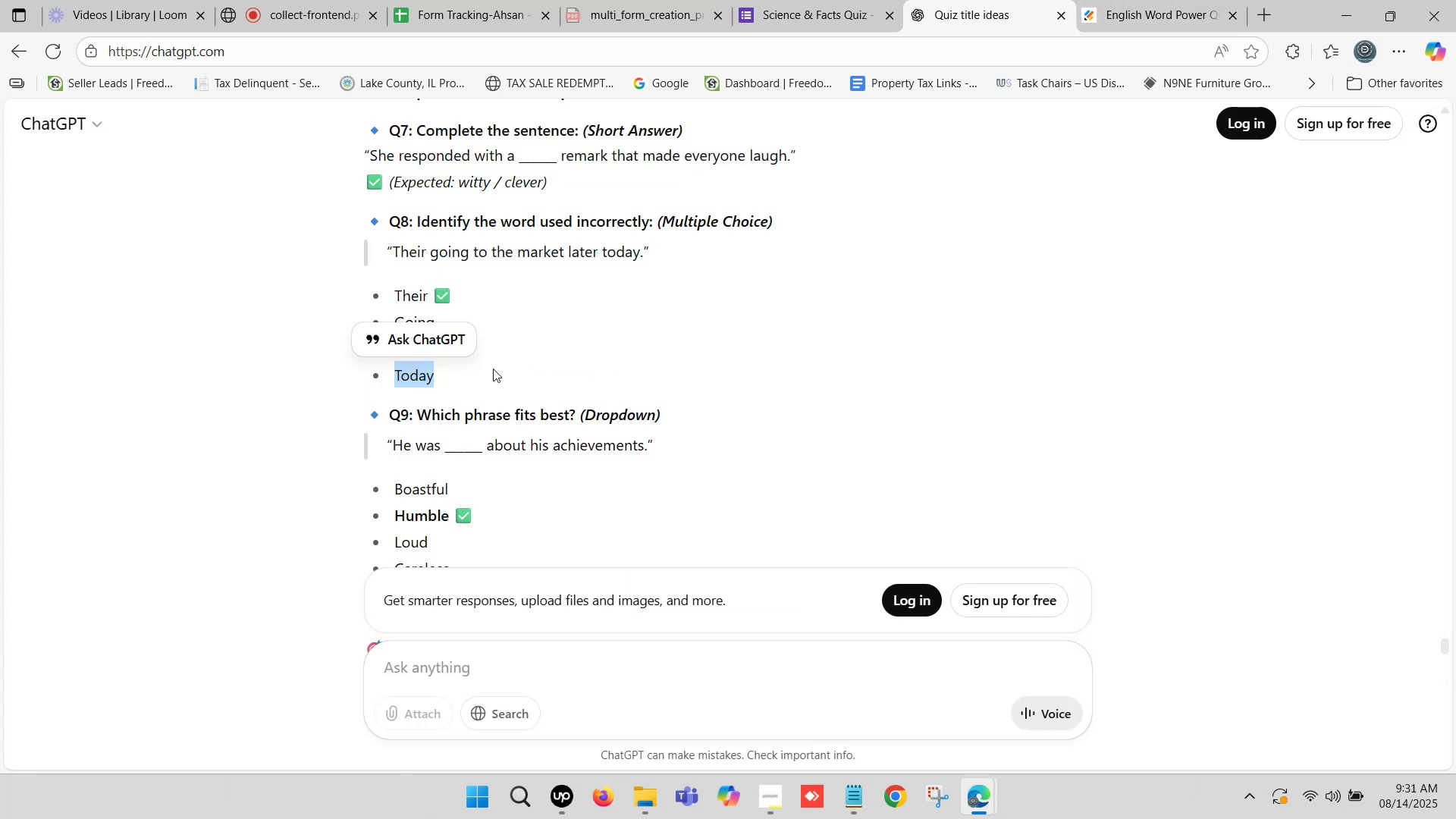 
scroll: coordinate [463, 364], scroll_direction: up, amount: 1.0
 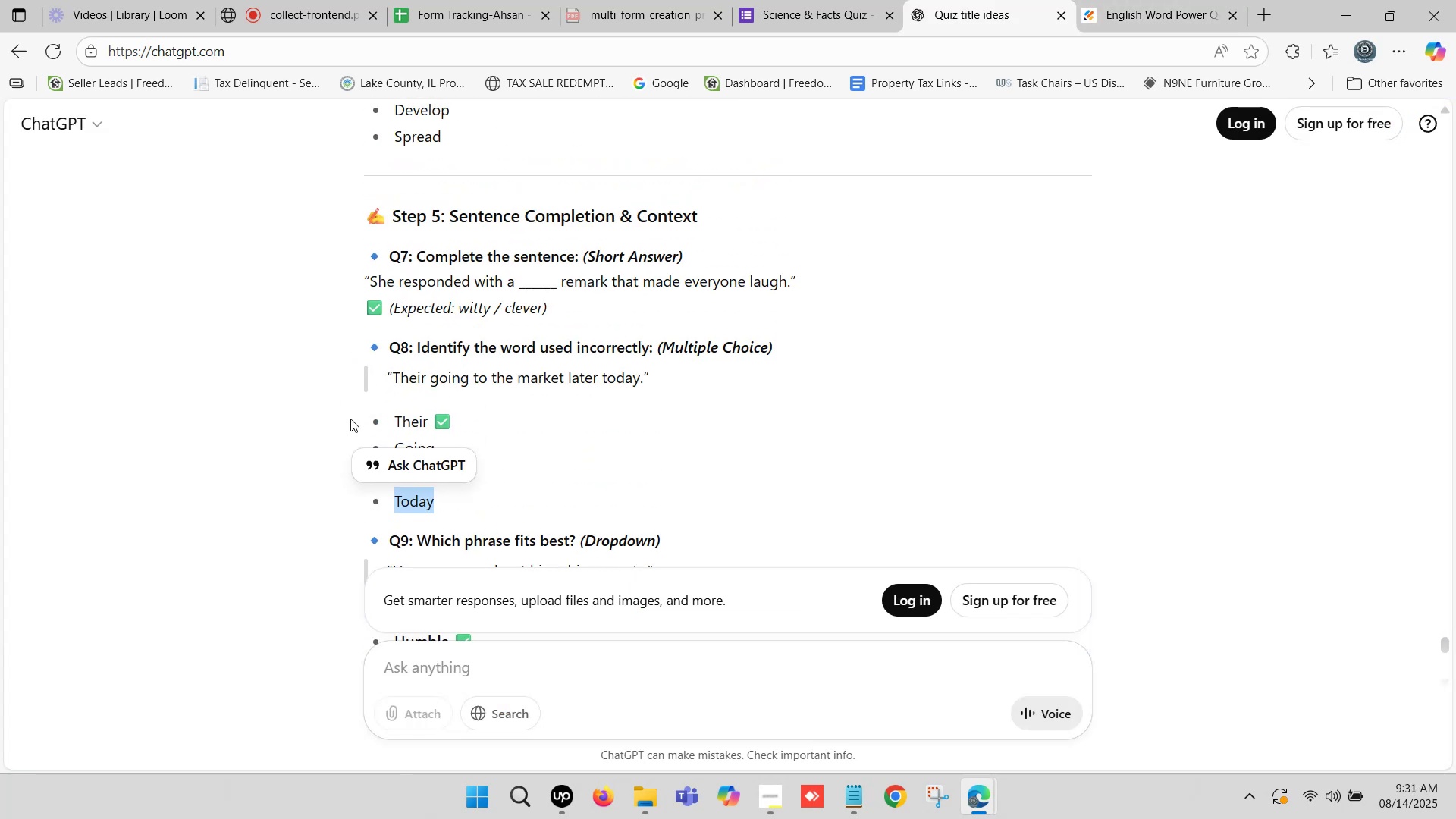 
left_click([295, 417])
 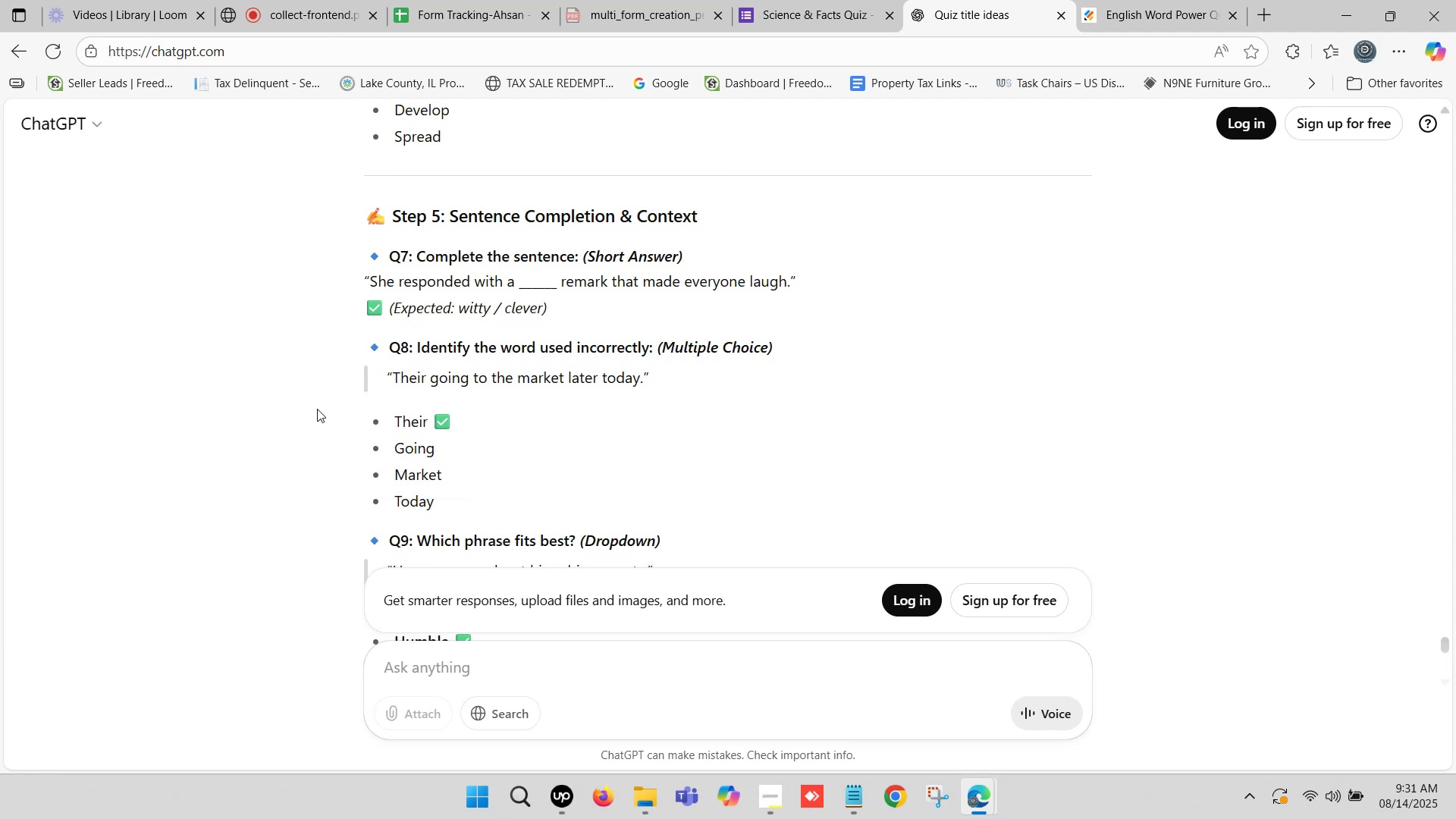 
scroll: coordinate [342, 395], scroll_direction: down, amount: 1.0
 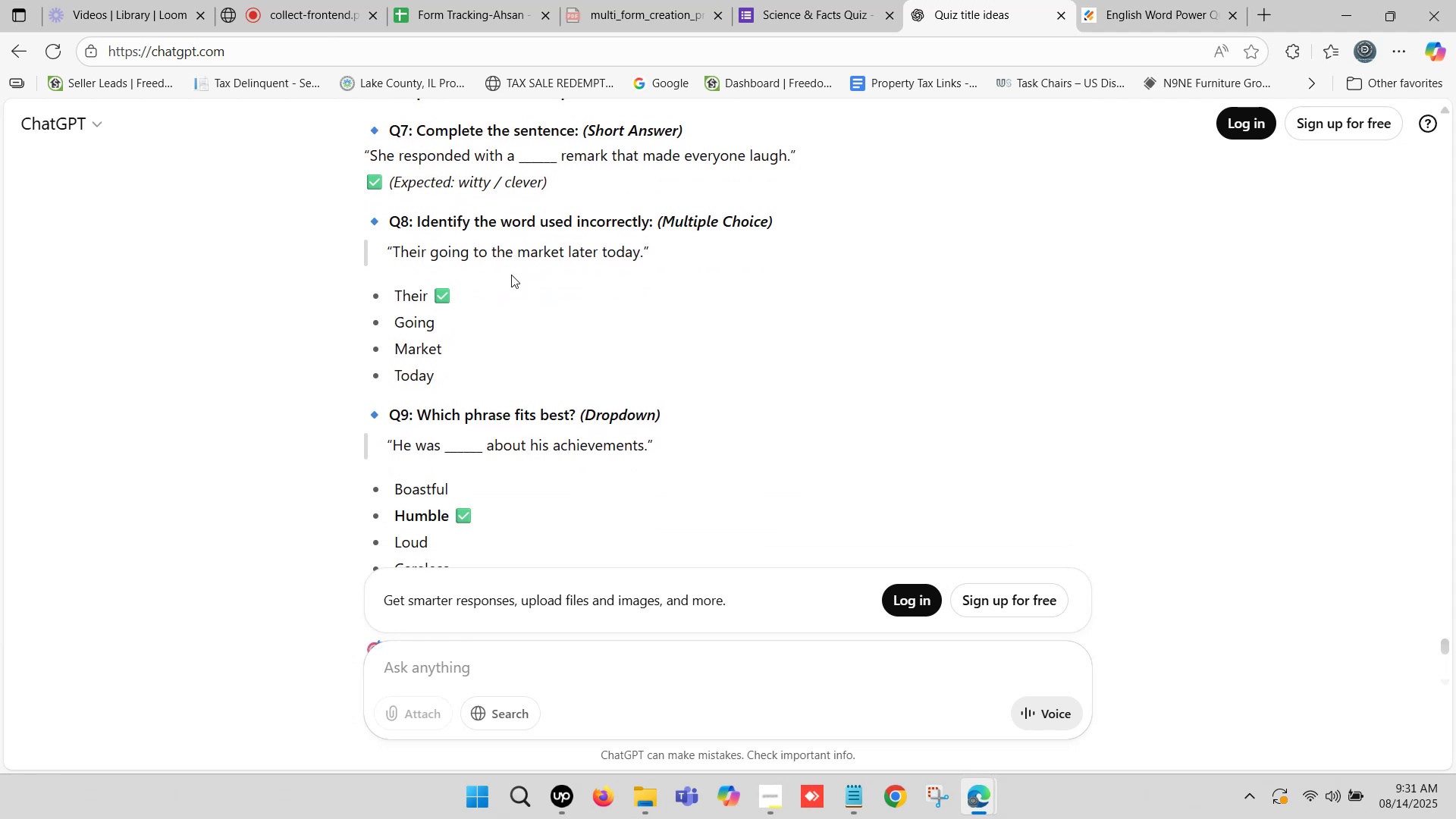 
scroll: coordinate [513, 271], scroll_direction: up, amount: 1.0
 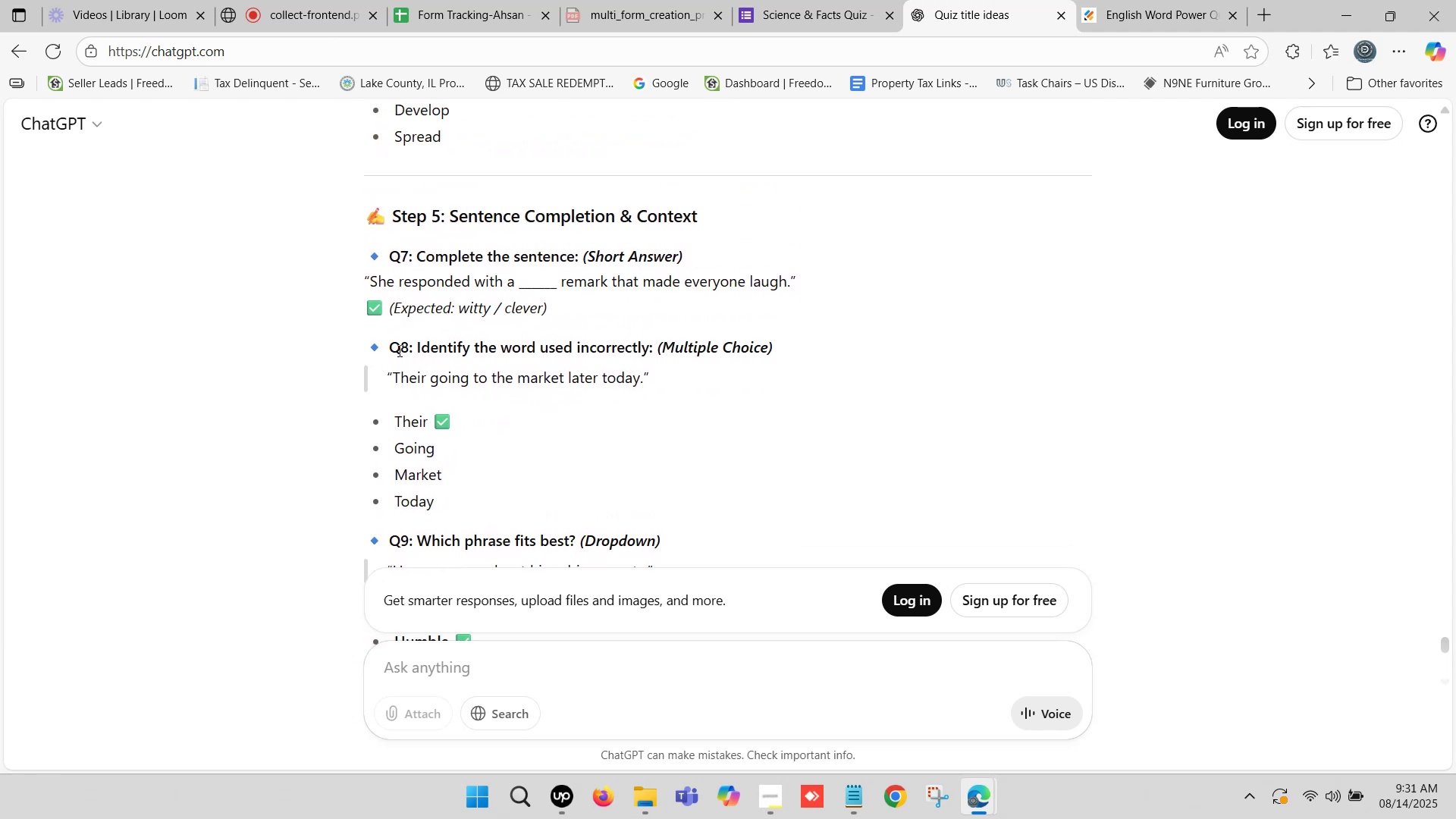 
left_click_drag(start_coordinate=[418, 349], to_coordinate=[653, 352])
 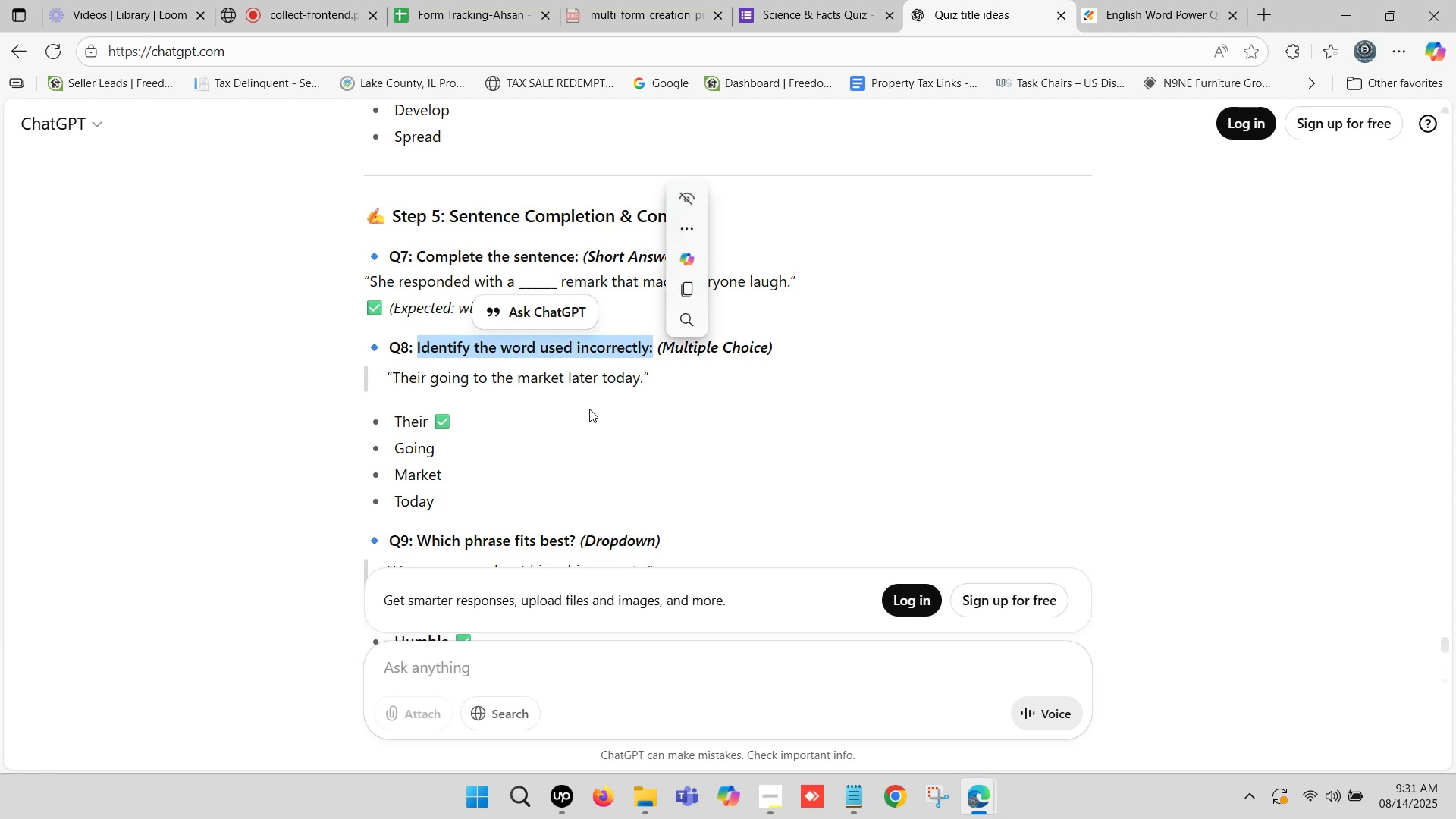 
key(Control+C)
 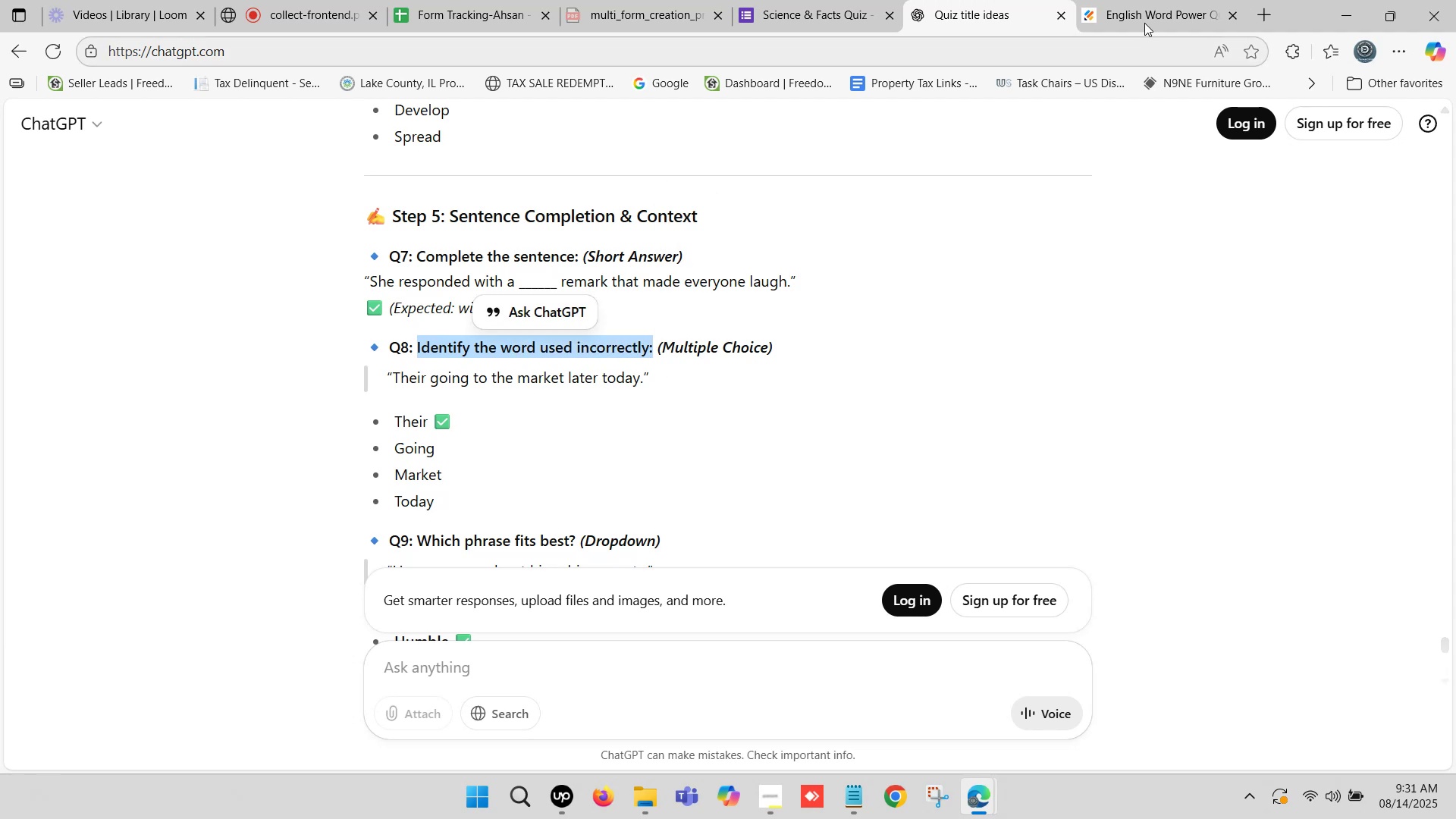 
left_click([1150, 5])
 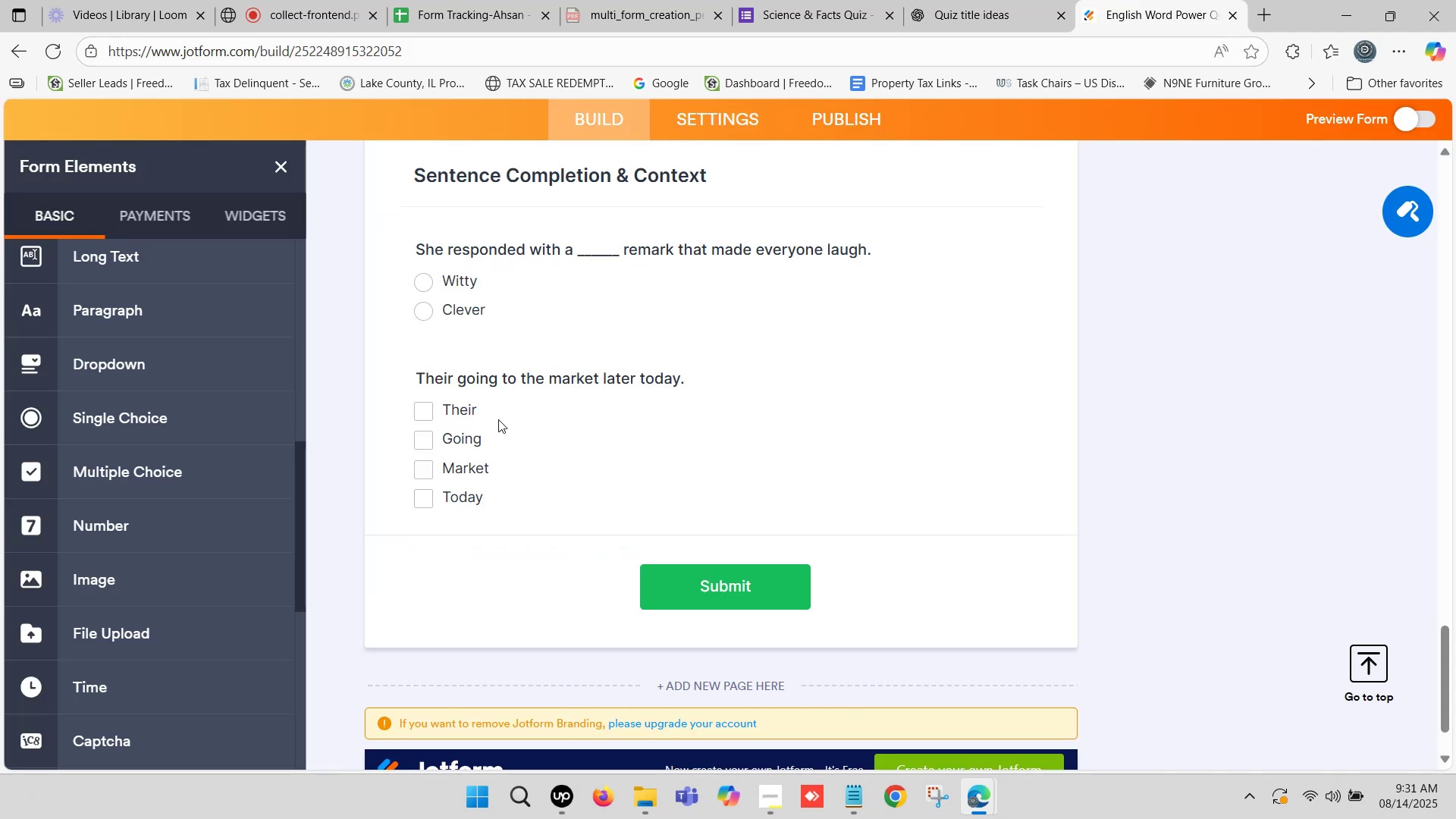 
left_click([498, 383])
 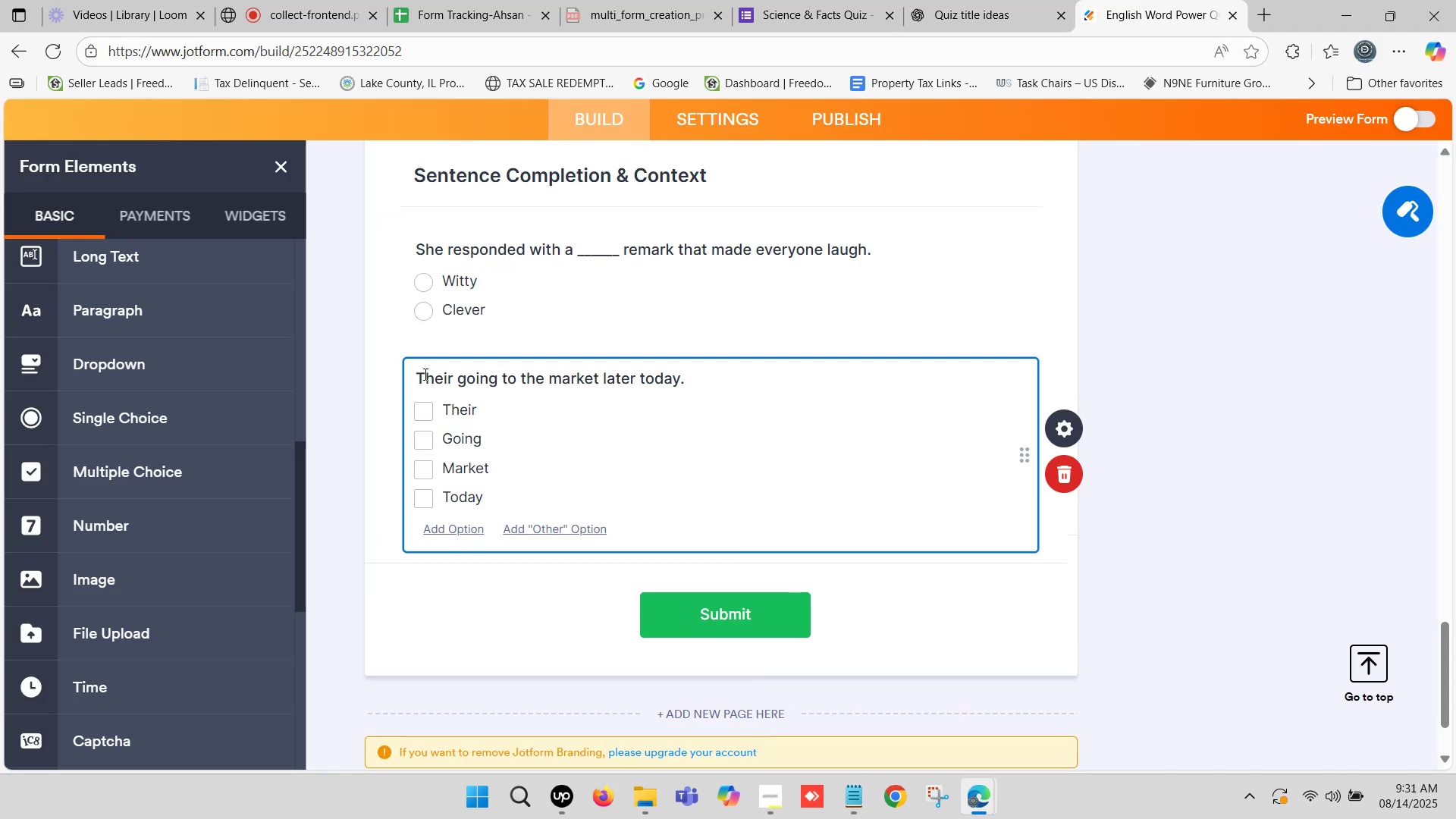 
left_click([419, 370])
 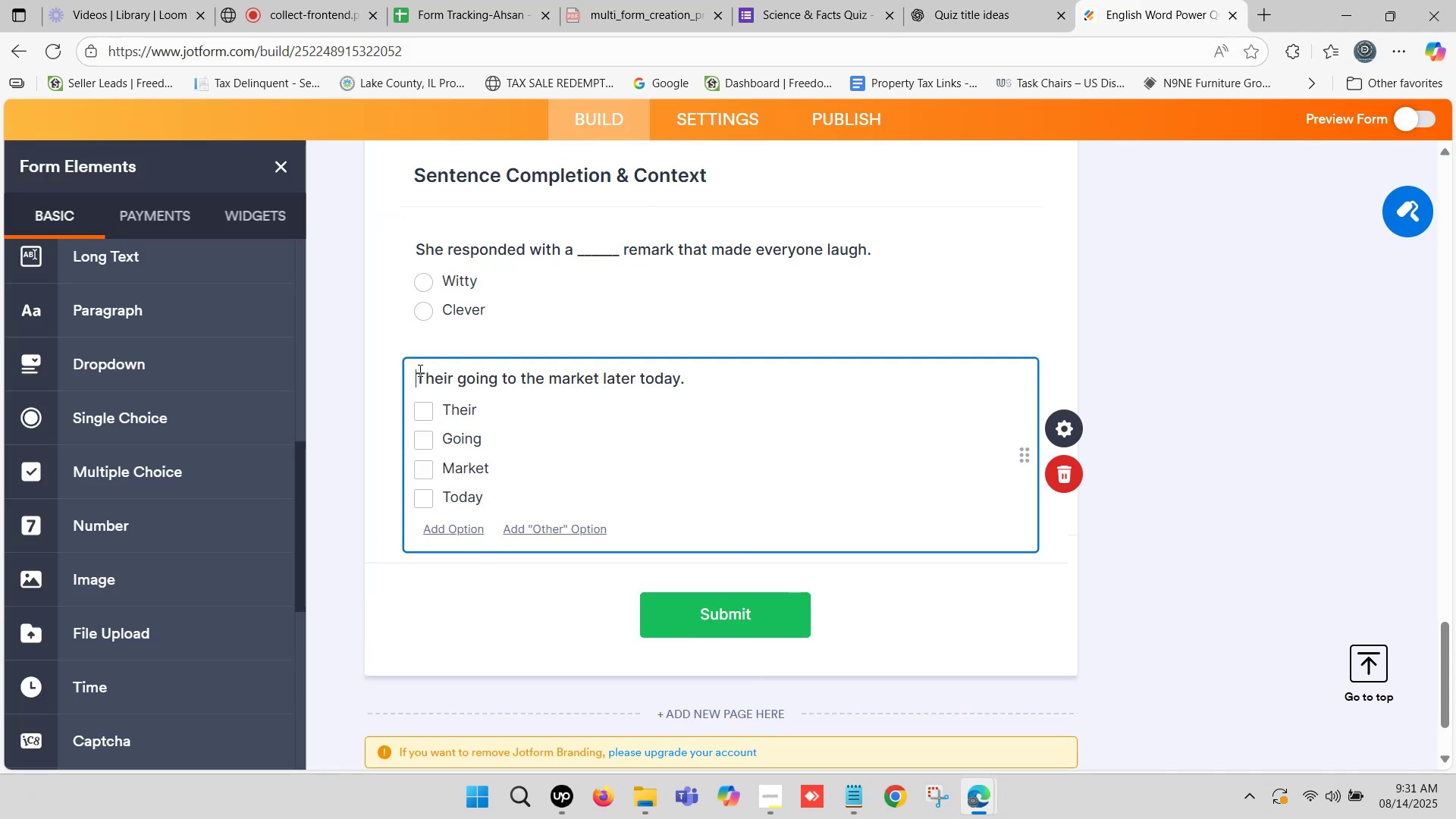 
key(Shift+Enter)
 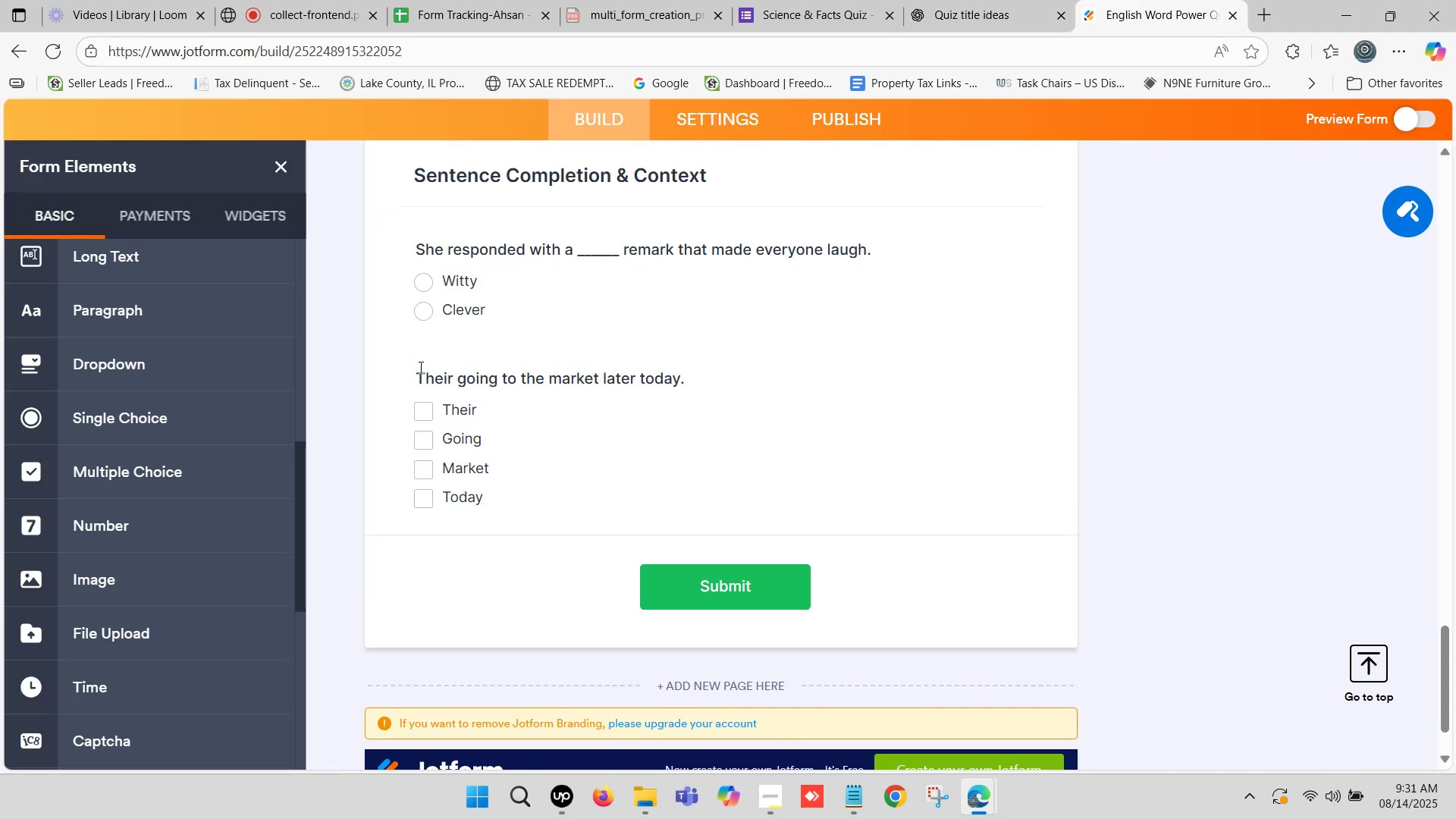 
left_click([422, 366])
 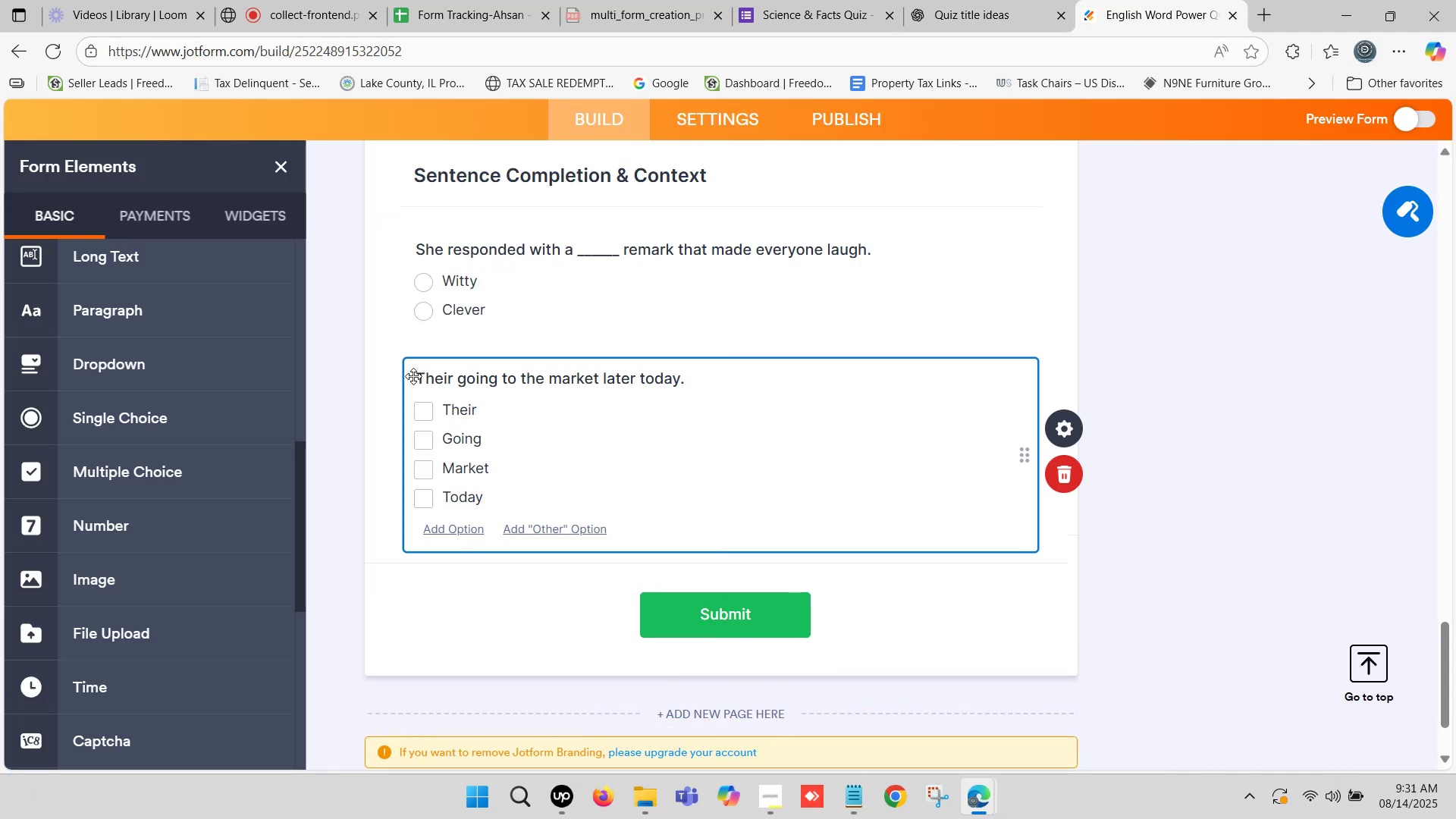 
left_click([420, 379])
 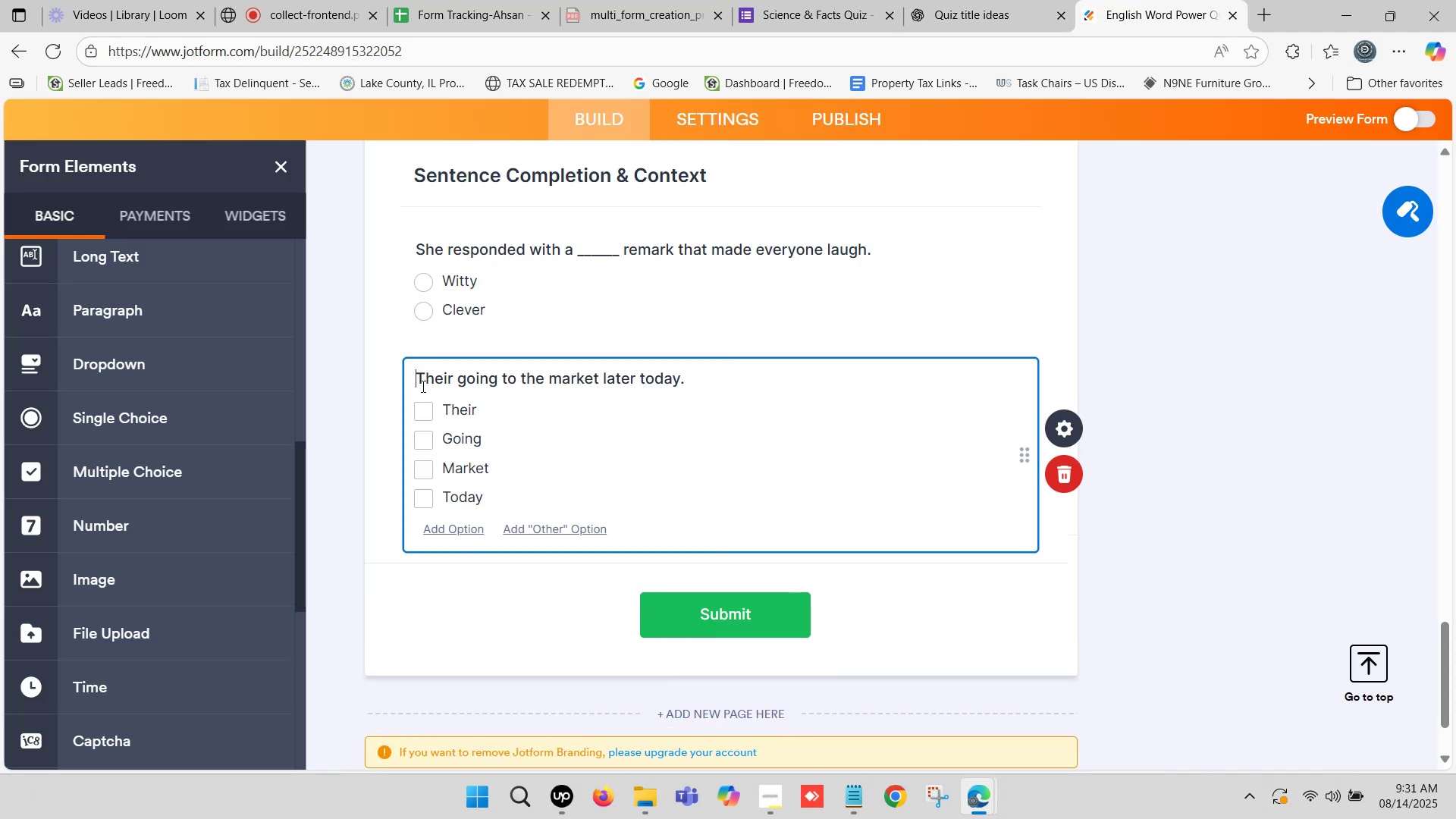 
key(Control+V)
 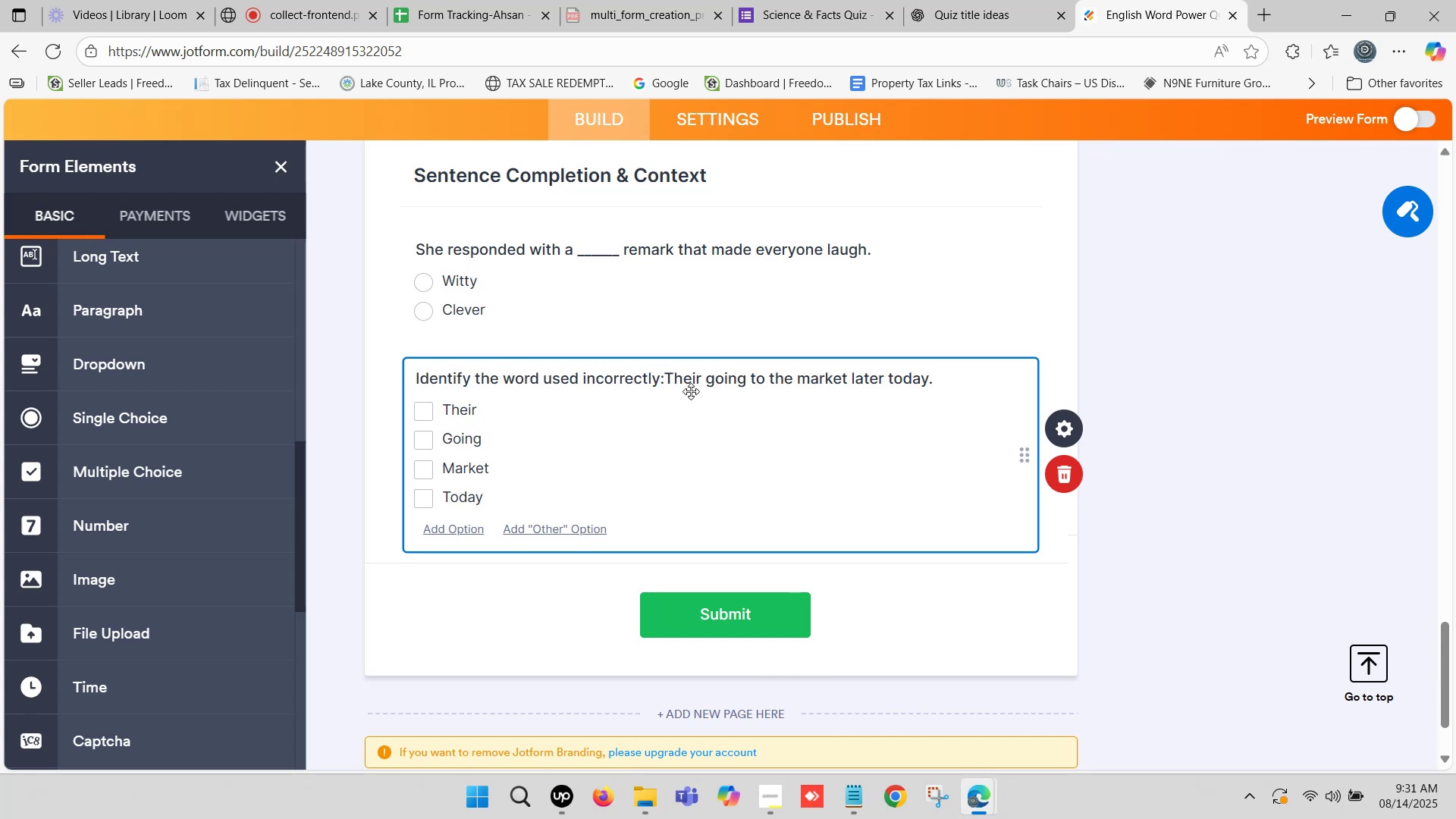 
key(Space)
 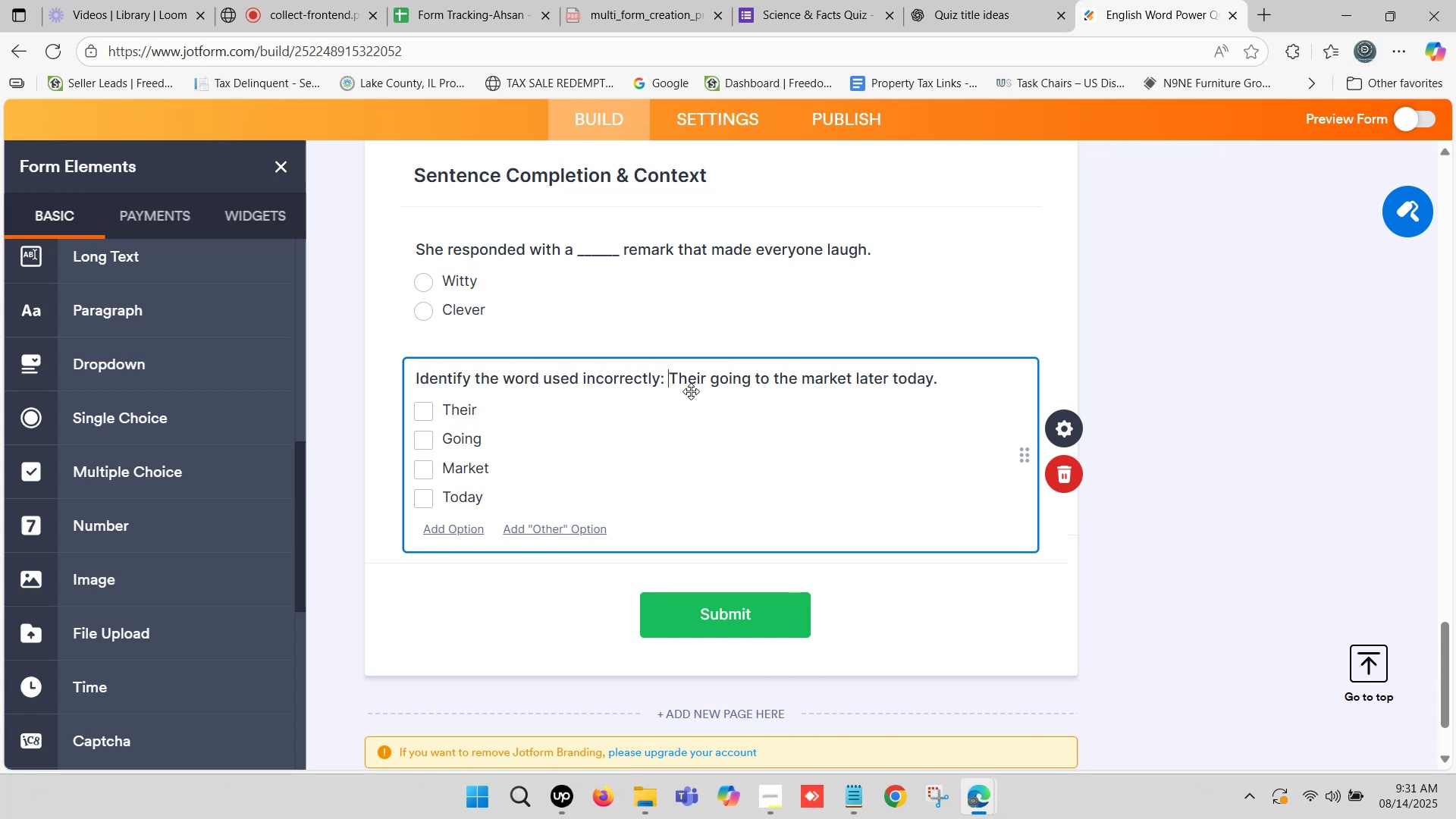 
key(Enter)
 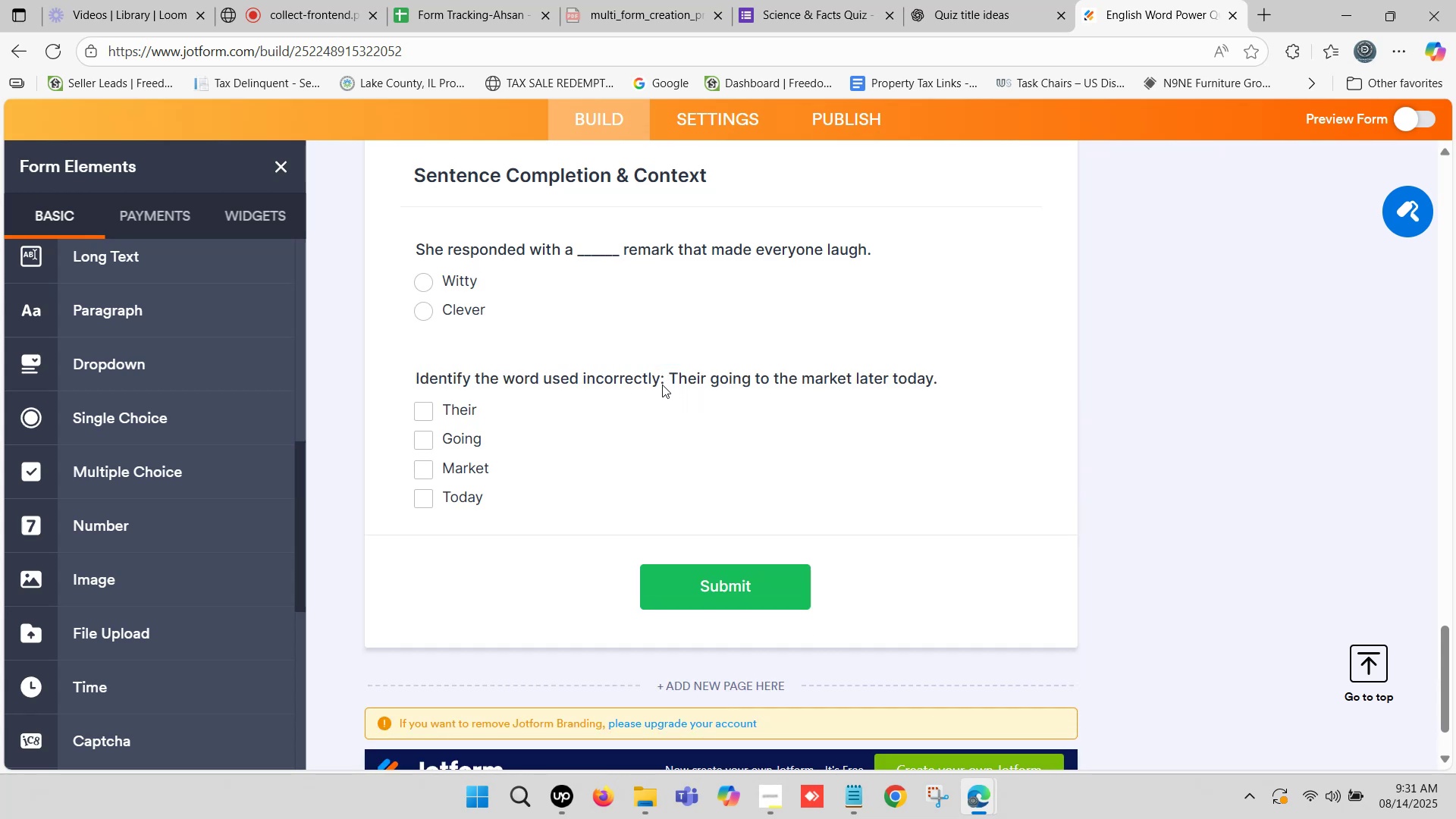 
left_click([661, 374])
 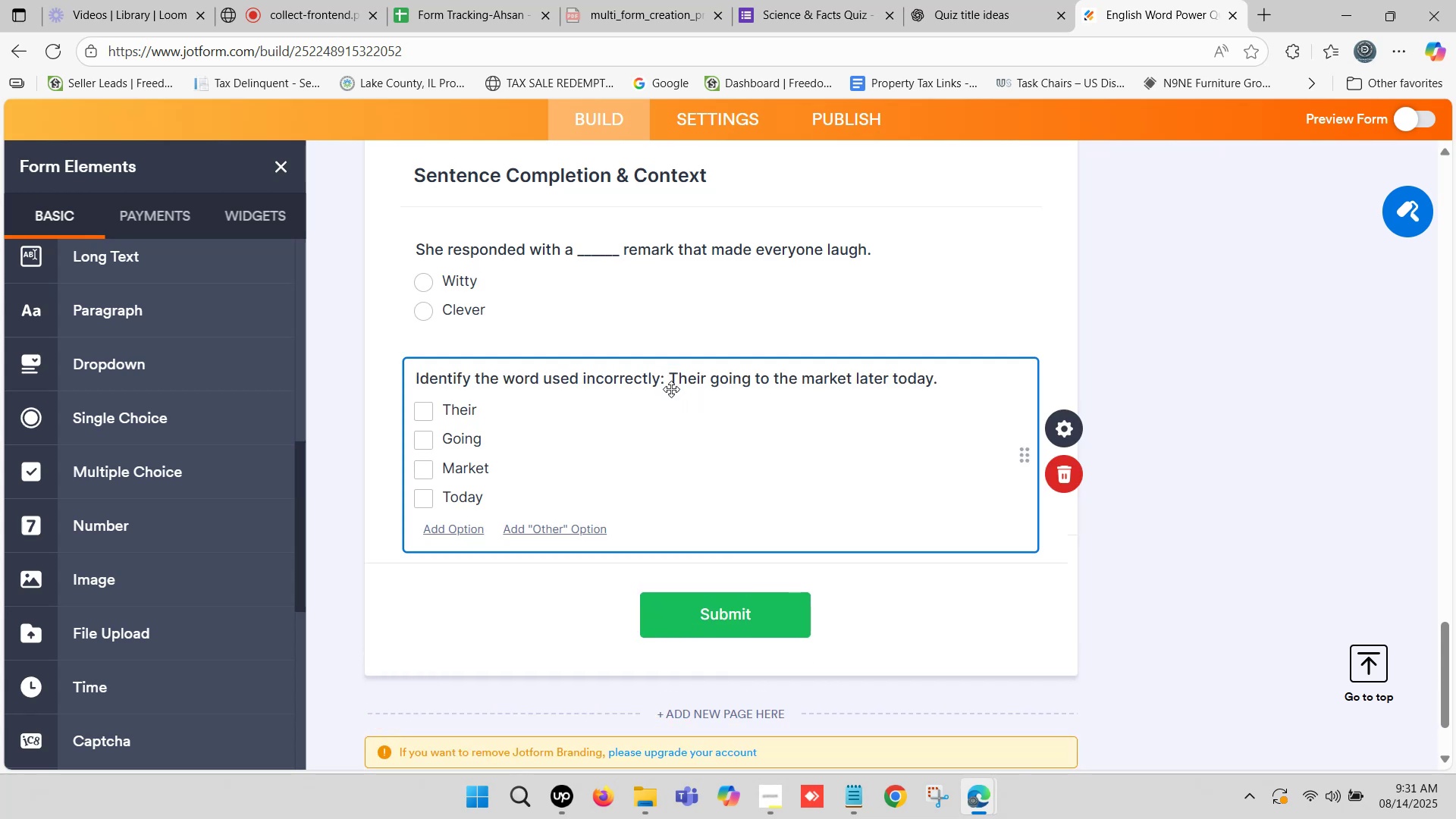 
left_click([671, 384])
 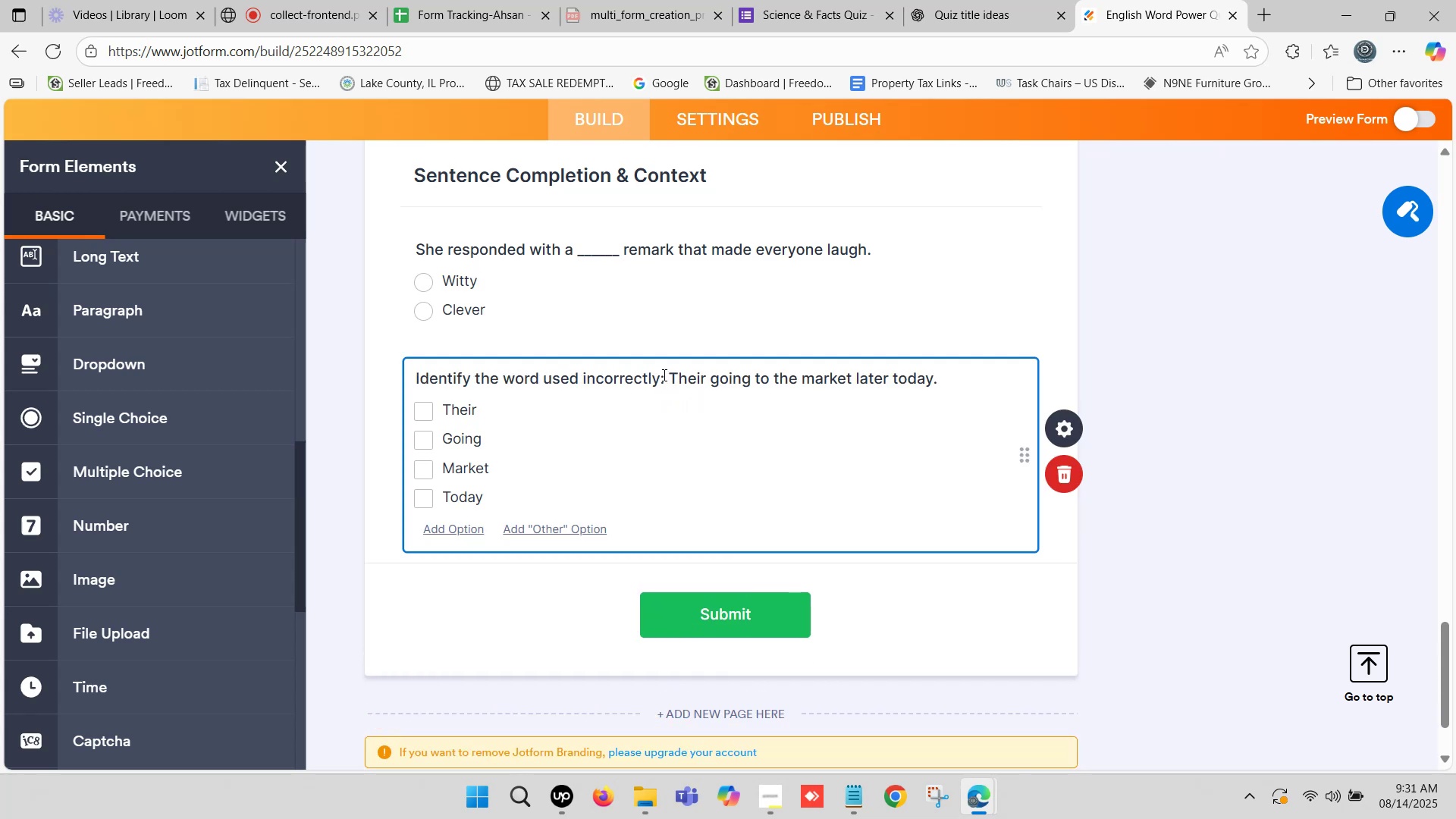 
left_click_drag(start_coordinate=[663, 375], to_coordinate=[353, 378])
 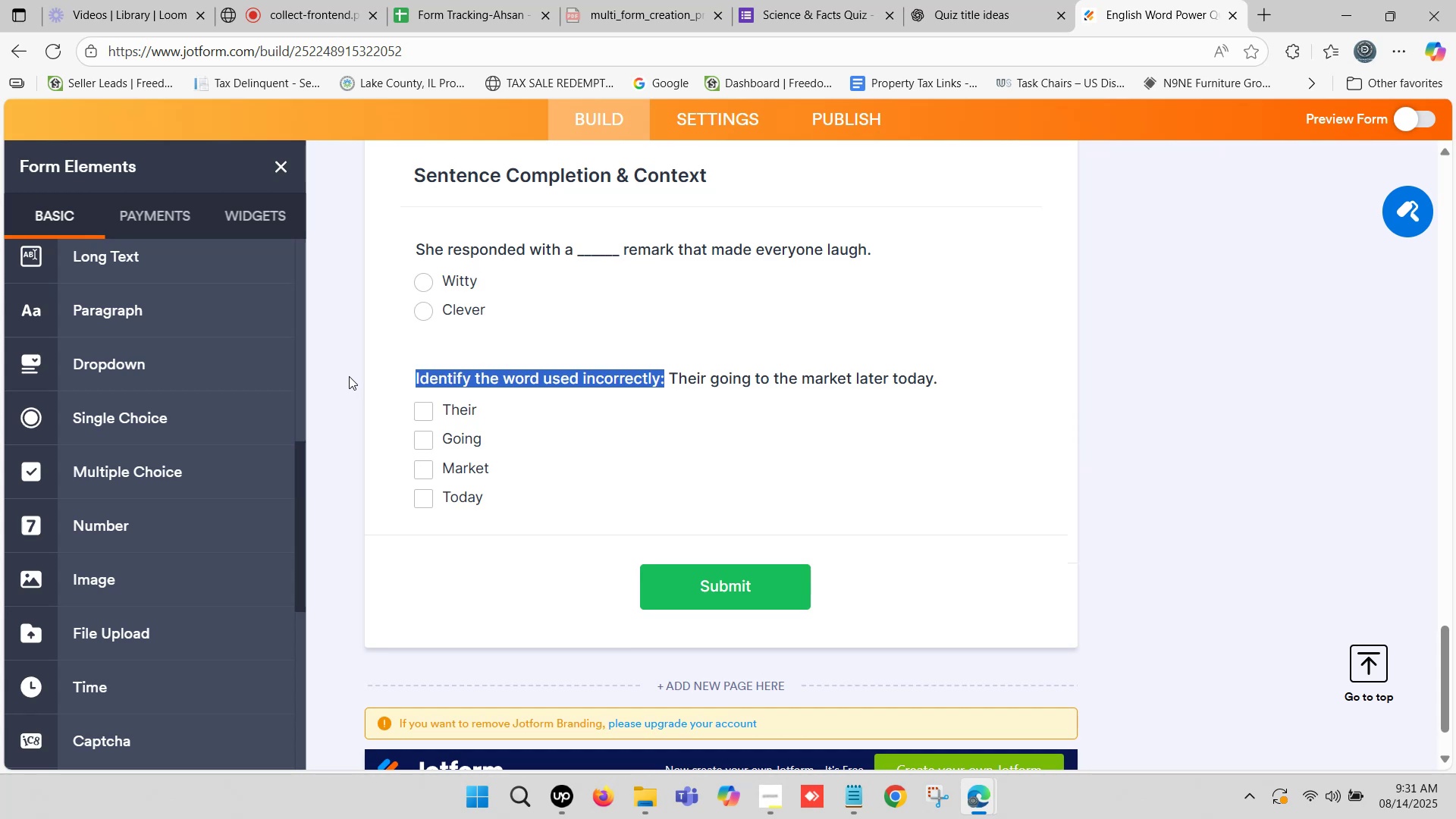 
key(Control+B)
 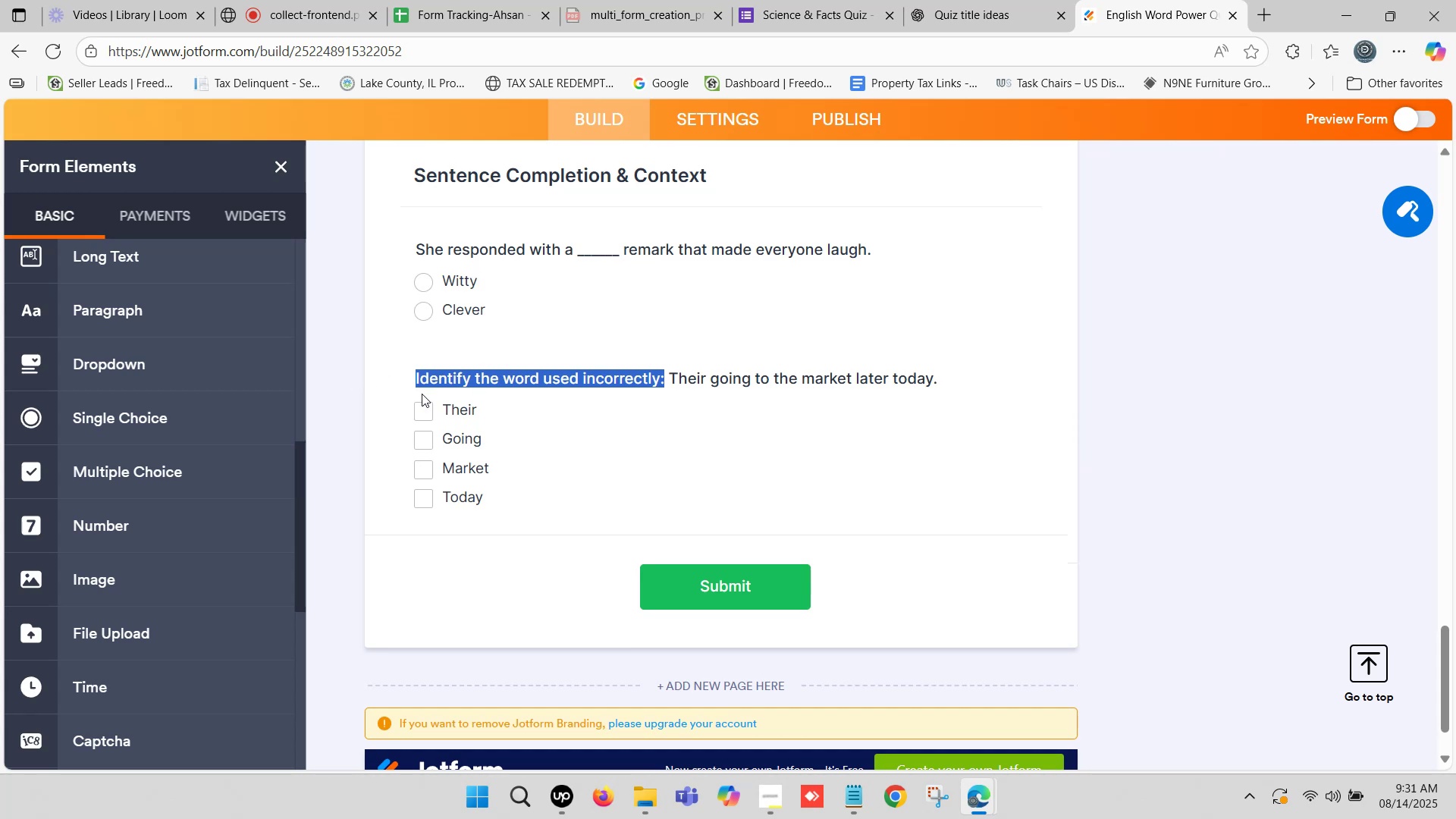 
left_click([395, 394])
 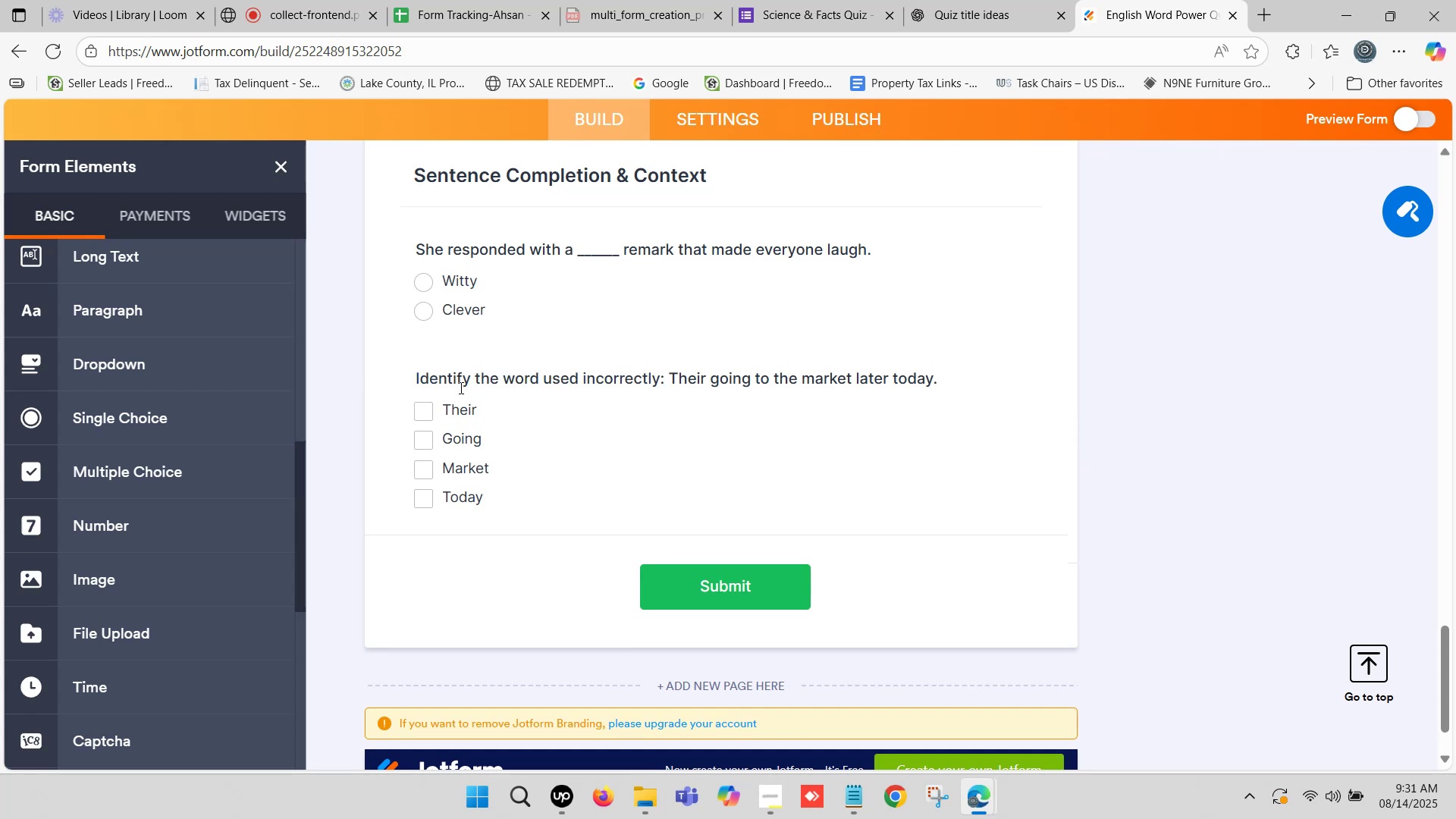 
scroll: coordinate [460, 384], scroll_direction: down, amount: 1.0
 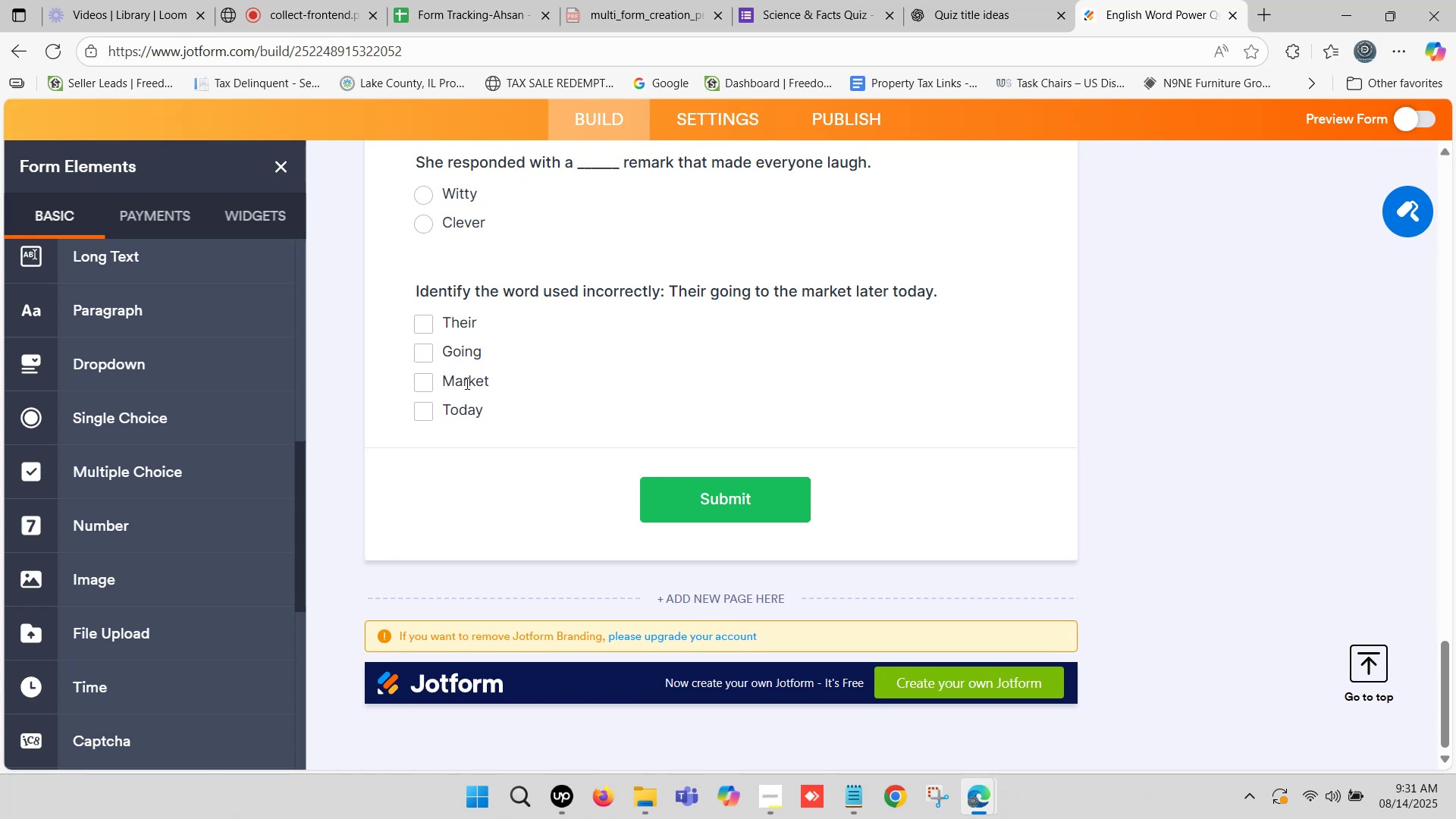 
wait(15.94)
 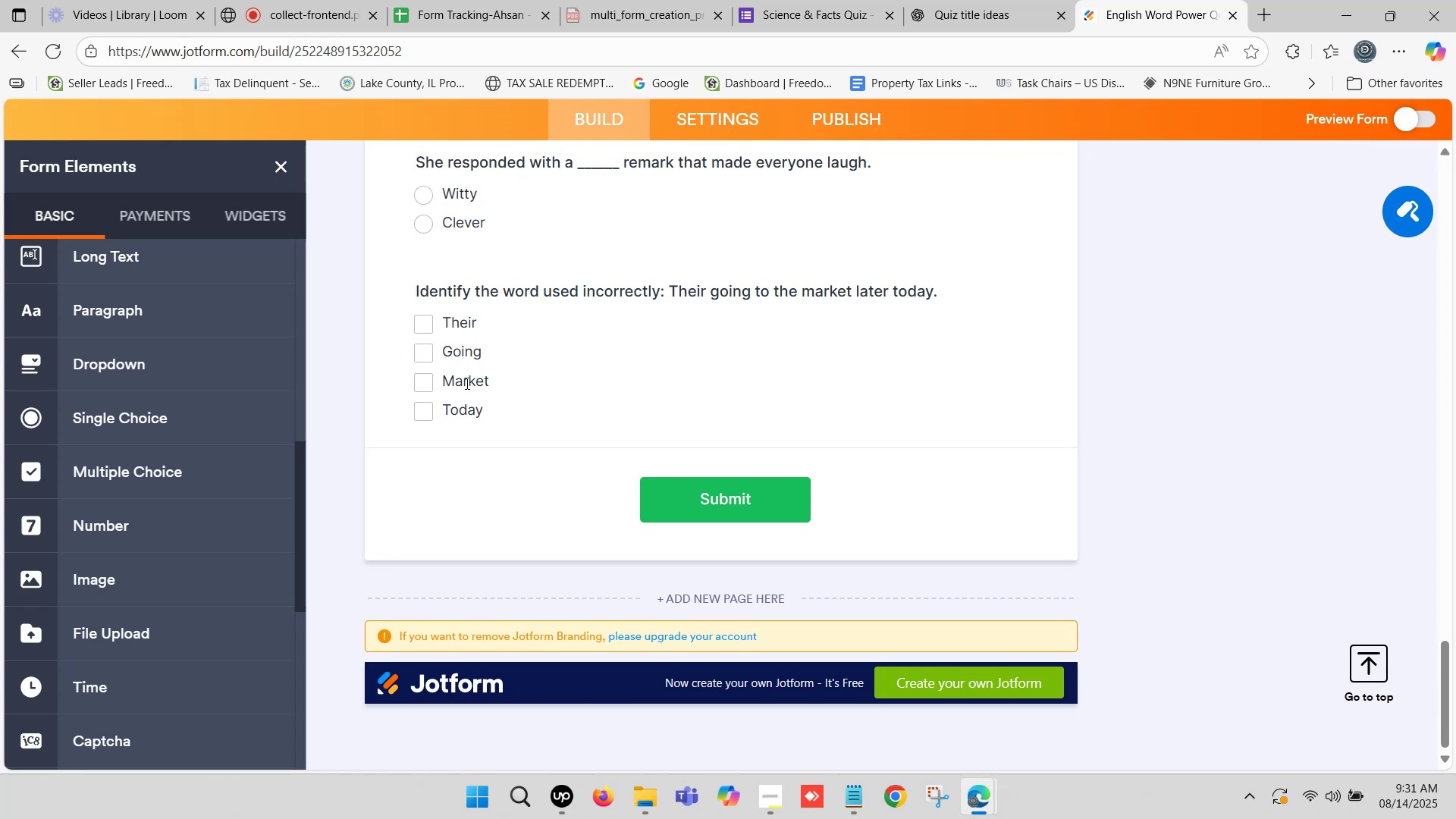 
left_click([978, 0])
 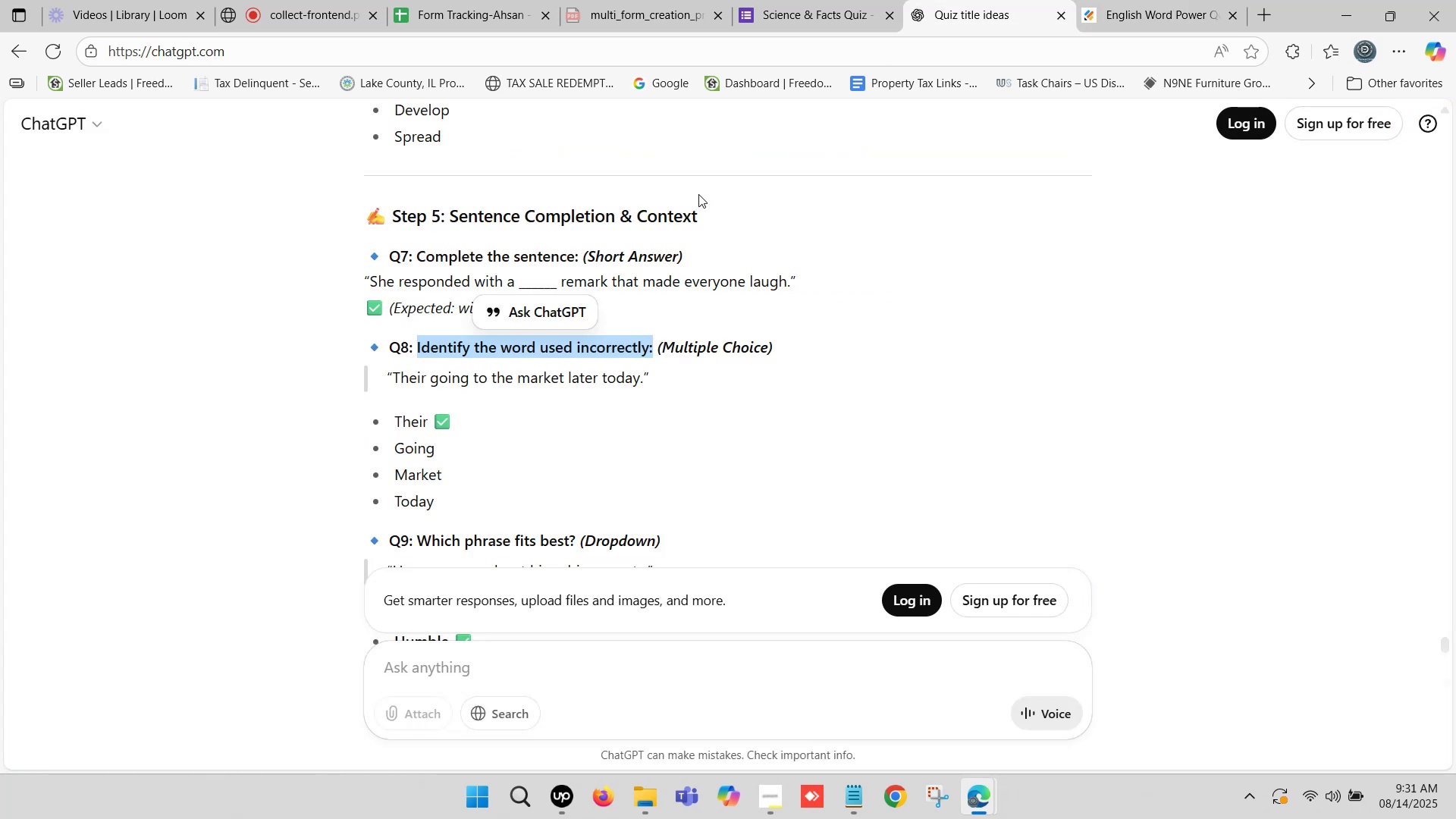 
scroll: coordinate [467, 333], scroll_direction: down, amount: 2.0
 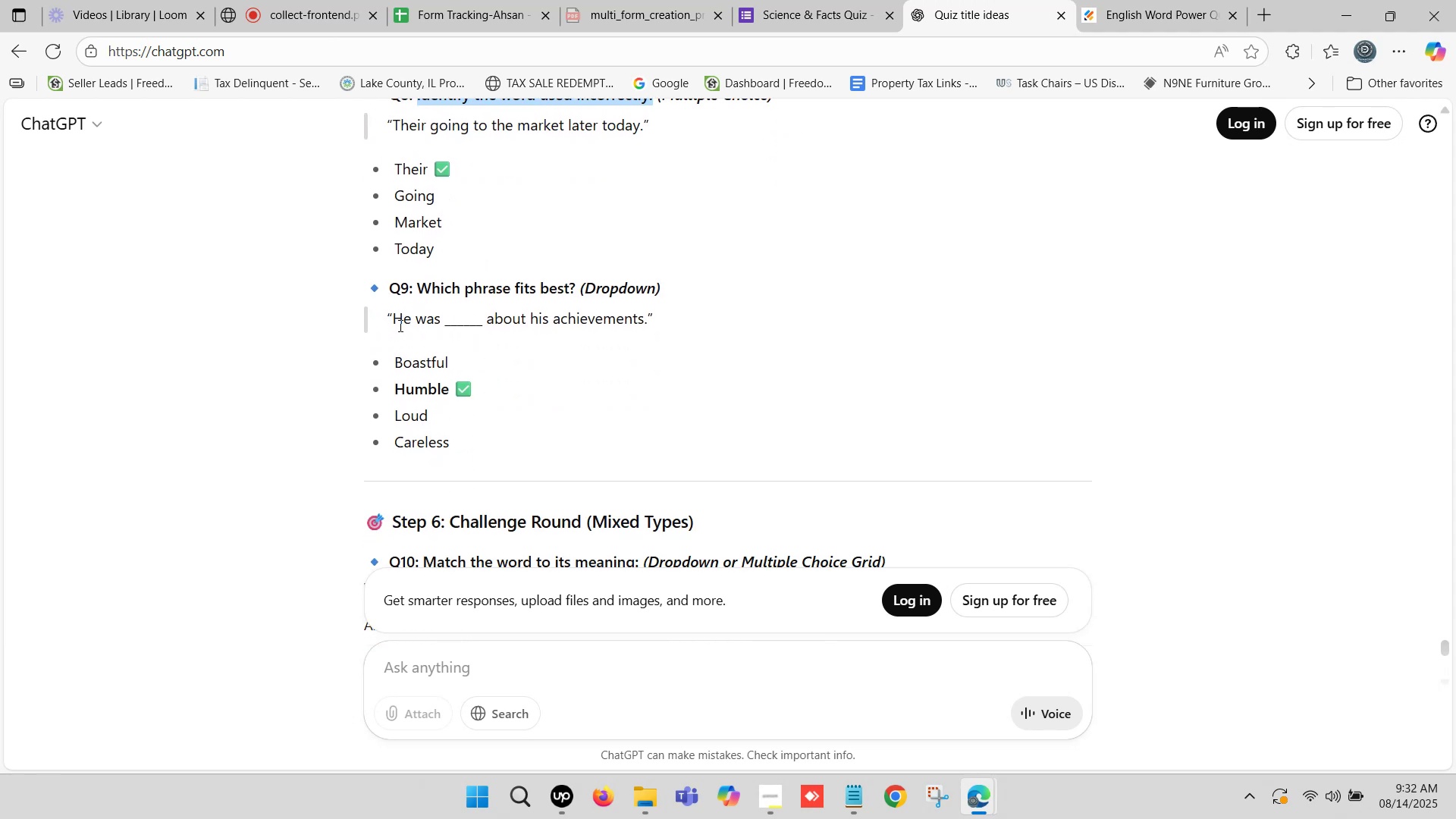 
left_click_drag(start_coordinate=[396, 315], to_coordinate=[645, 317])
 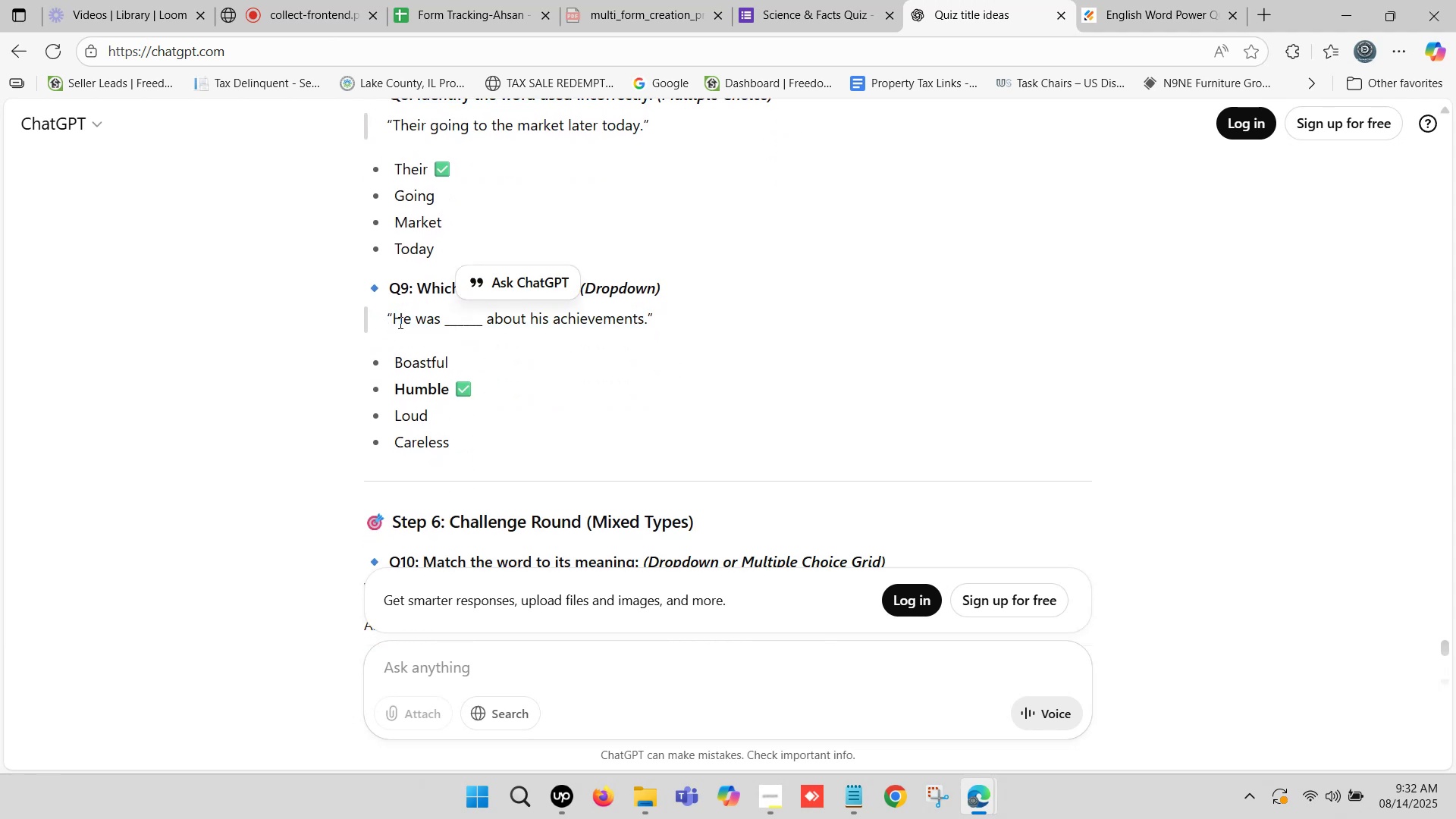 
left_click_drag(start_coordinate=[394, 317], to_coordinate=[646, 320])
 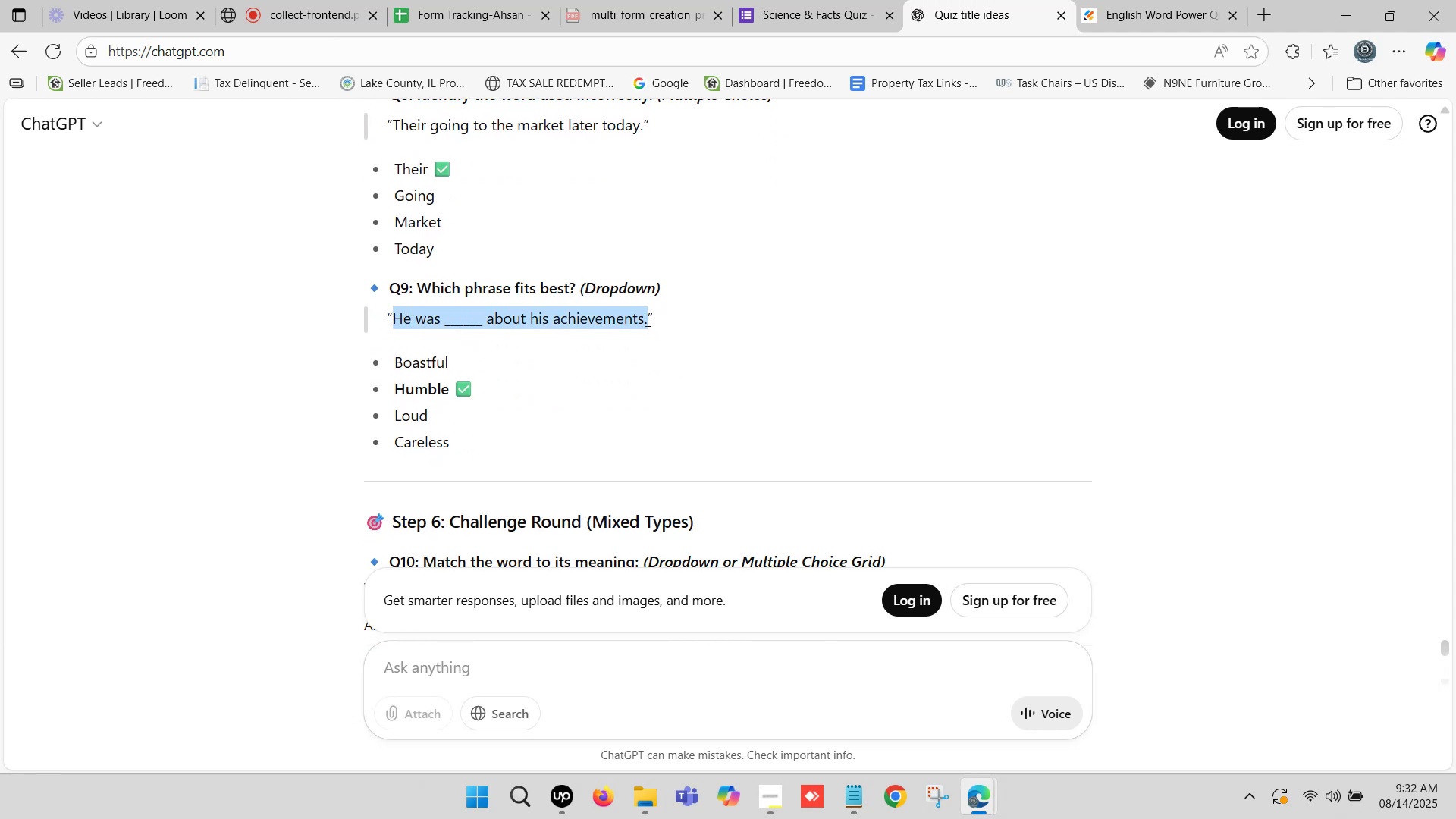 
key(Control+C)
 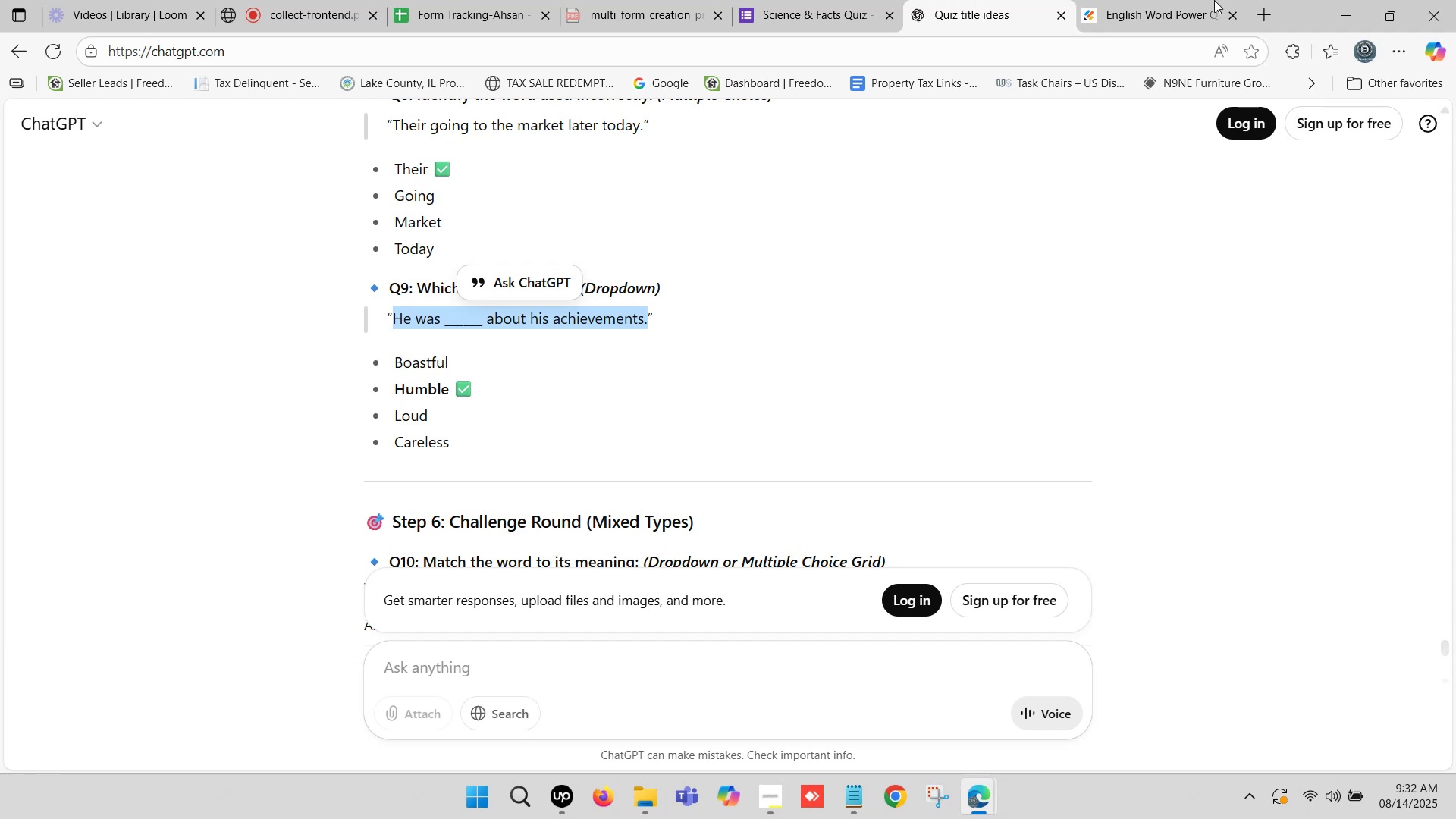 
left_click([1138, 0])
 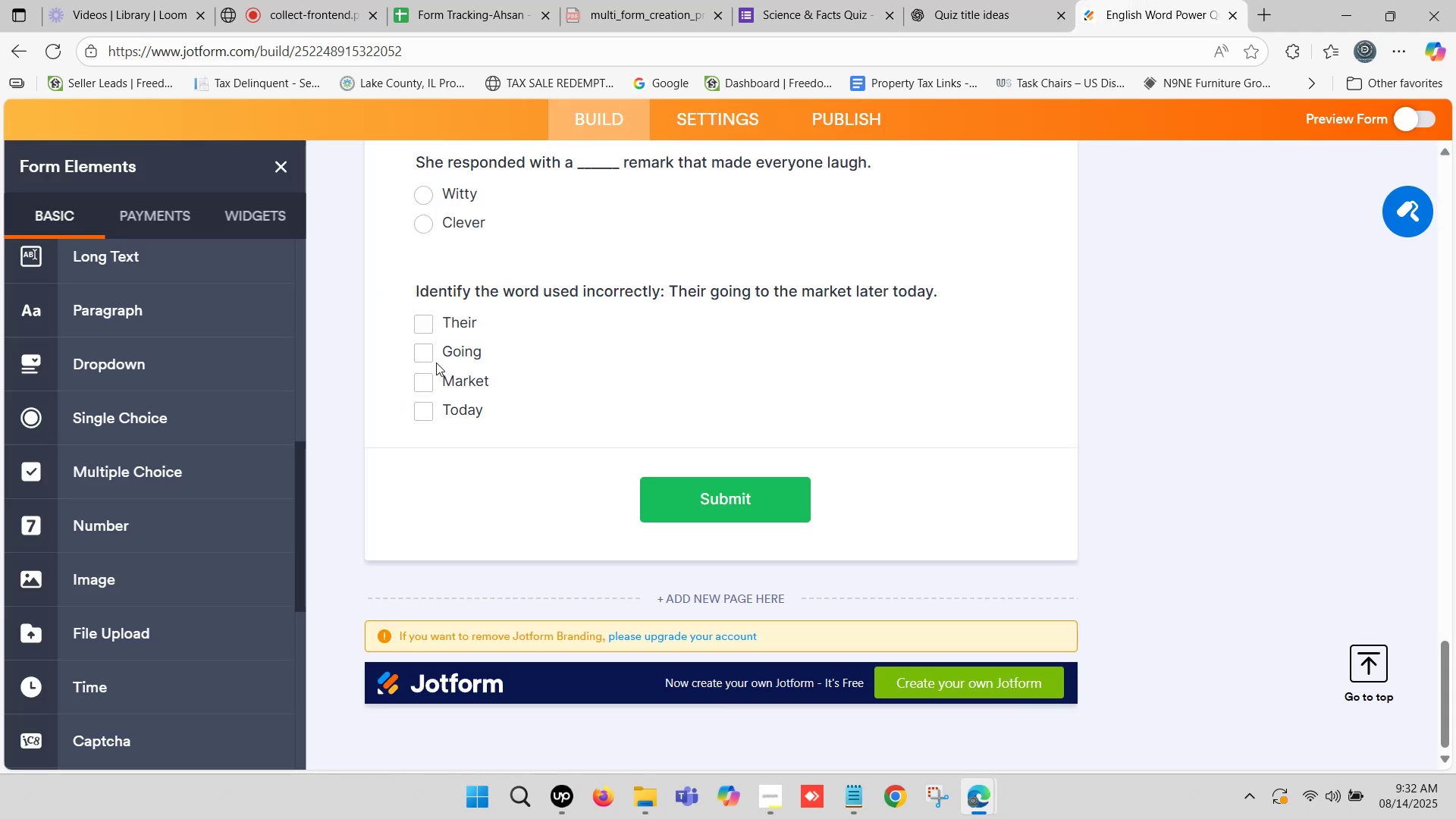 
scroll: coordinate [377, 381], scroll_direction: up, amount: 1.0
 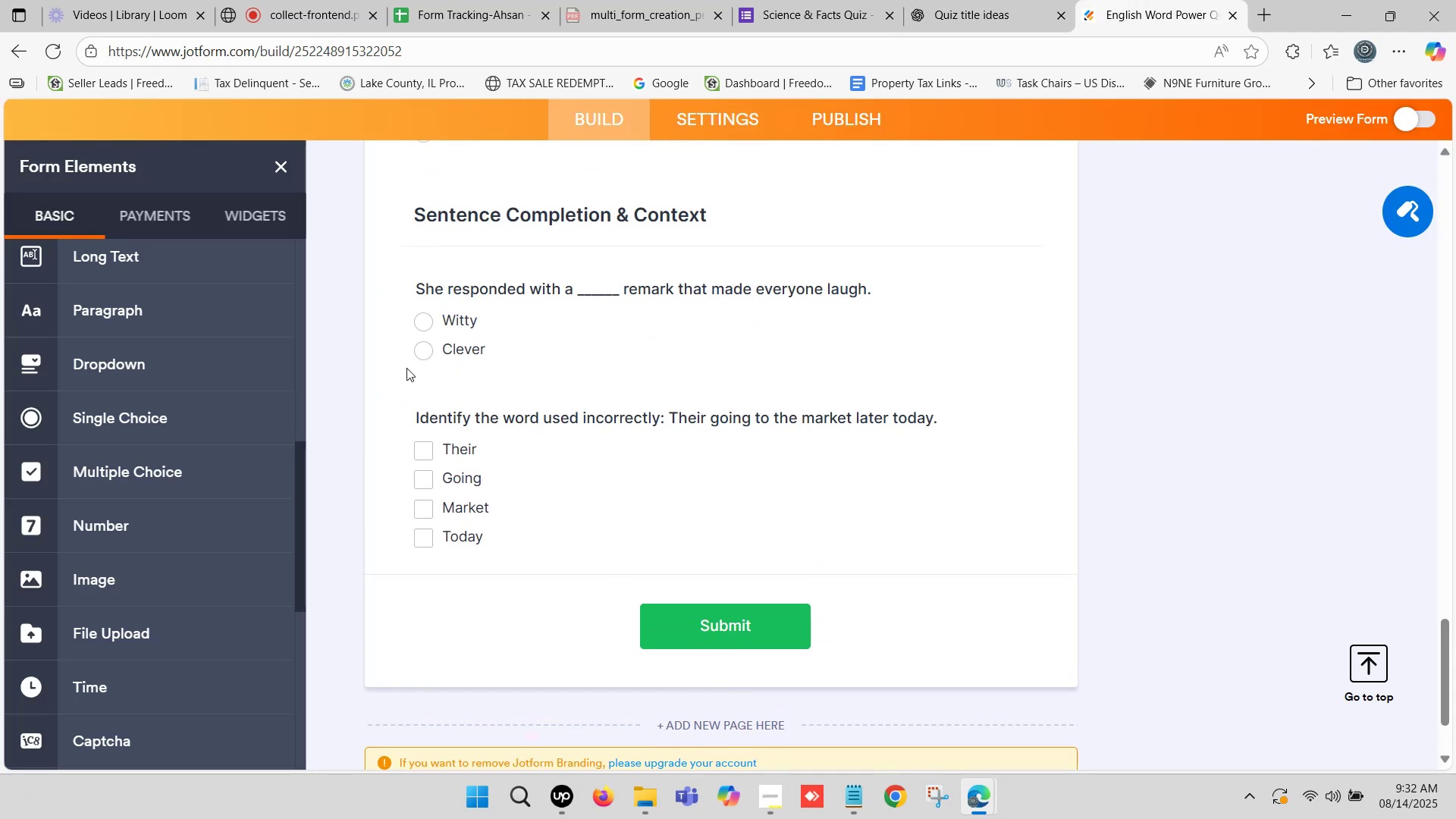 
scroll: coordinate [155, 321], scroll_direction: down, amount: 2.0
 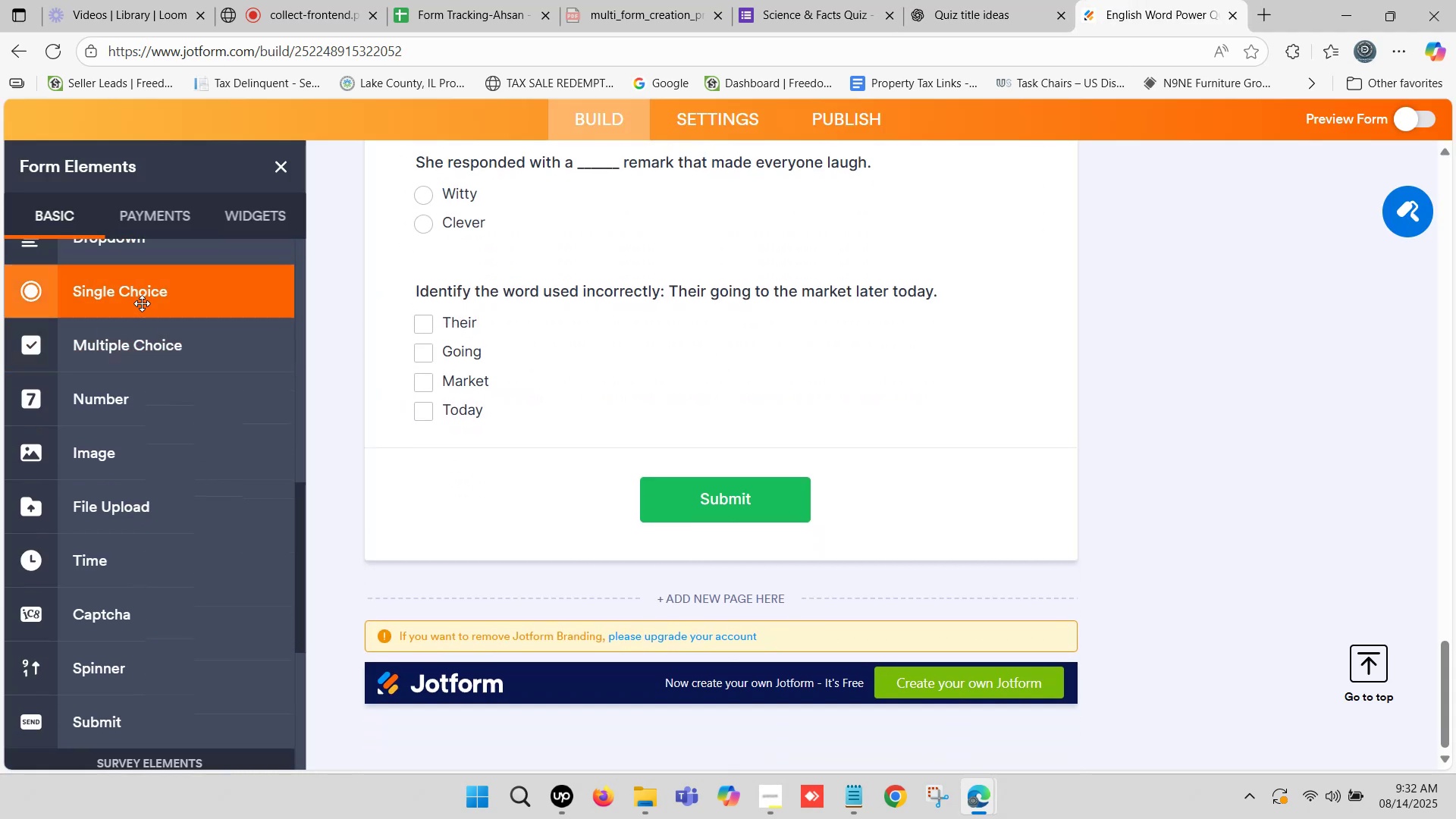 
left_click_drag(start_coordinate=[155, 288], to_coordinate=[579, 458])
 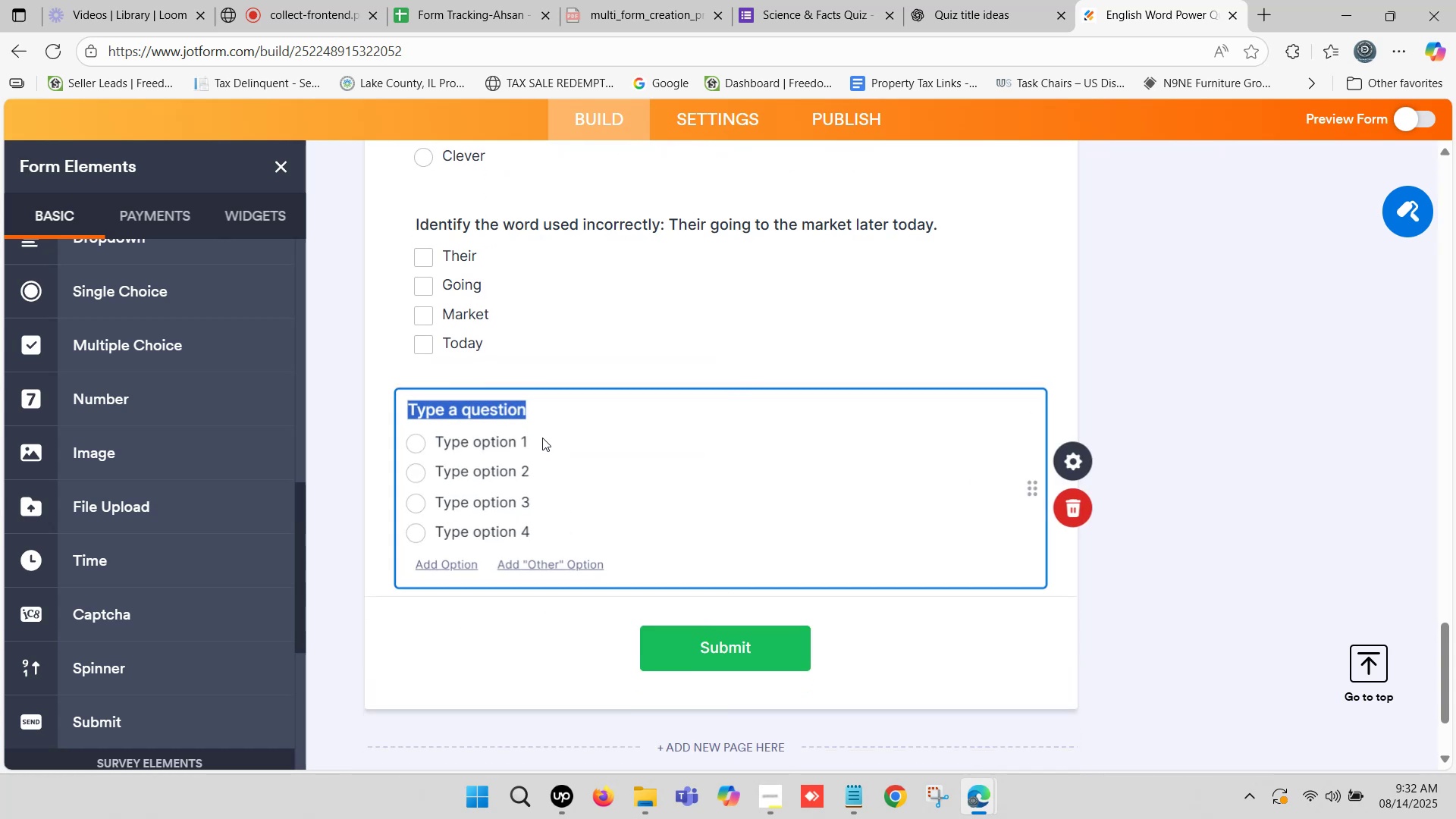 
key(Control+V)
 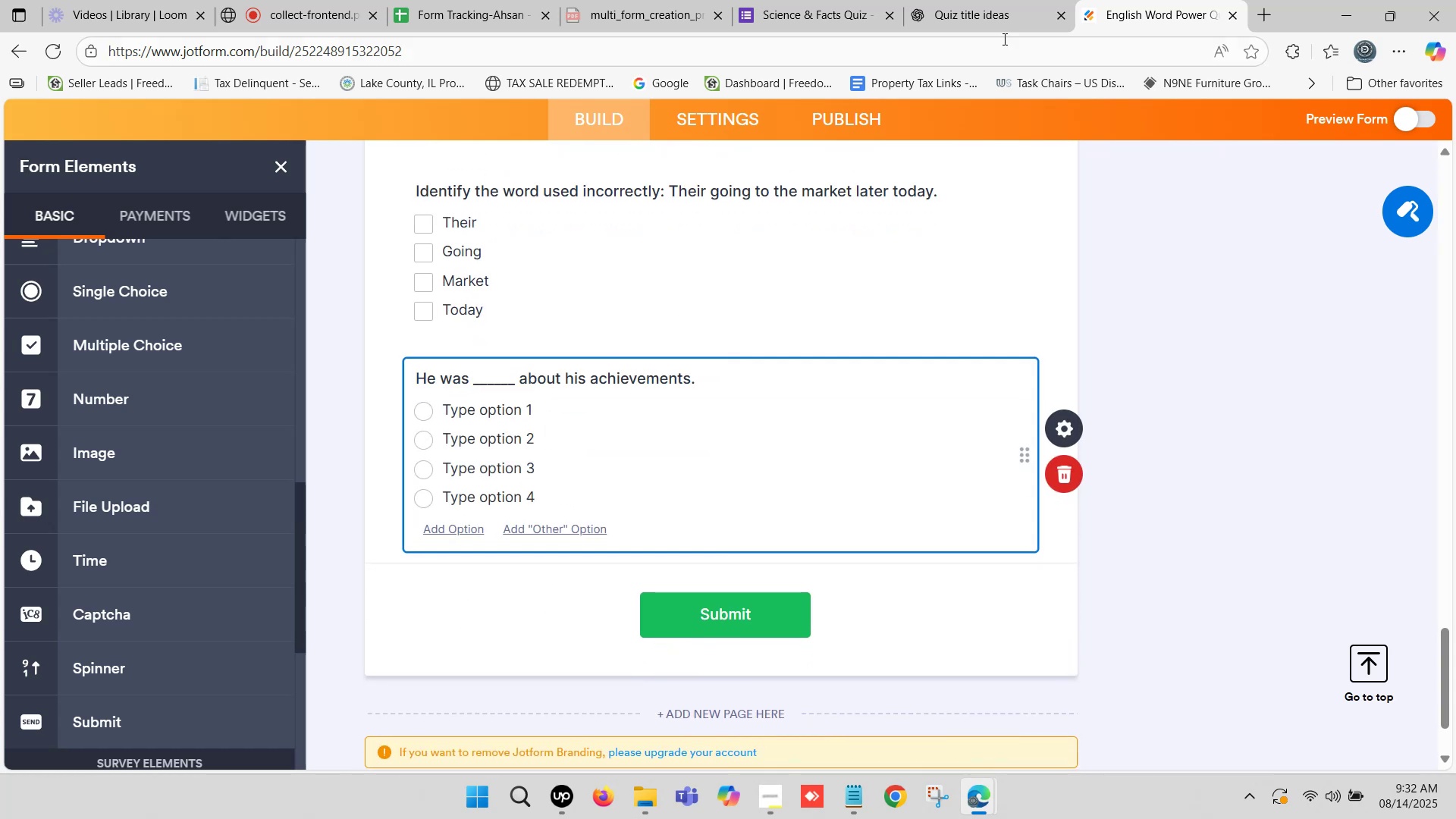 
left_click([981, 0])
 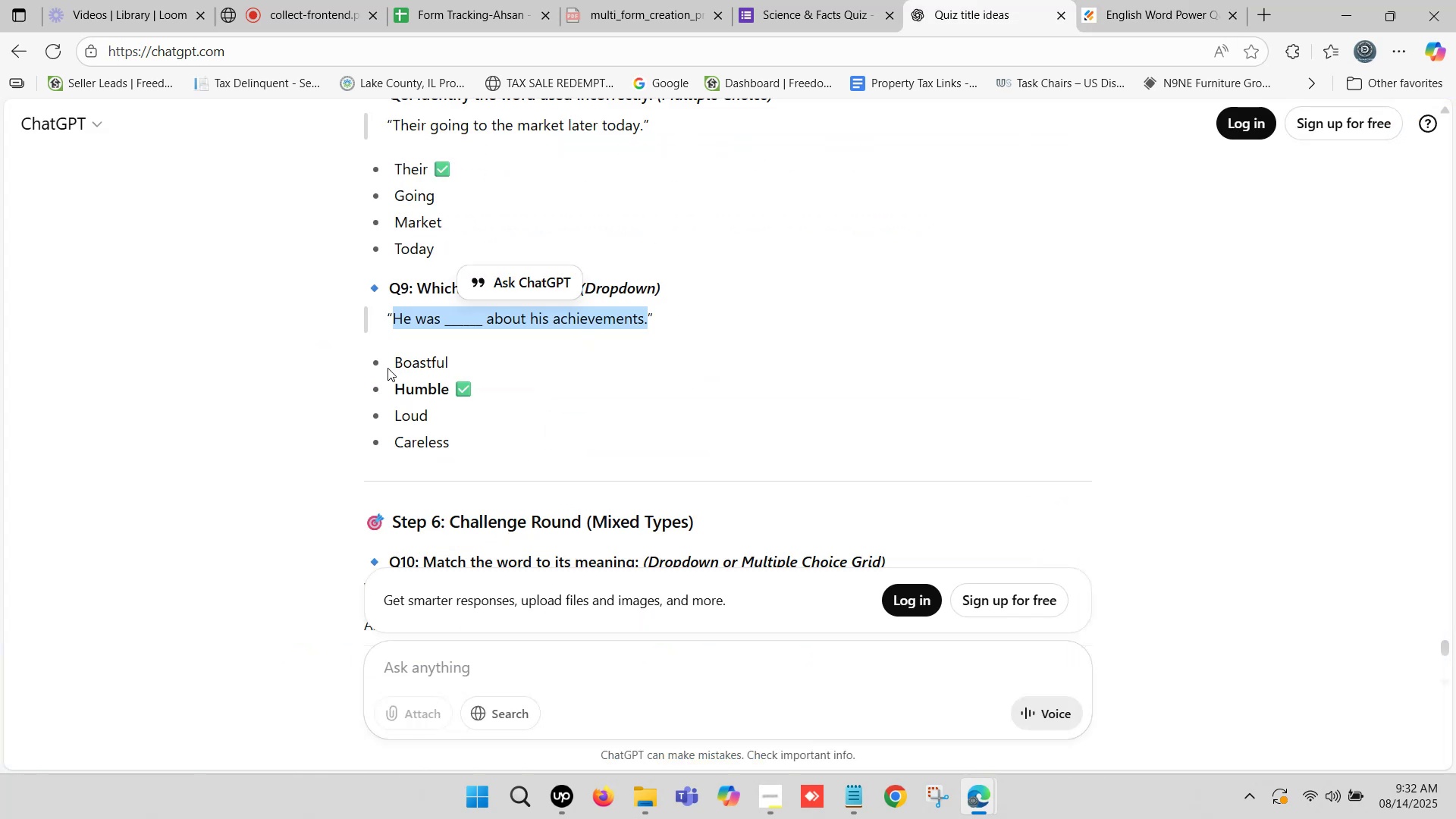 
left_click_drag(start_coordinate=[389, 361], to_coordinate=[450, 371])
 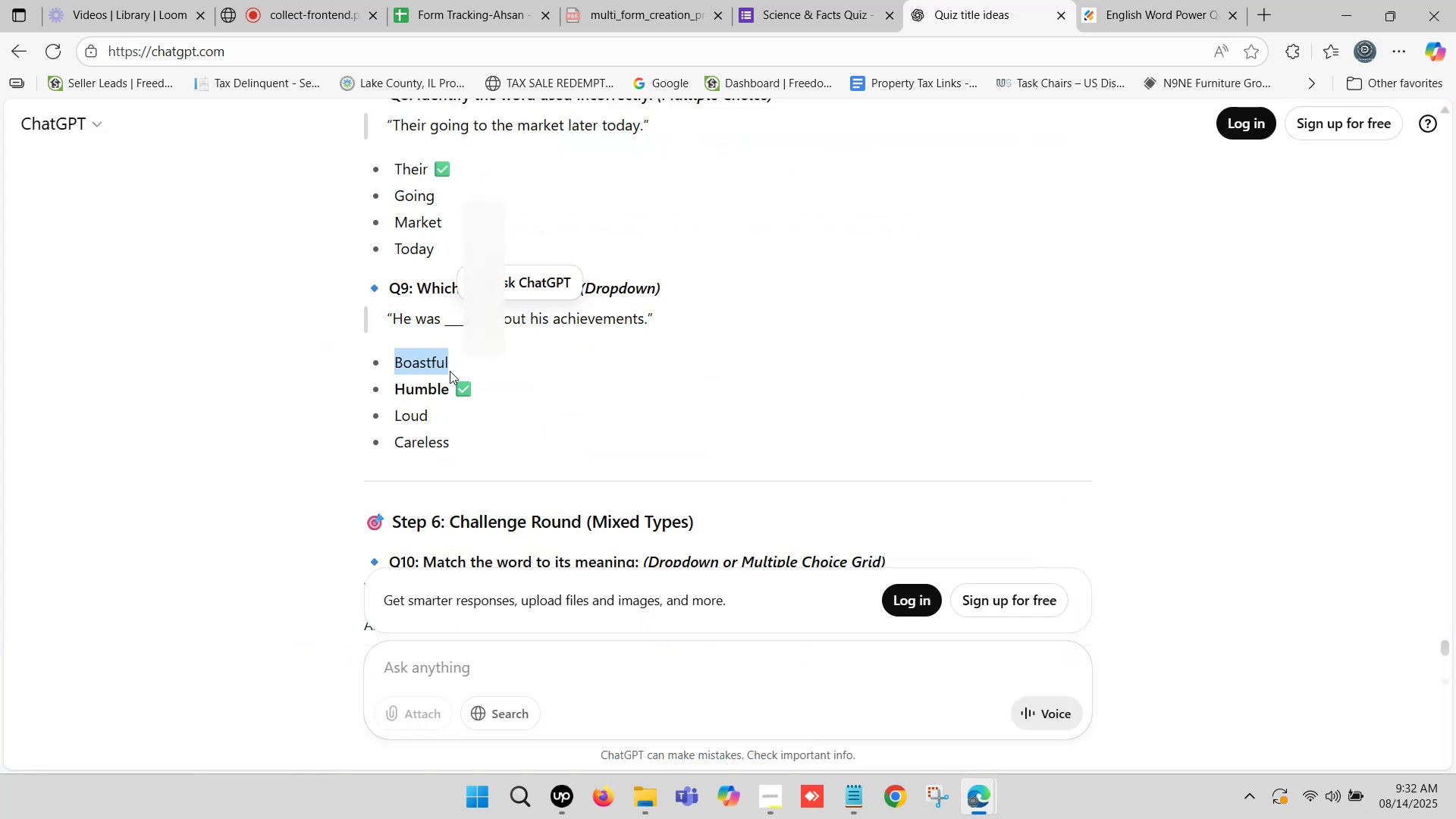 
key(Control+C)
 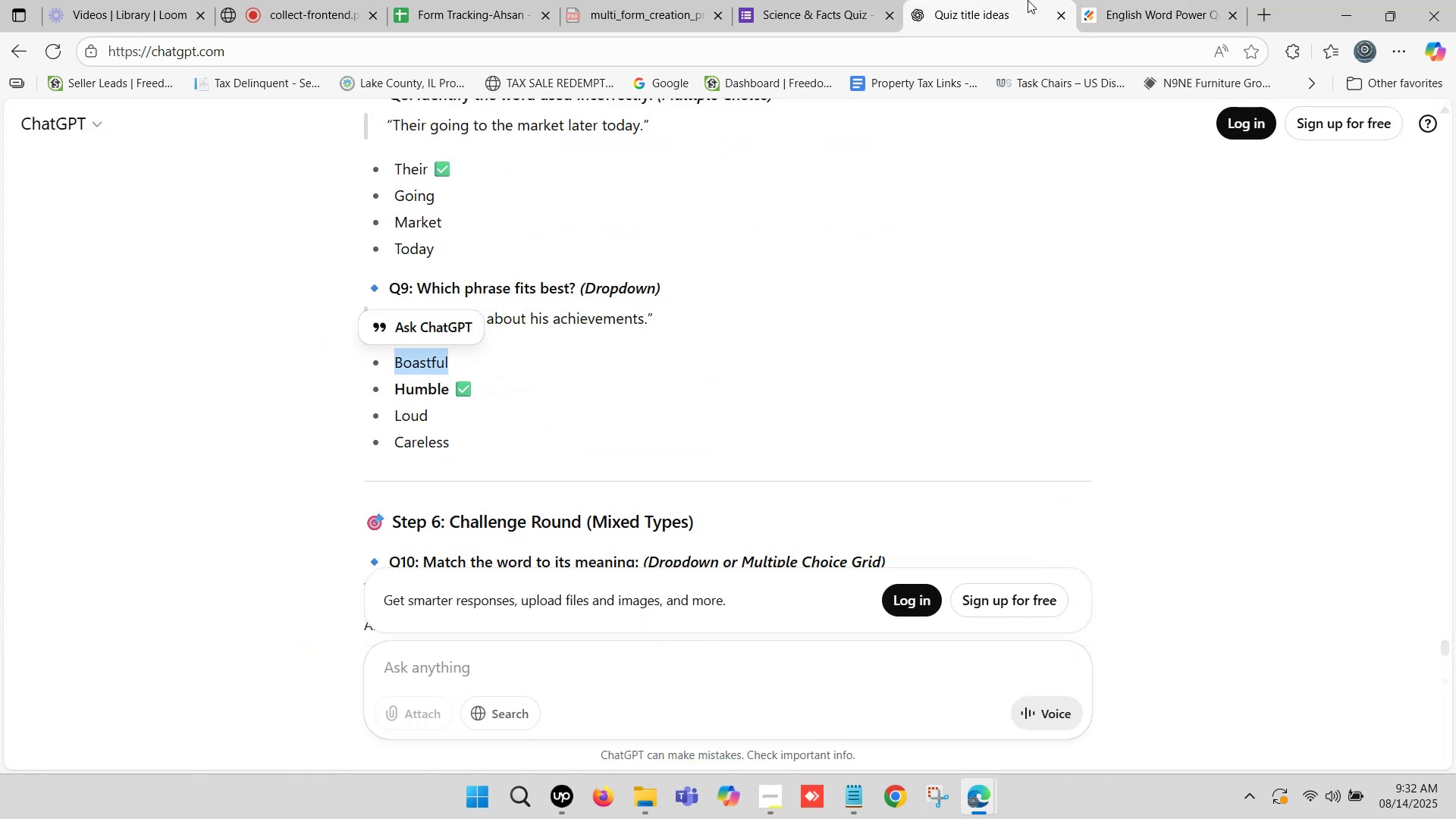 
left_click([1107, 0])
 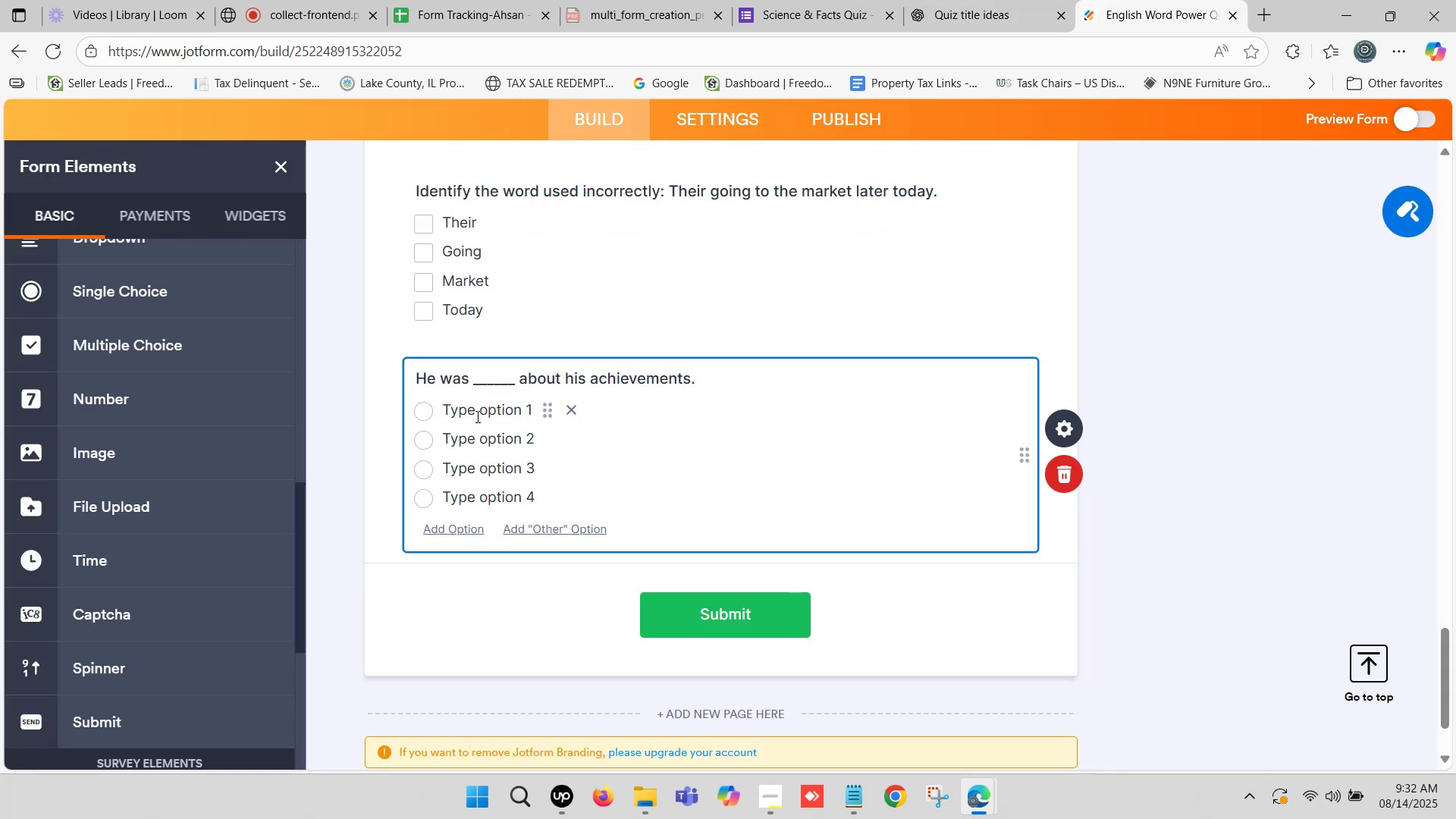 
left_click([476, 416])
 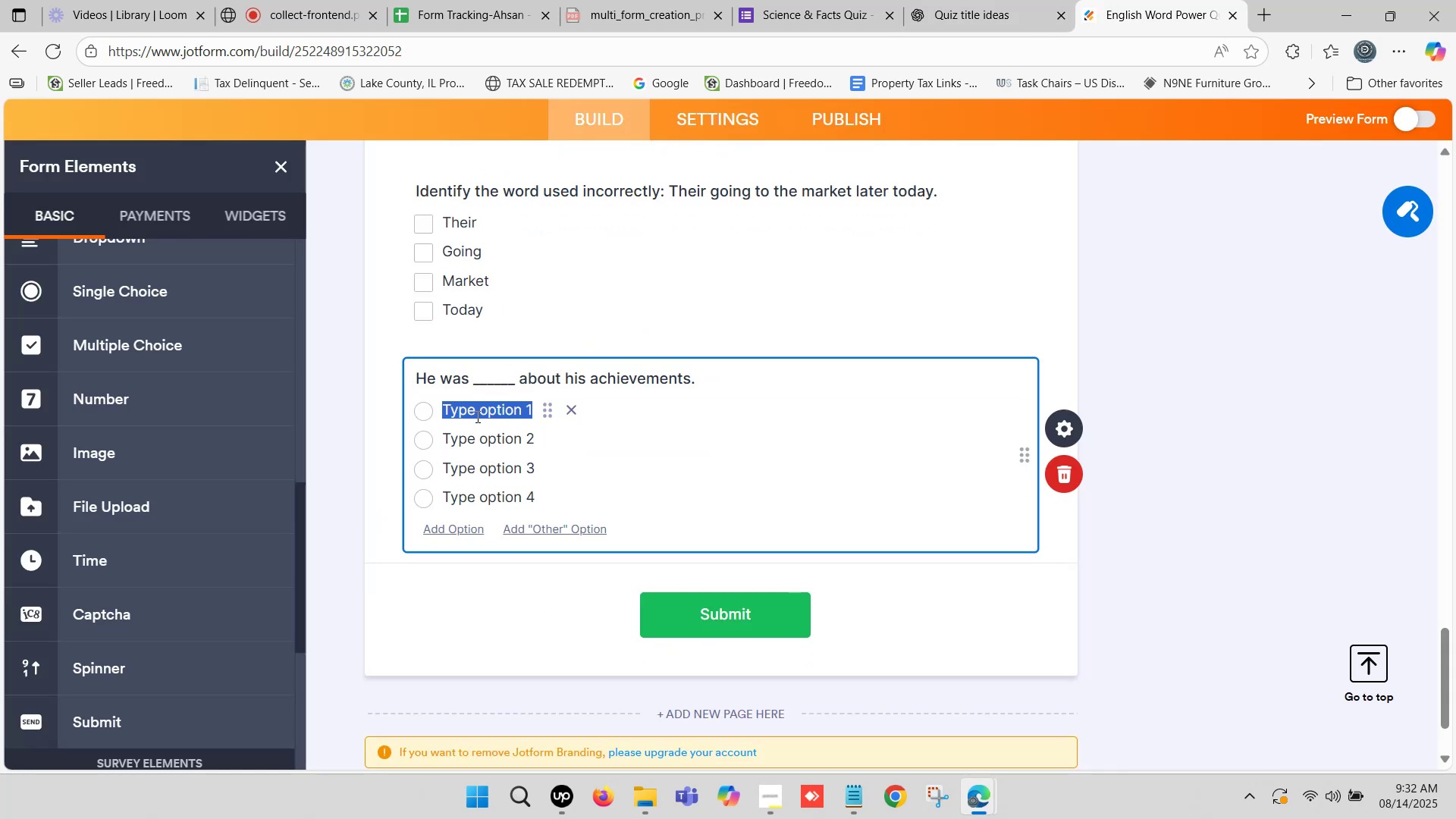 
key(Control+V)
 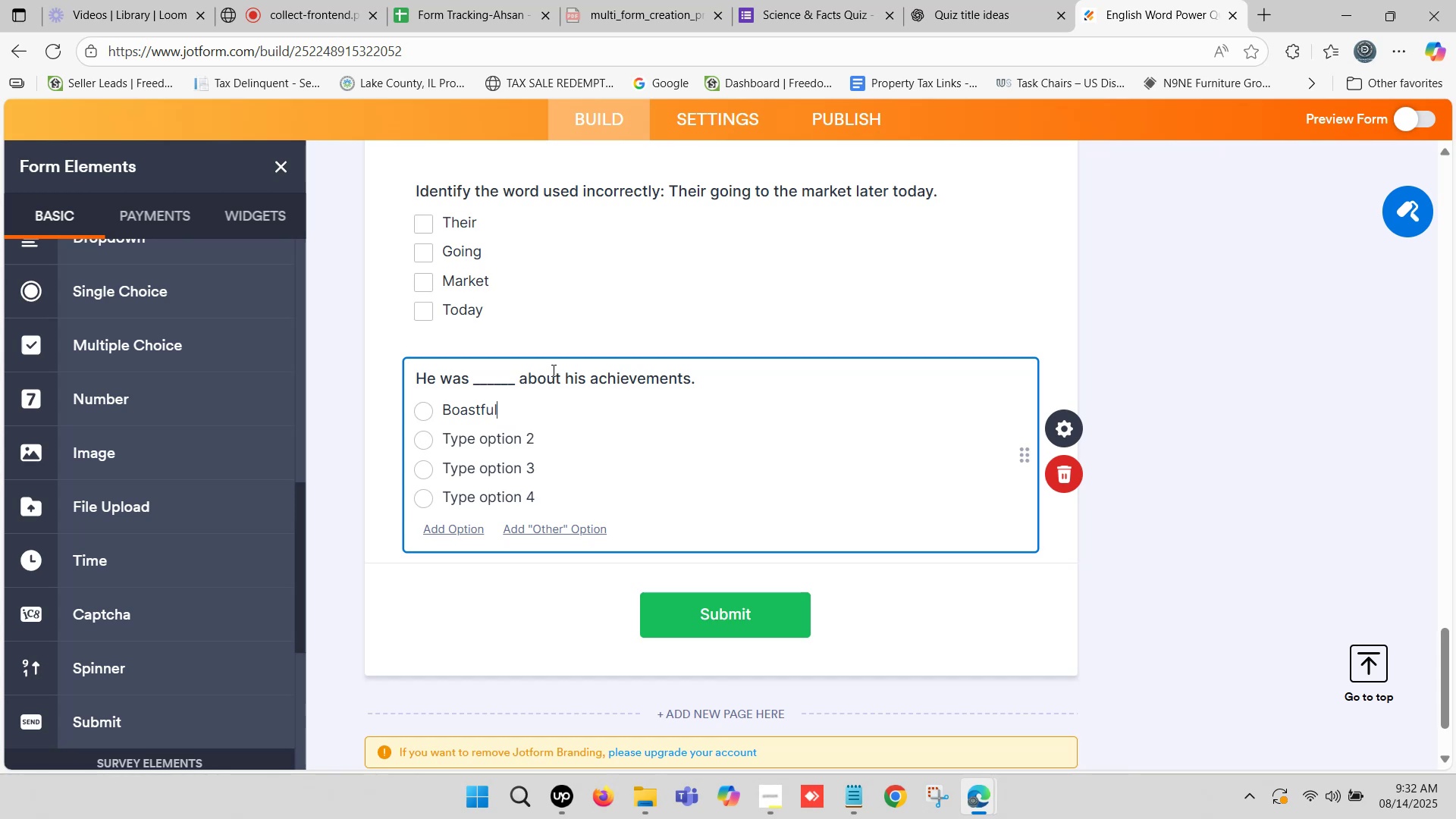 
left_click([939, 2])
 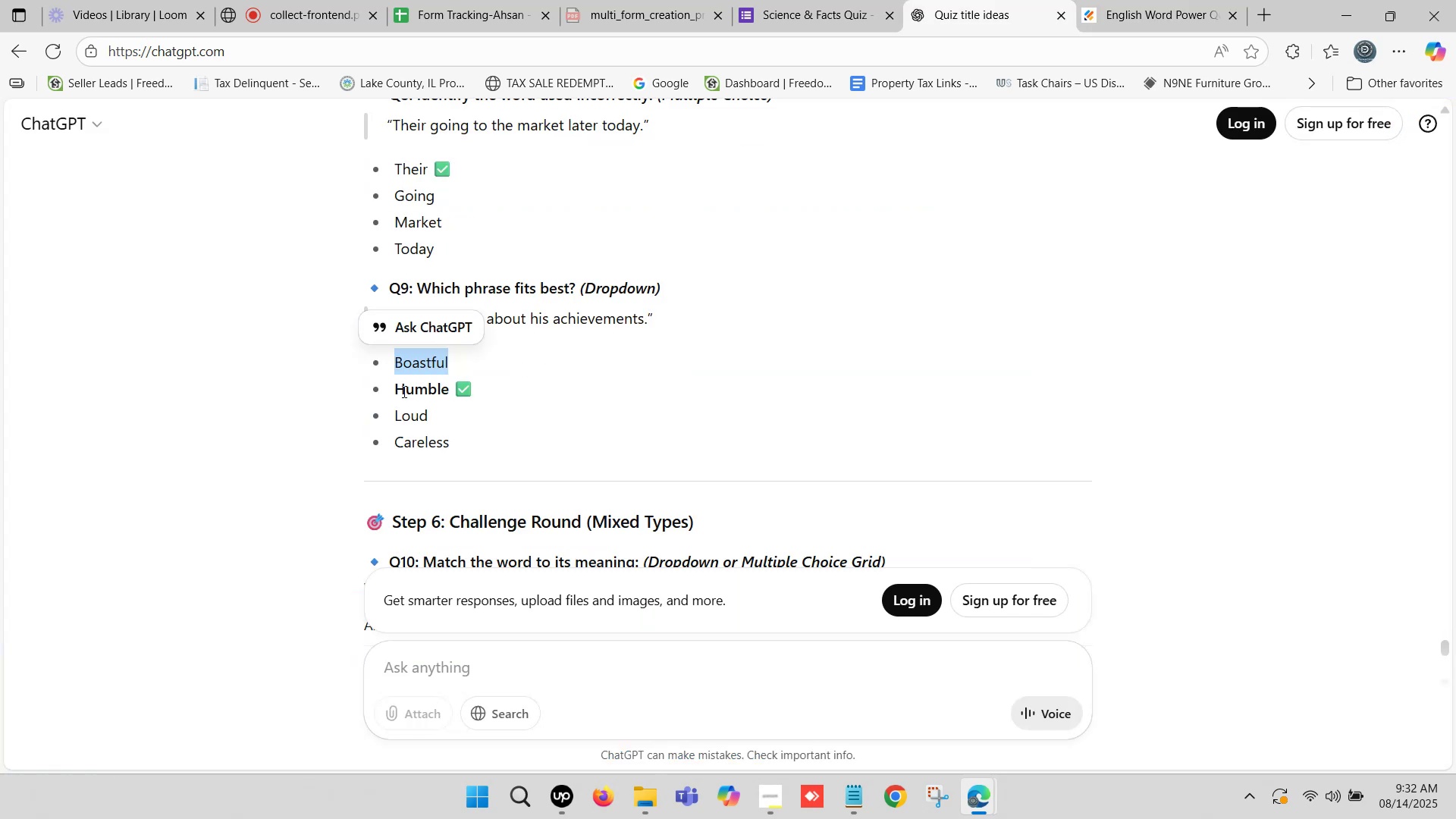 
left_click_drag(start_coordinate=[396, 393], to_coordinate=[446, 394])
 